 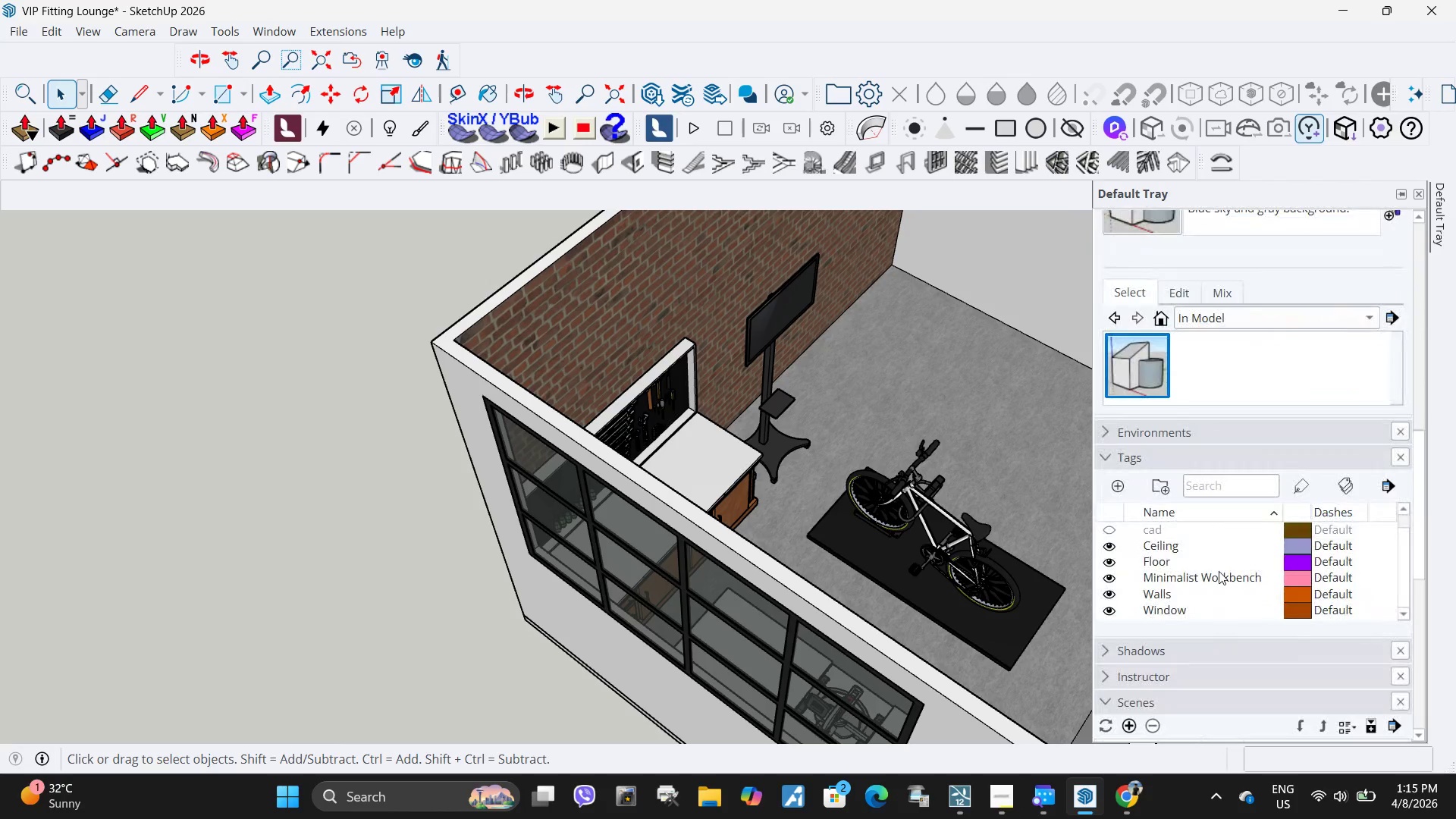 
scroll: coordinate [1219, 567], scroll_direction: down, amount: 4.0
 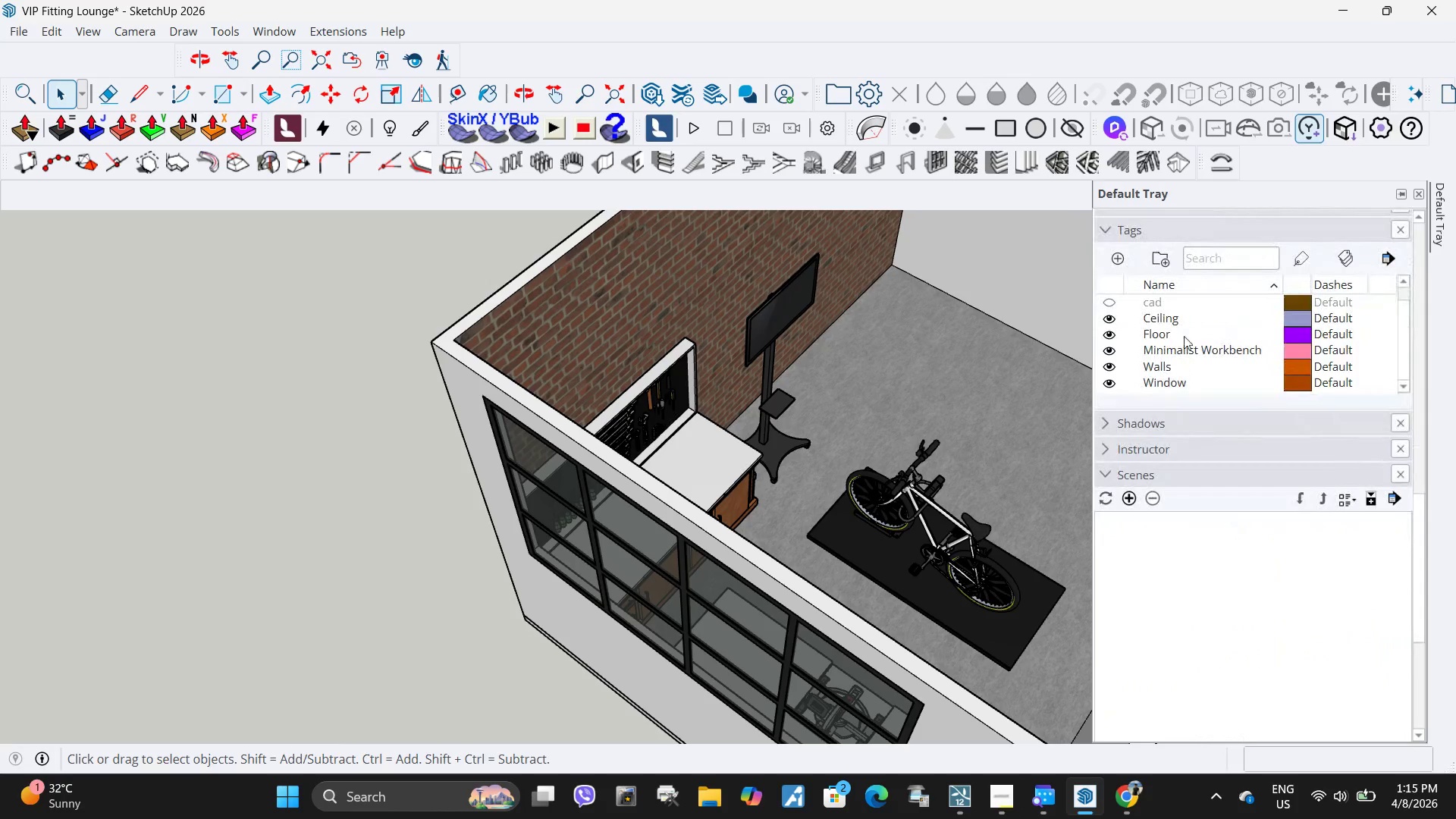 
scroll: coordinate [1185, 335], scroll_direction: up, amount: 3.0
 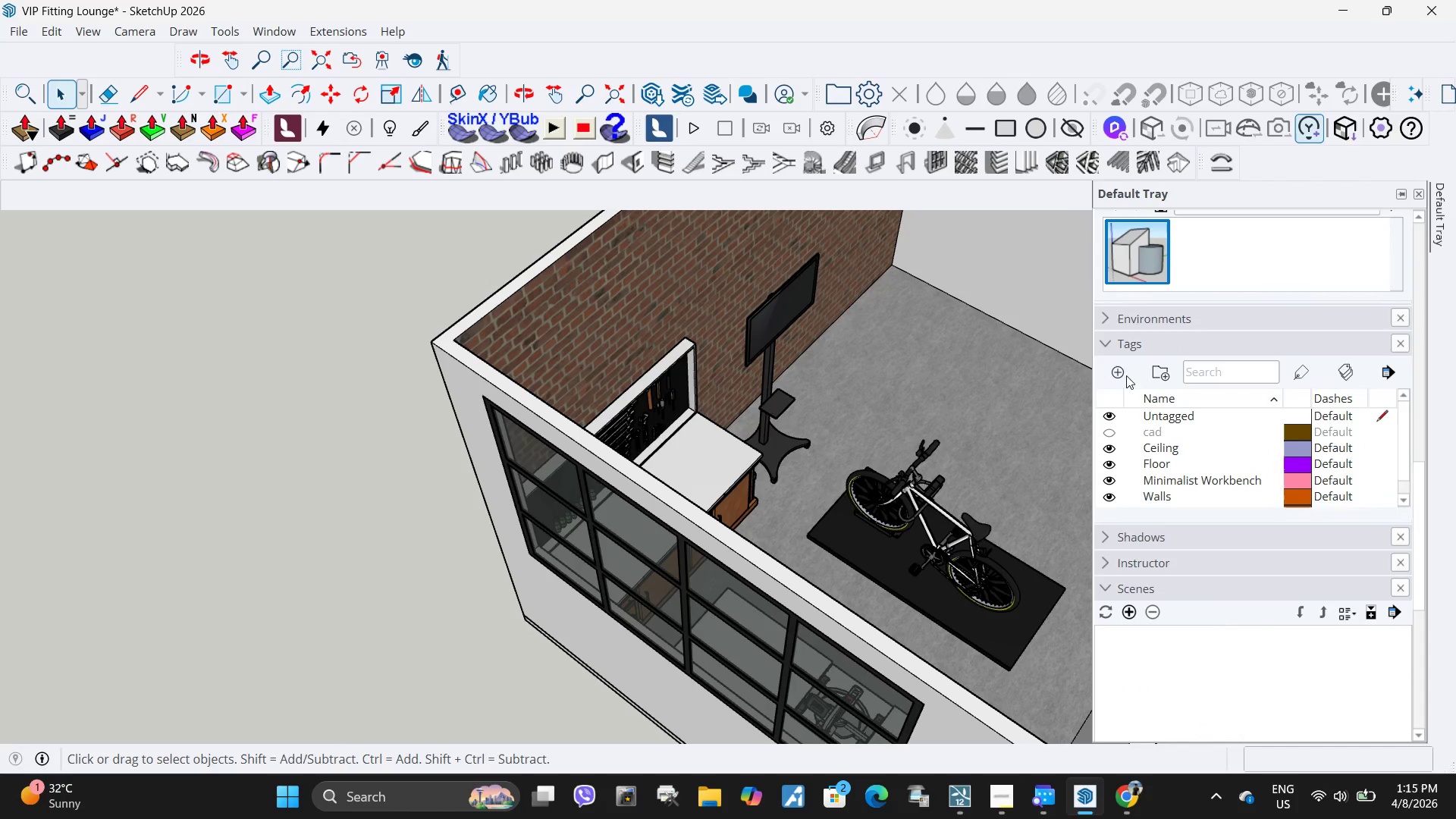 
left_click([1120, 373])
 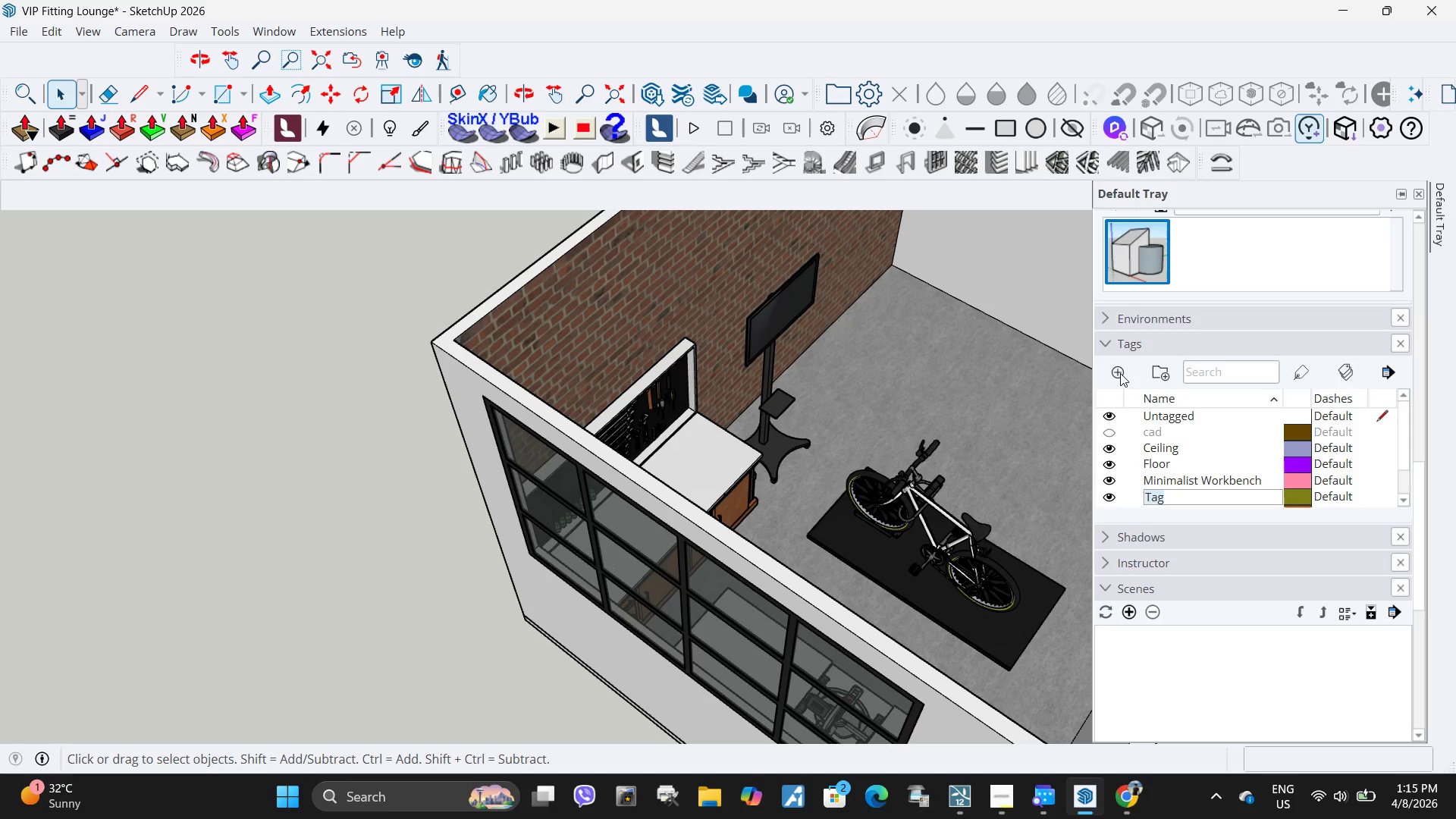 
type(Bike trainer stand)
 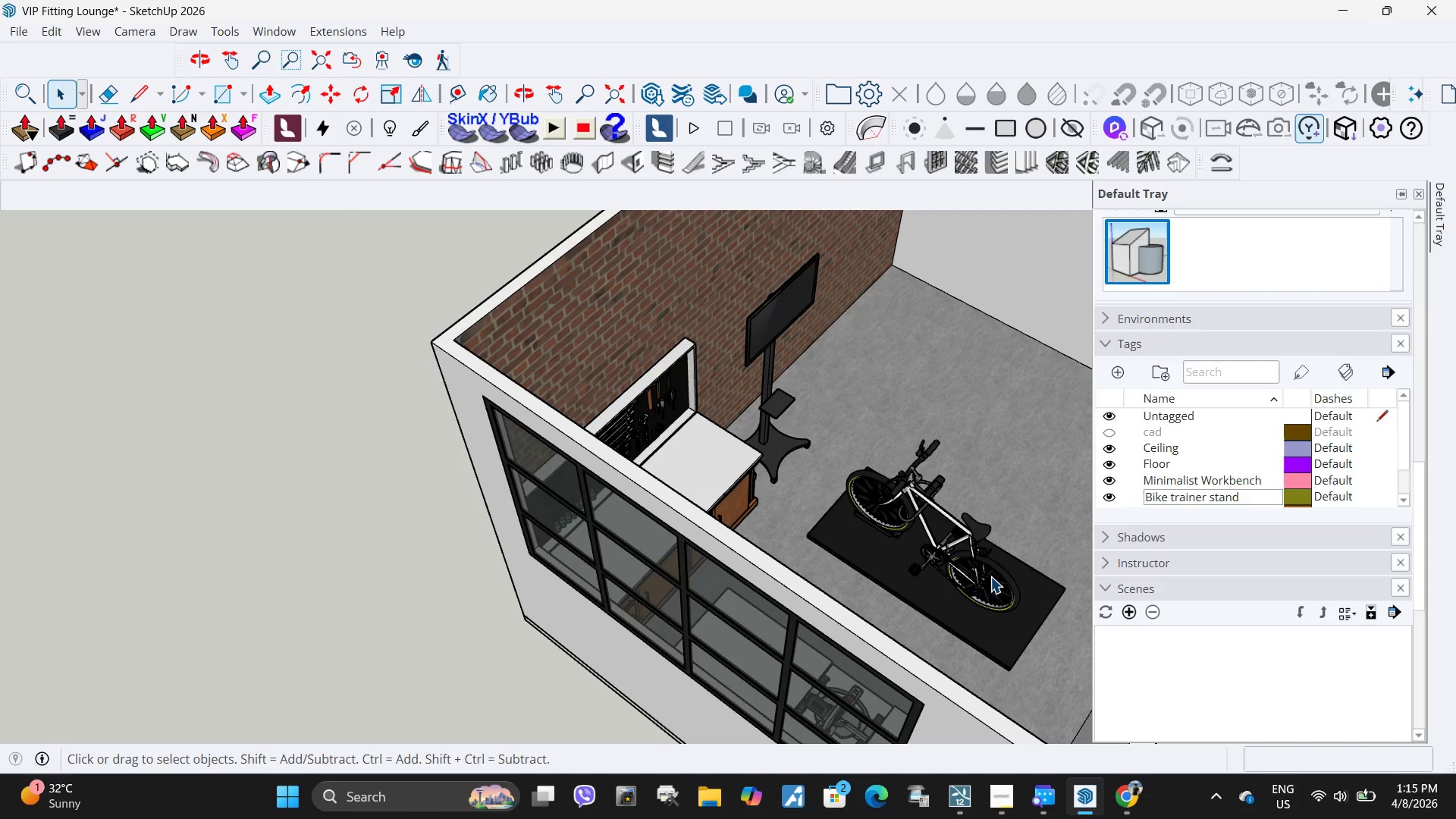 
left_click([990, 576])
 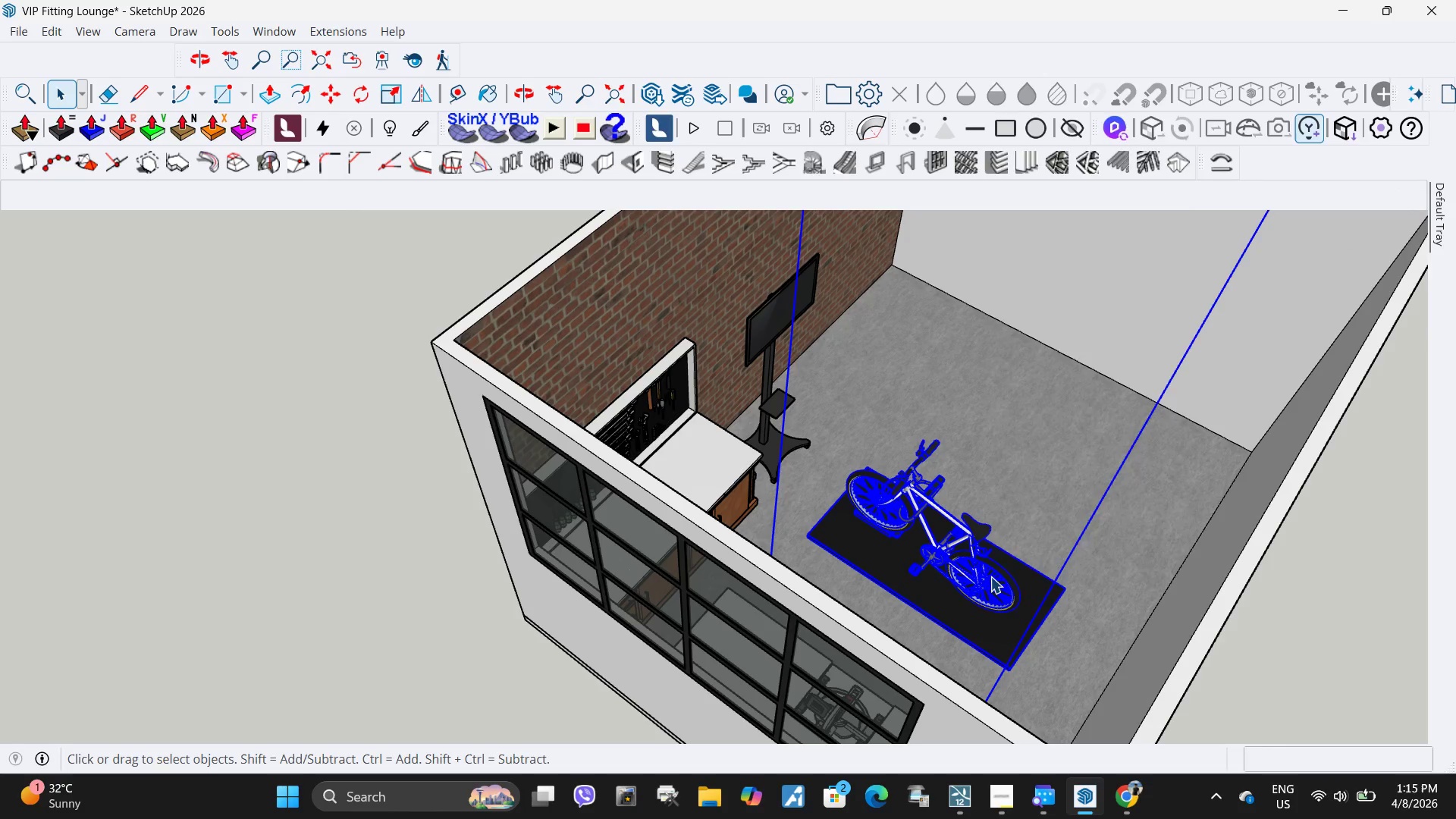 
right_click([990, 576])
 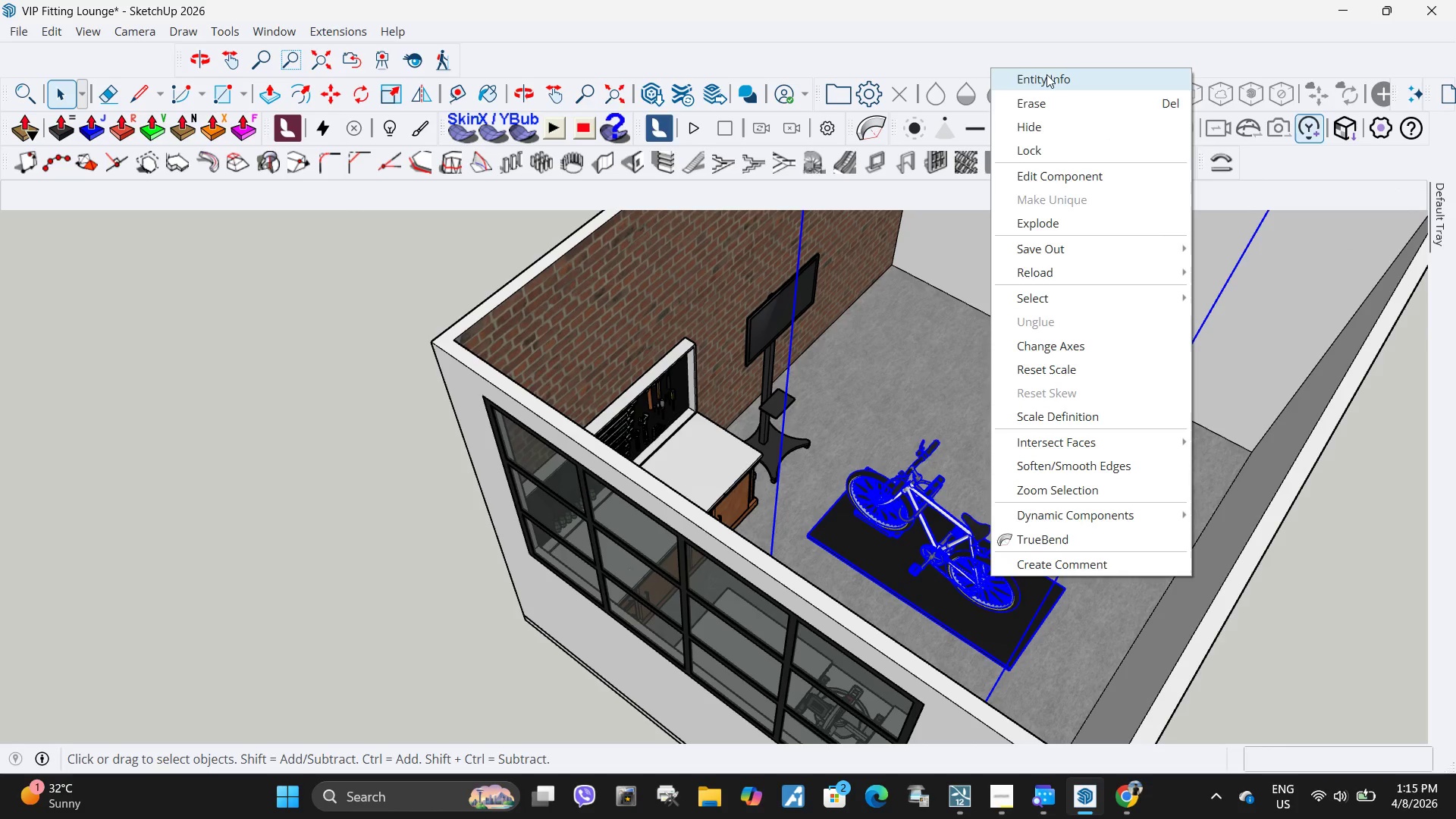 
left_click([1046, 74])
 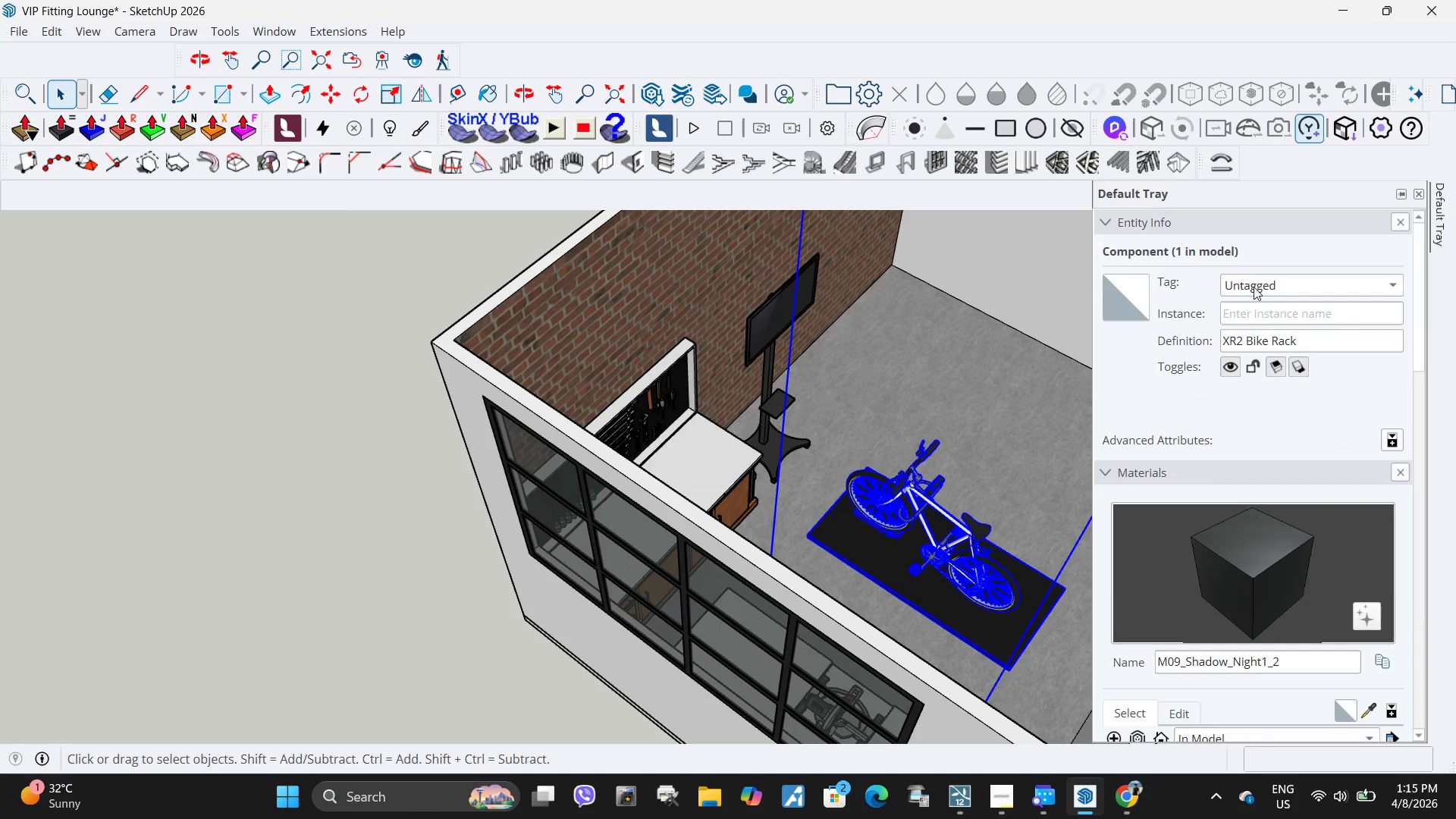 
left_click([1264, 280])
 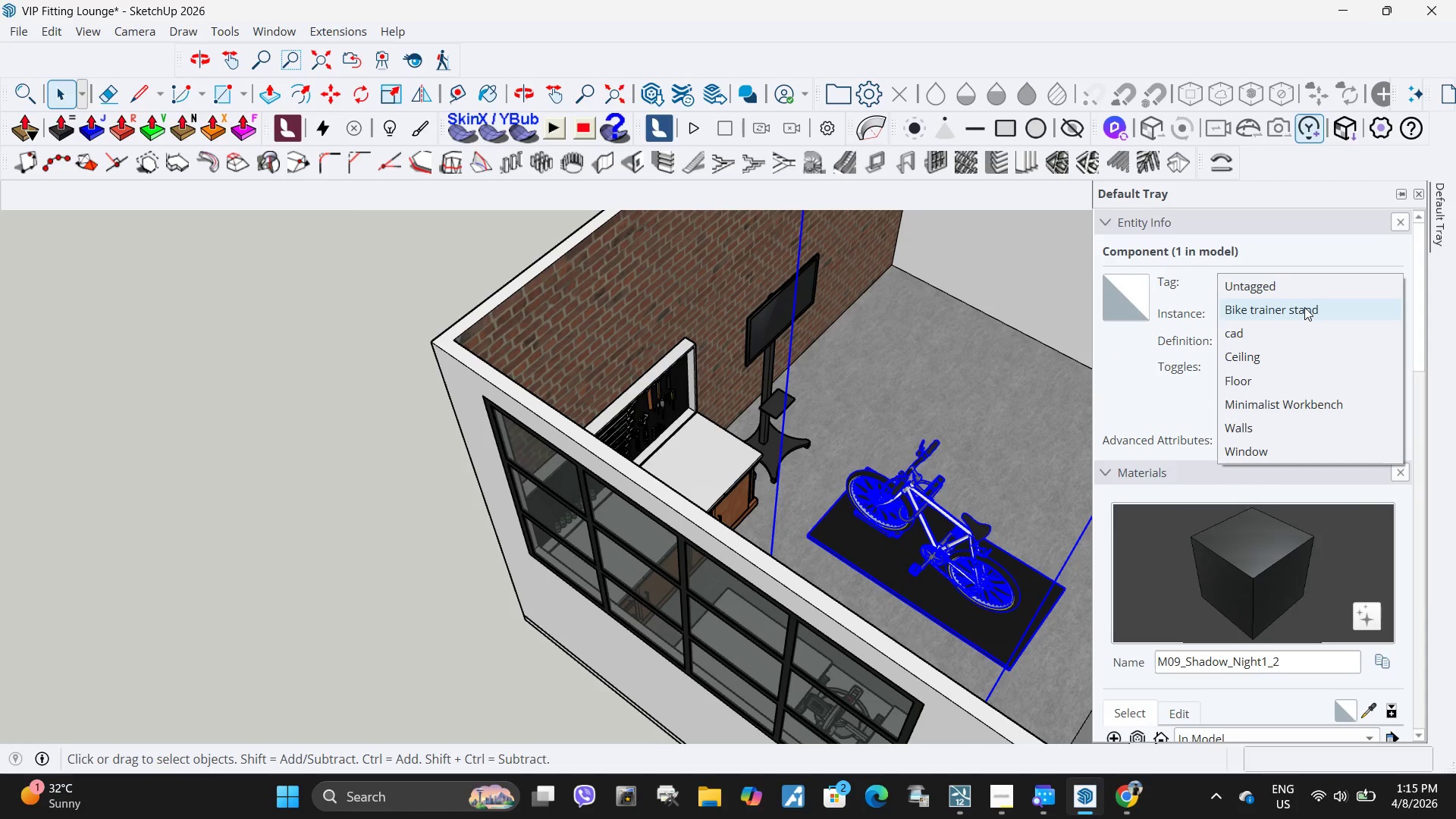 
left_click([1304, 307])
 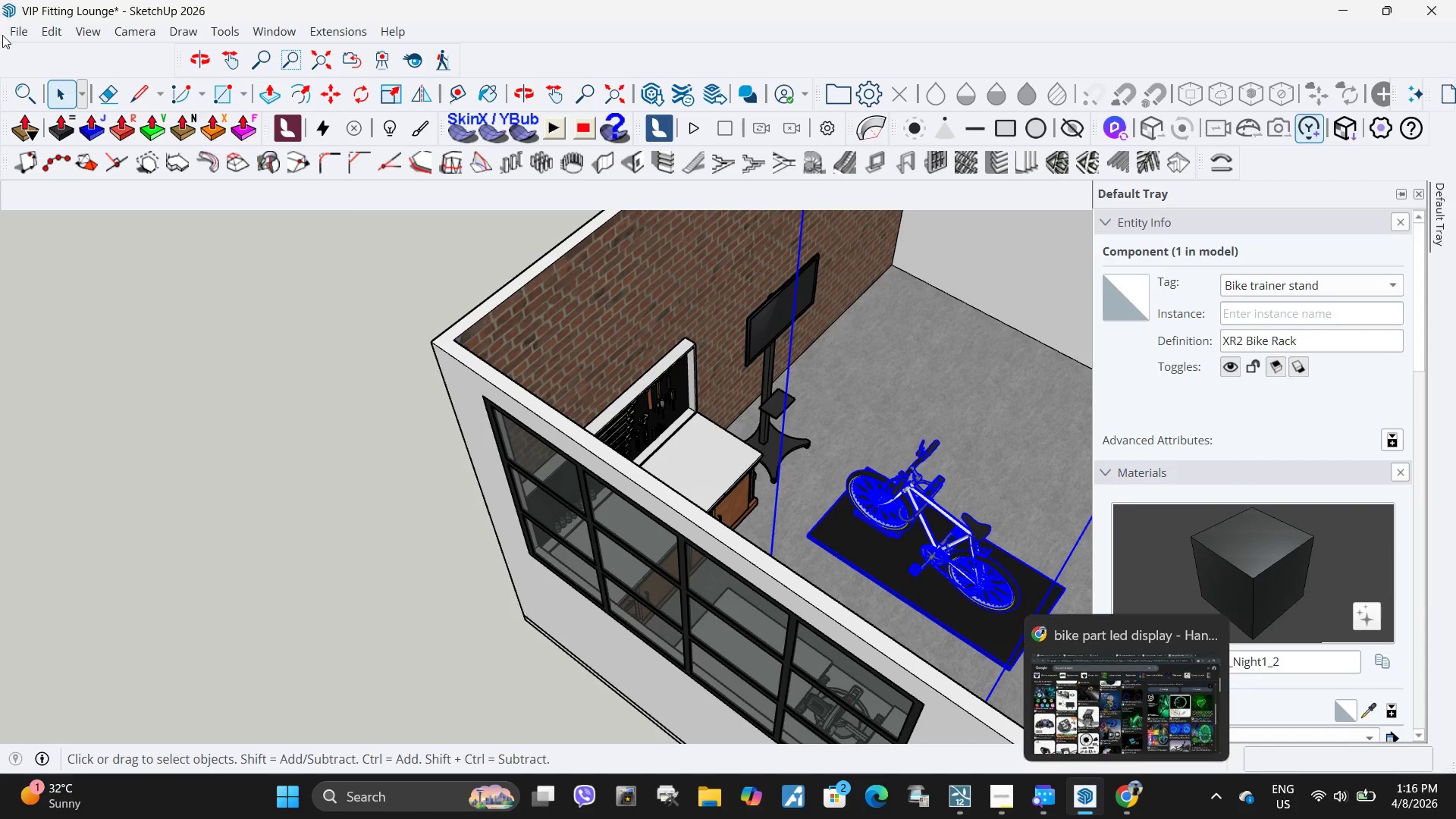 
left_click([16, 30])
 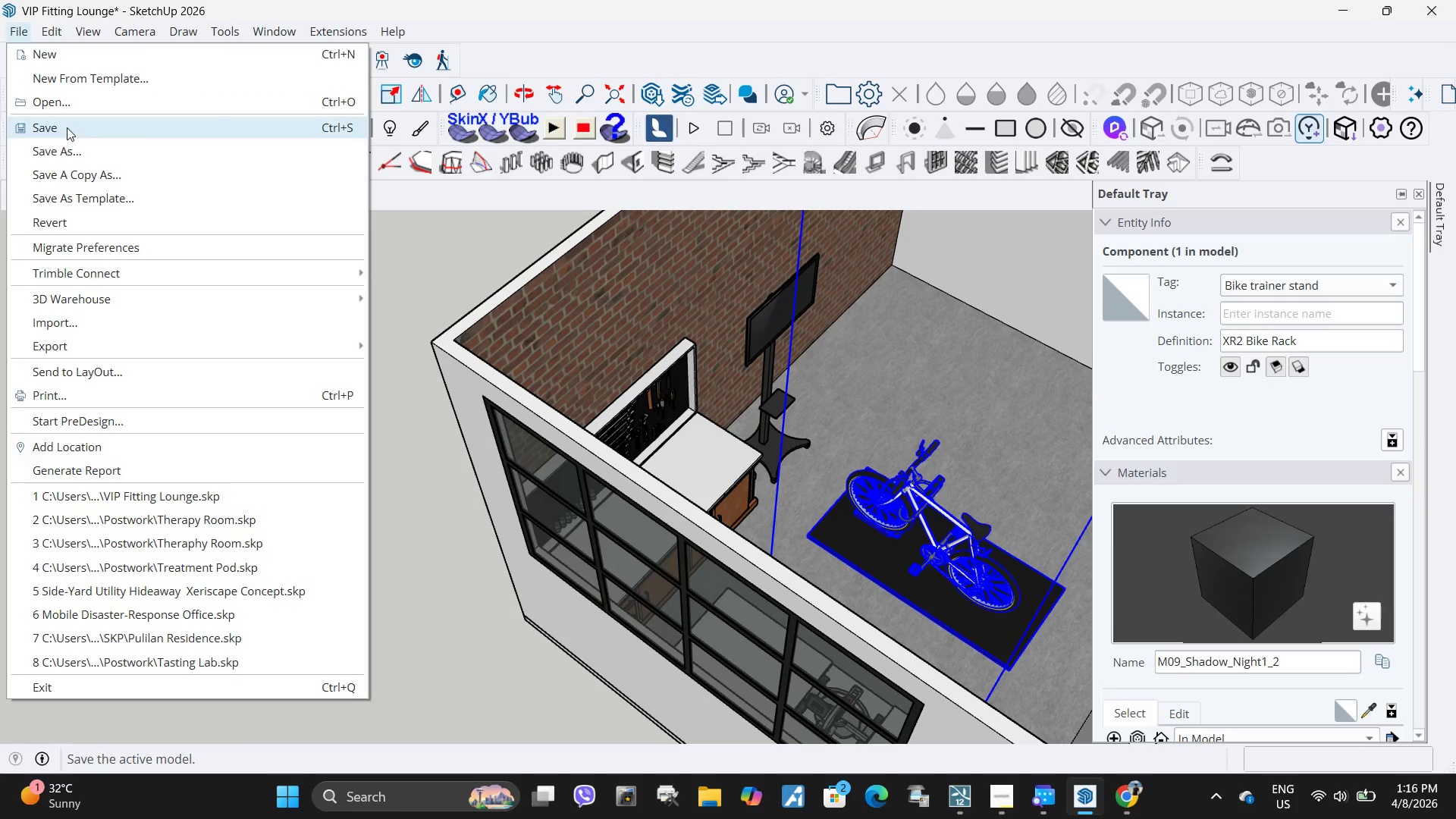 
left_click([67, 127])
 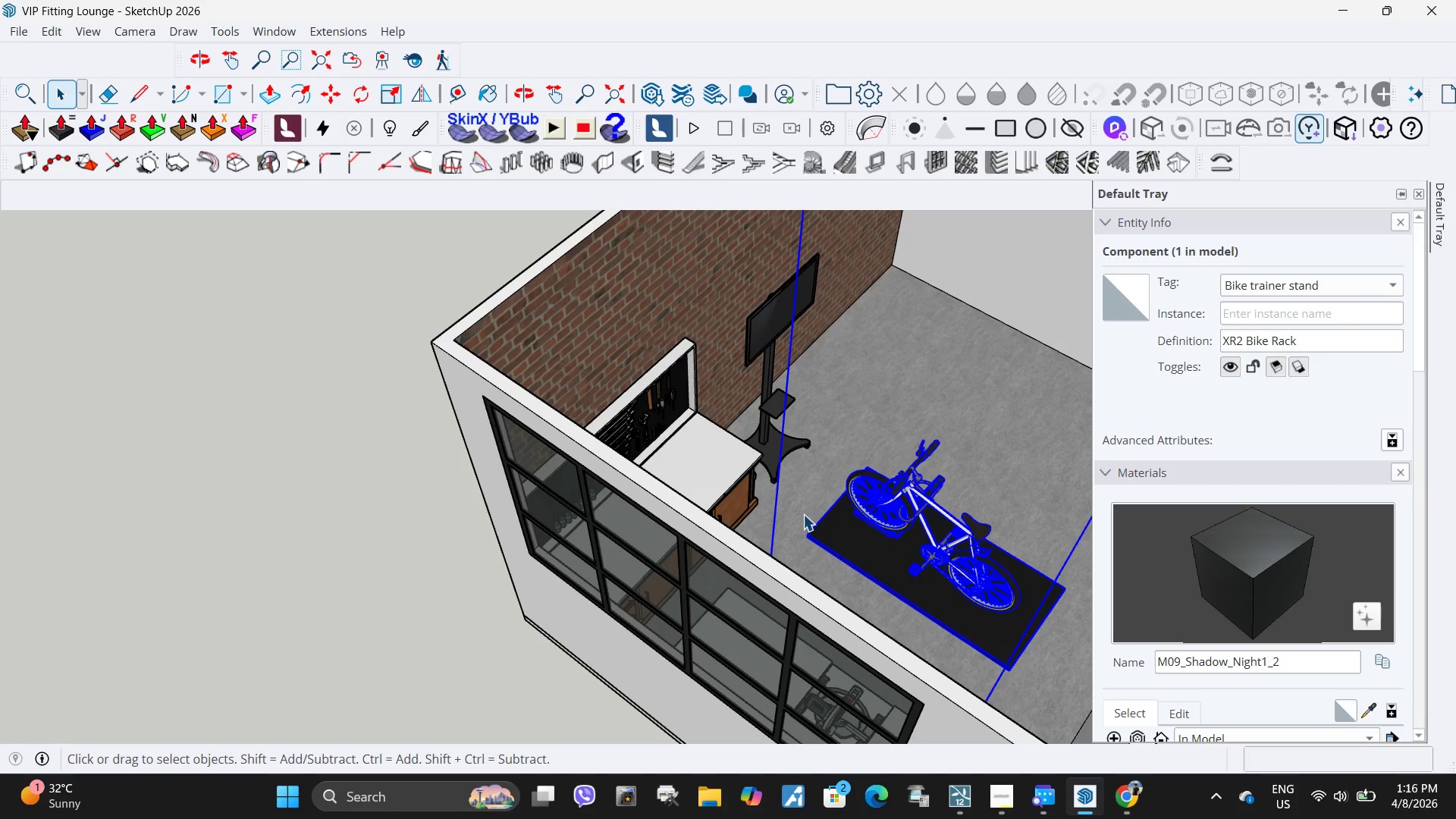 
wait(15.89)
 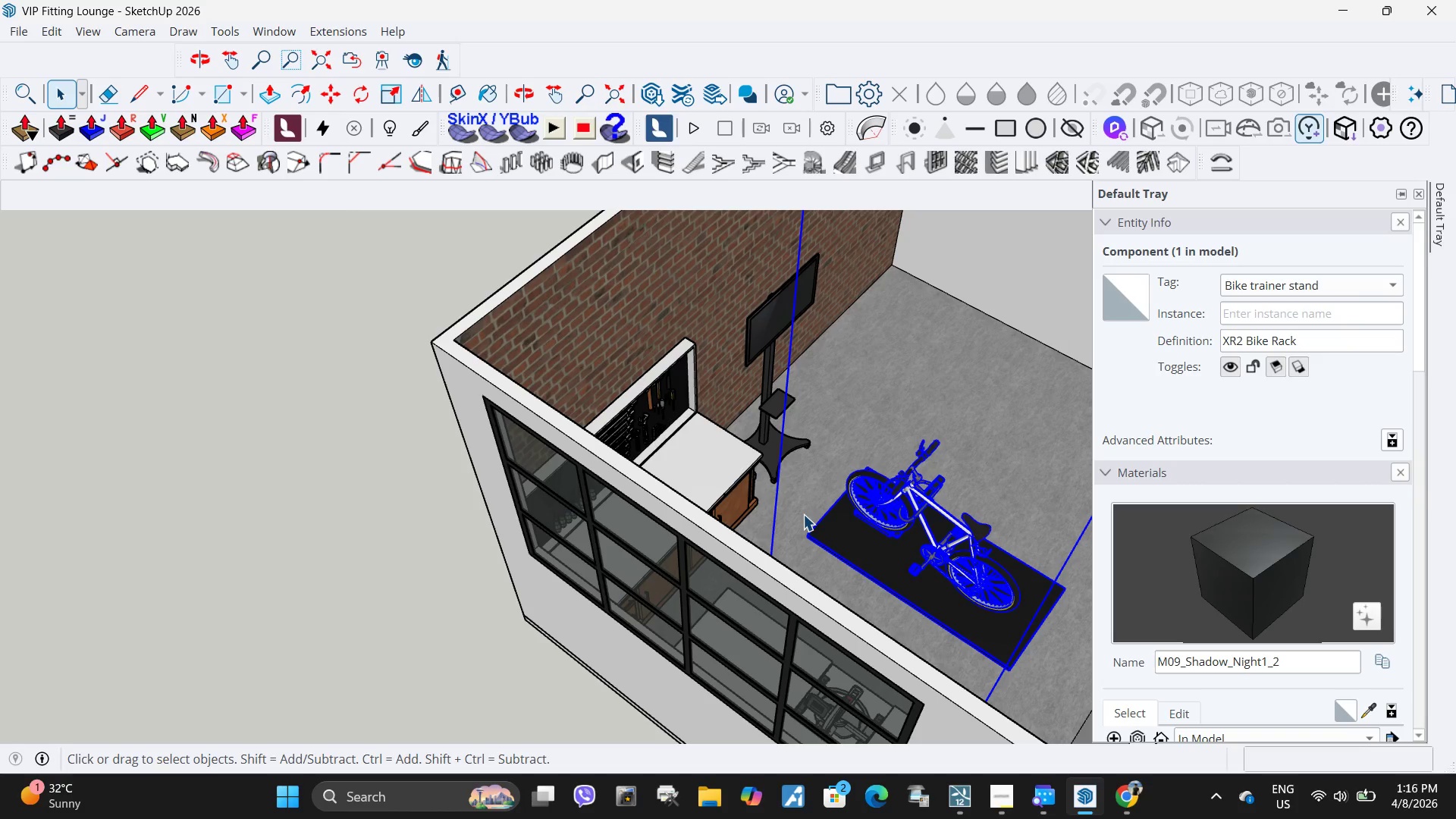 
left_click([1130, 801])
 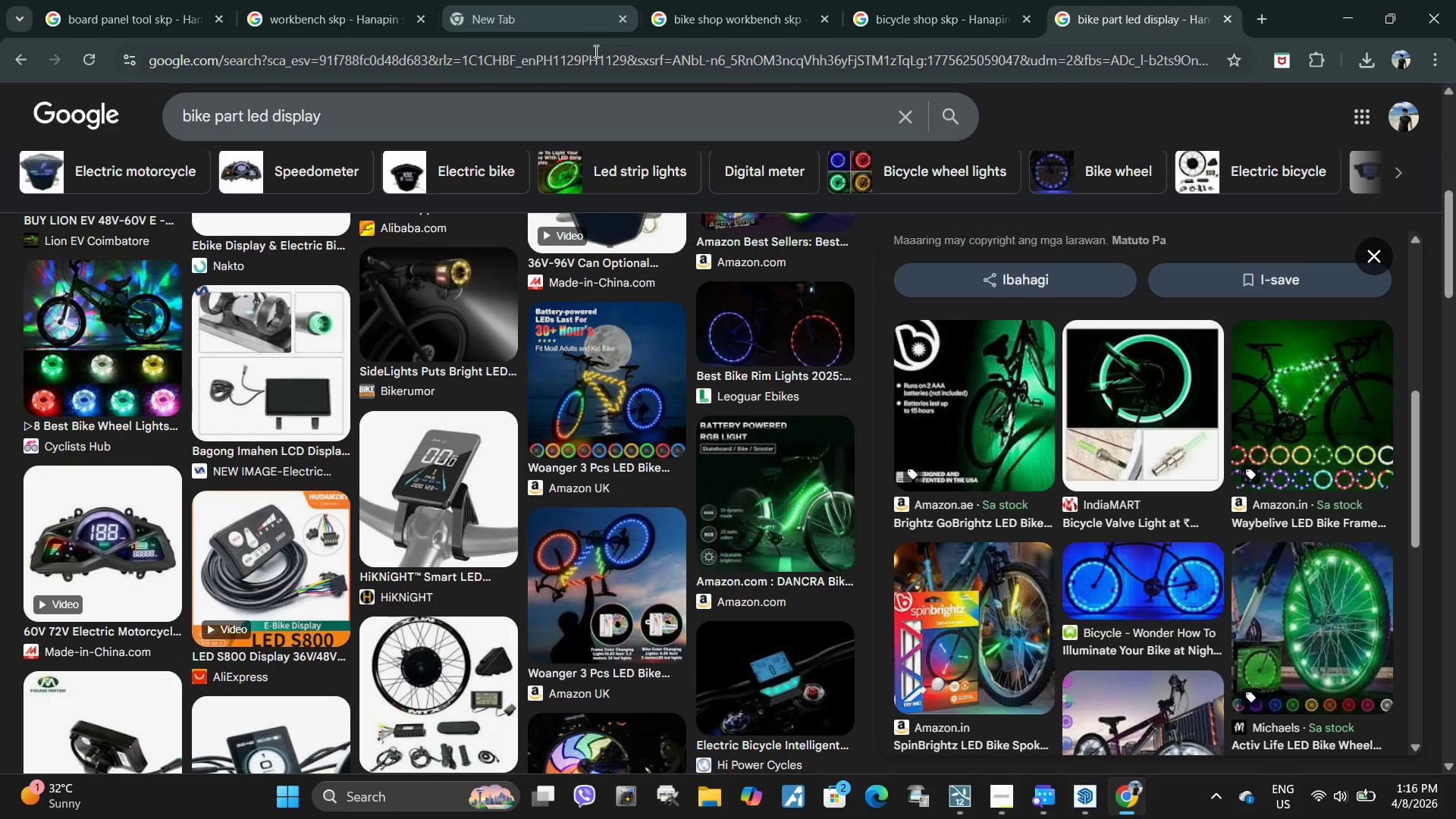 
left_click([595, 51])
 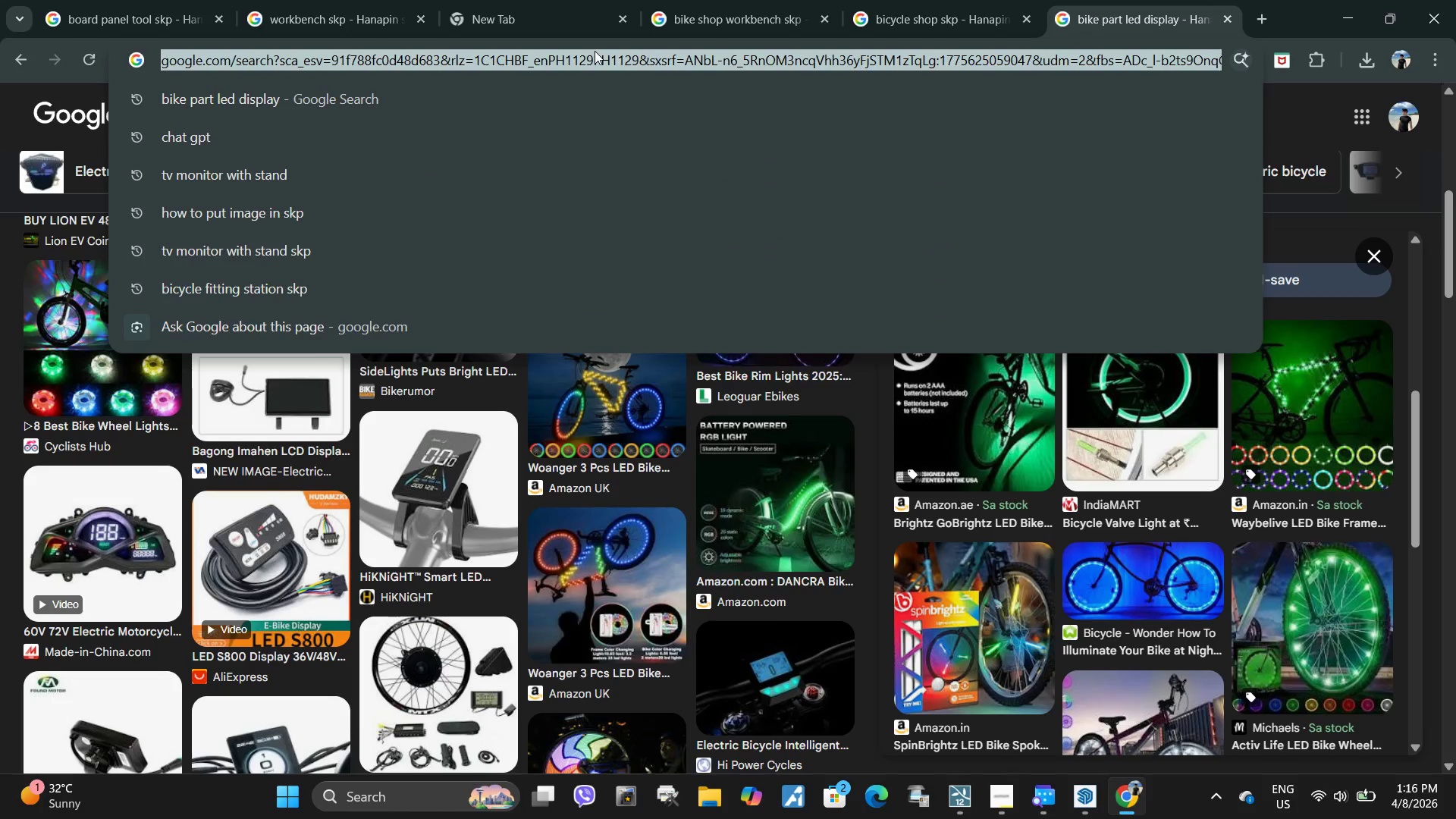 
type(nik)
key(Backspace)
key(Backspace)
key(Backspace)
type(bike trainer stand skp)
 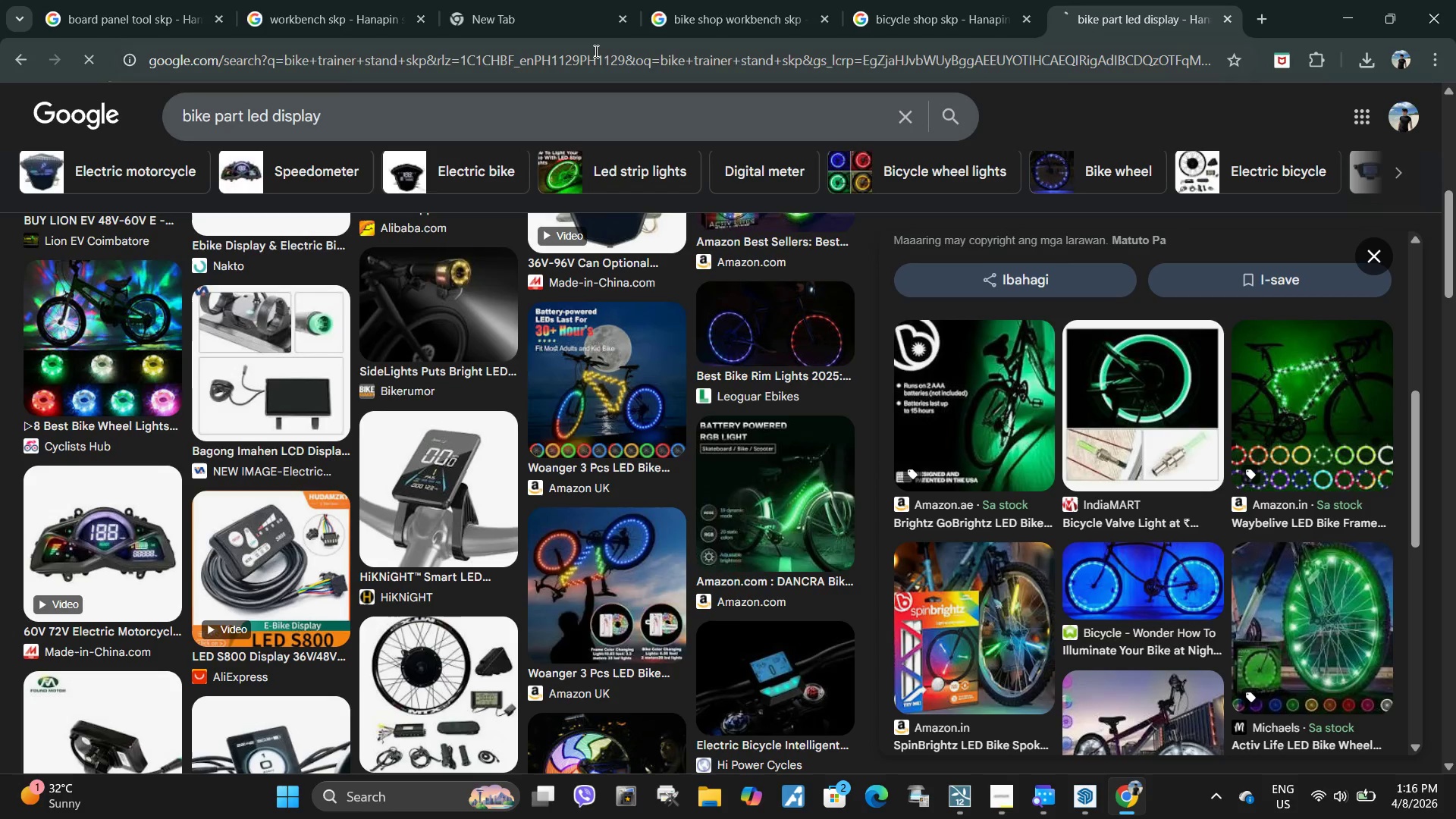 
key(Enter)
 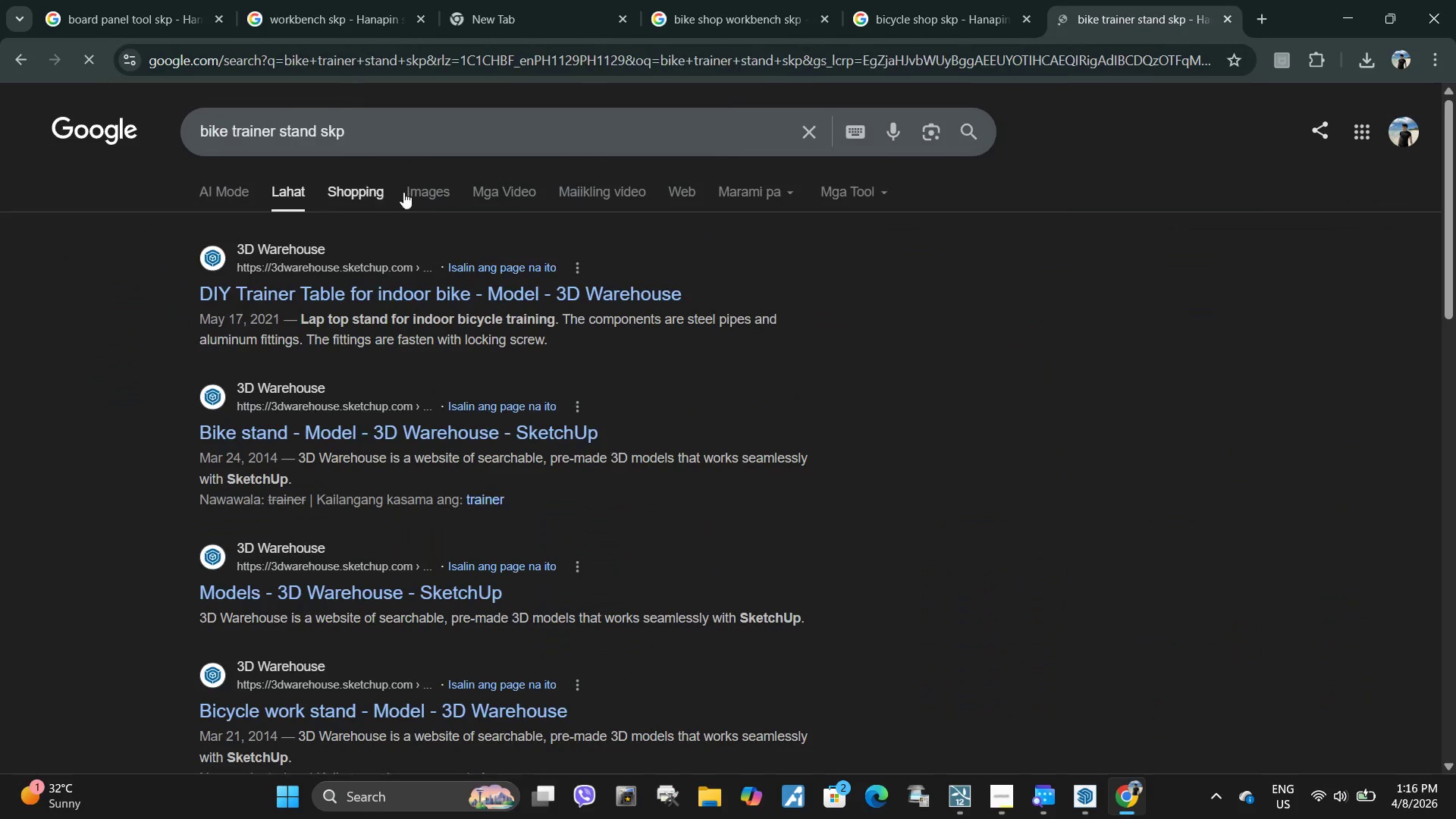 
left_click([432, 190])
 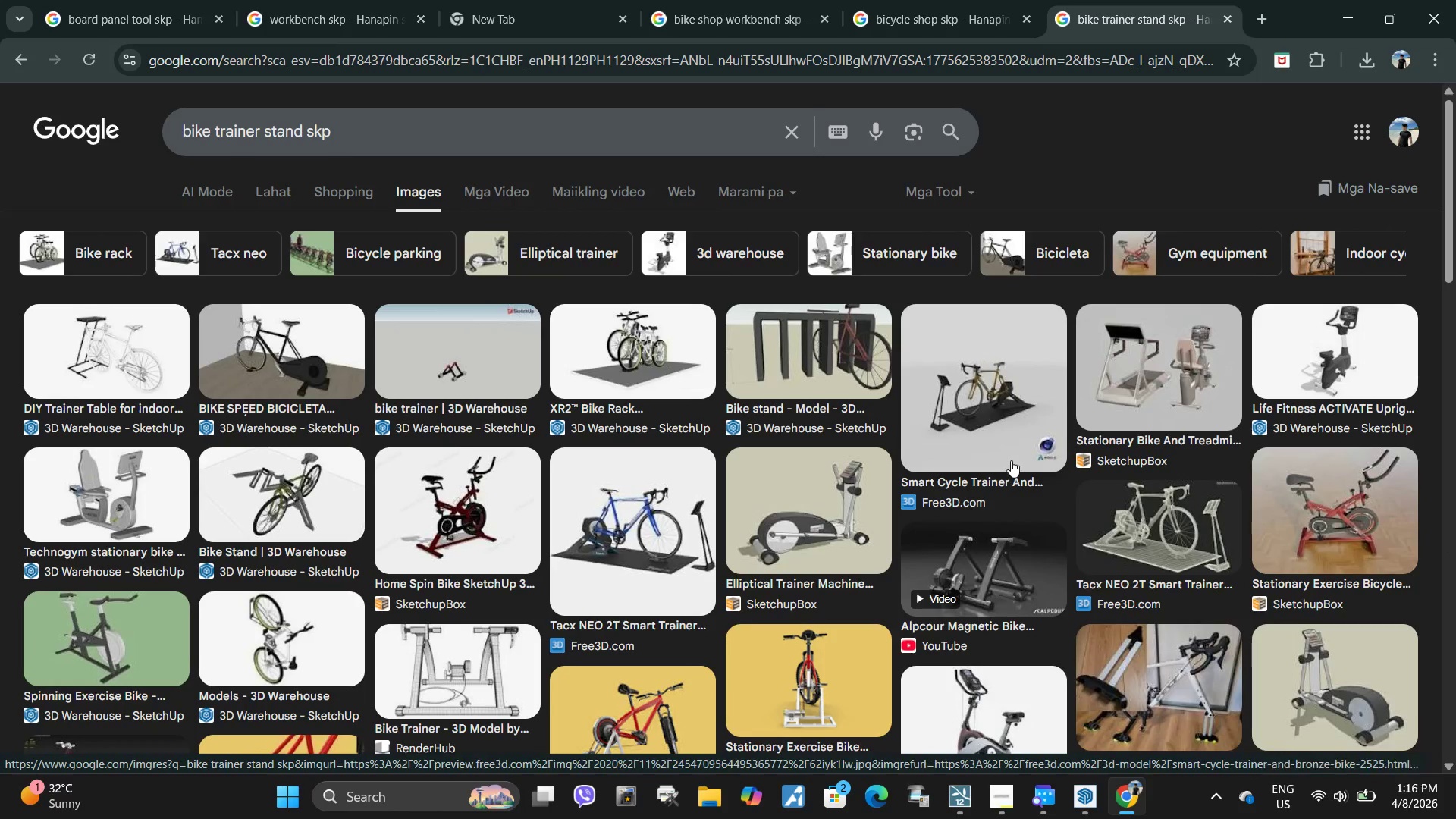 
wait(13.25)
 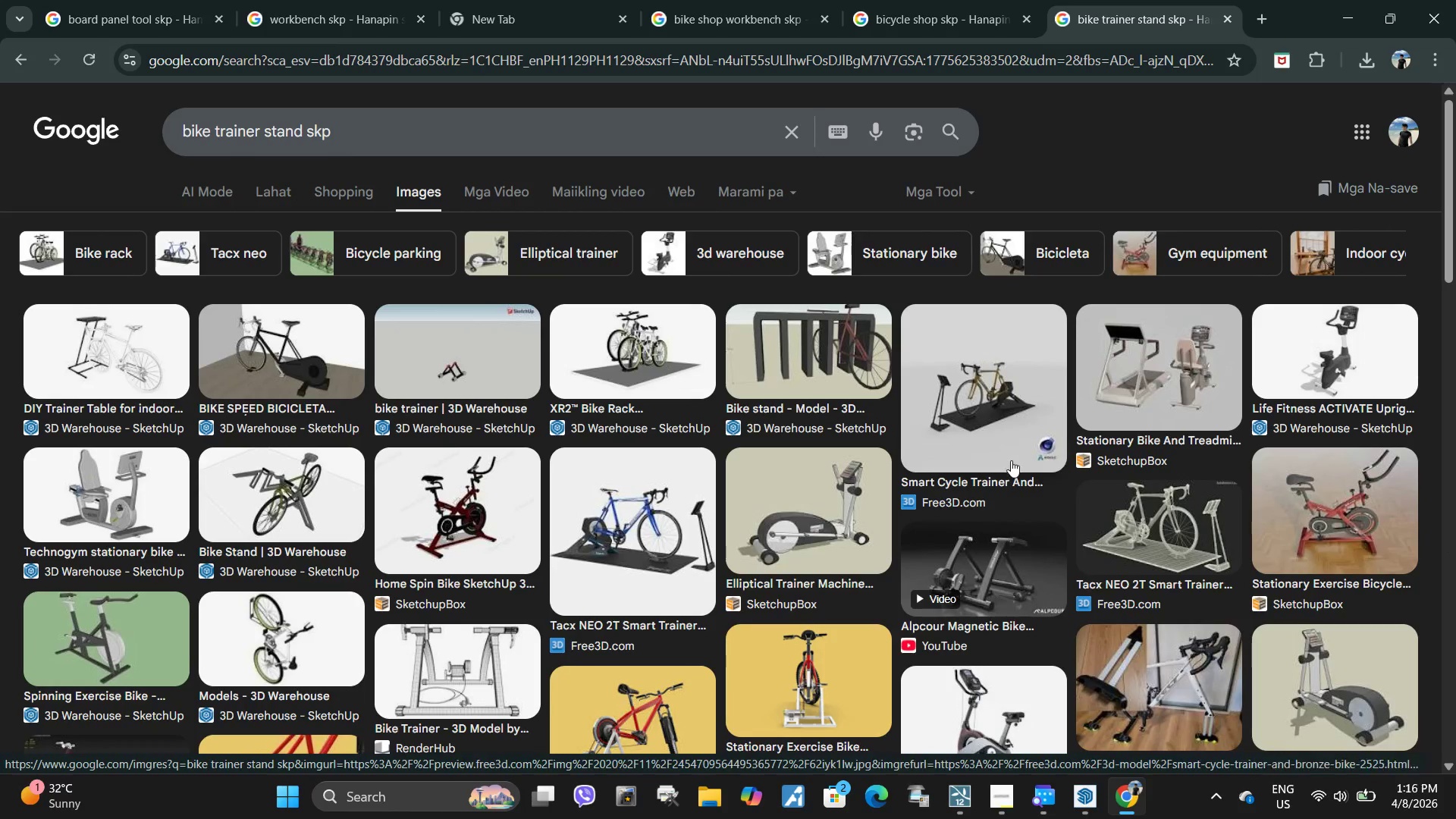 
left_click([290, 358])
 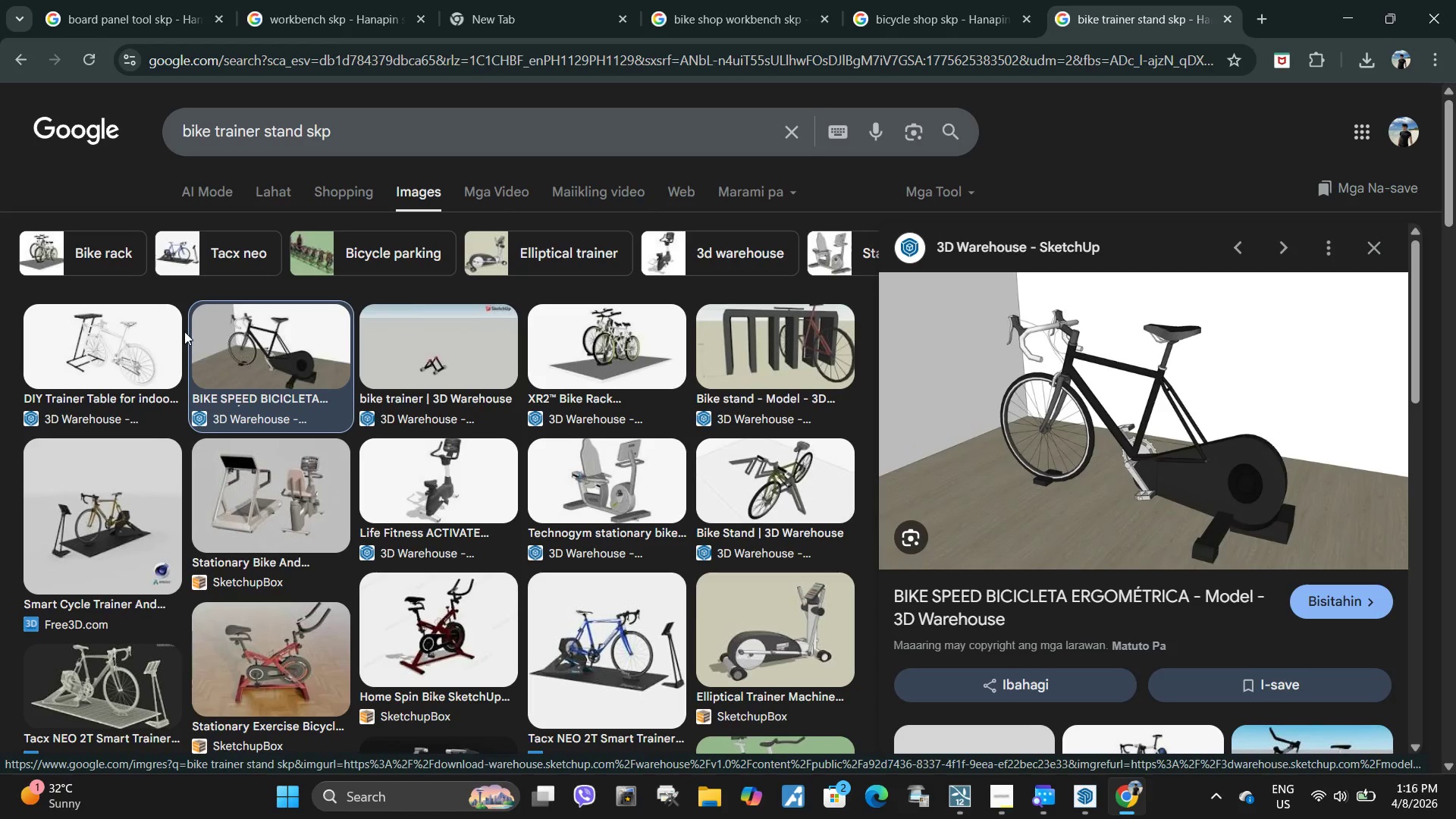 
double_click([125, 334])
 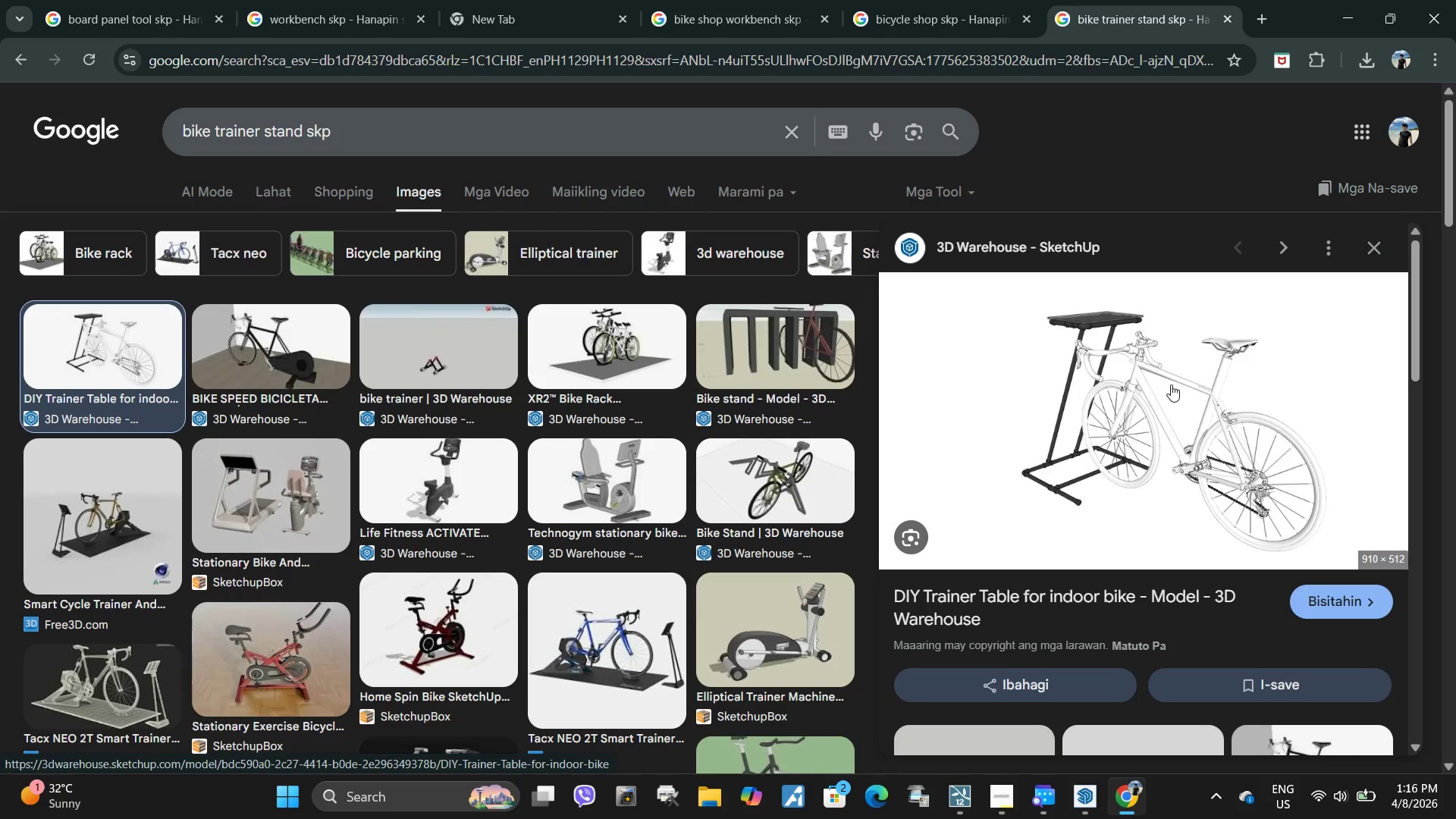 
scroll: coordinate [1094, 458], scroll_direction: down, amount: 4.0
 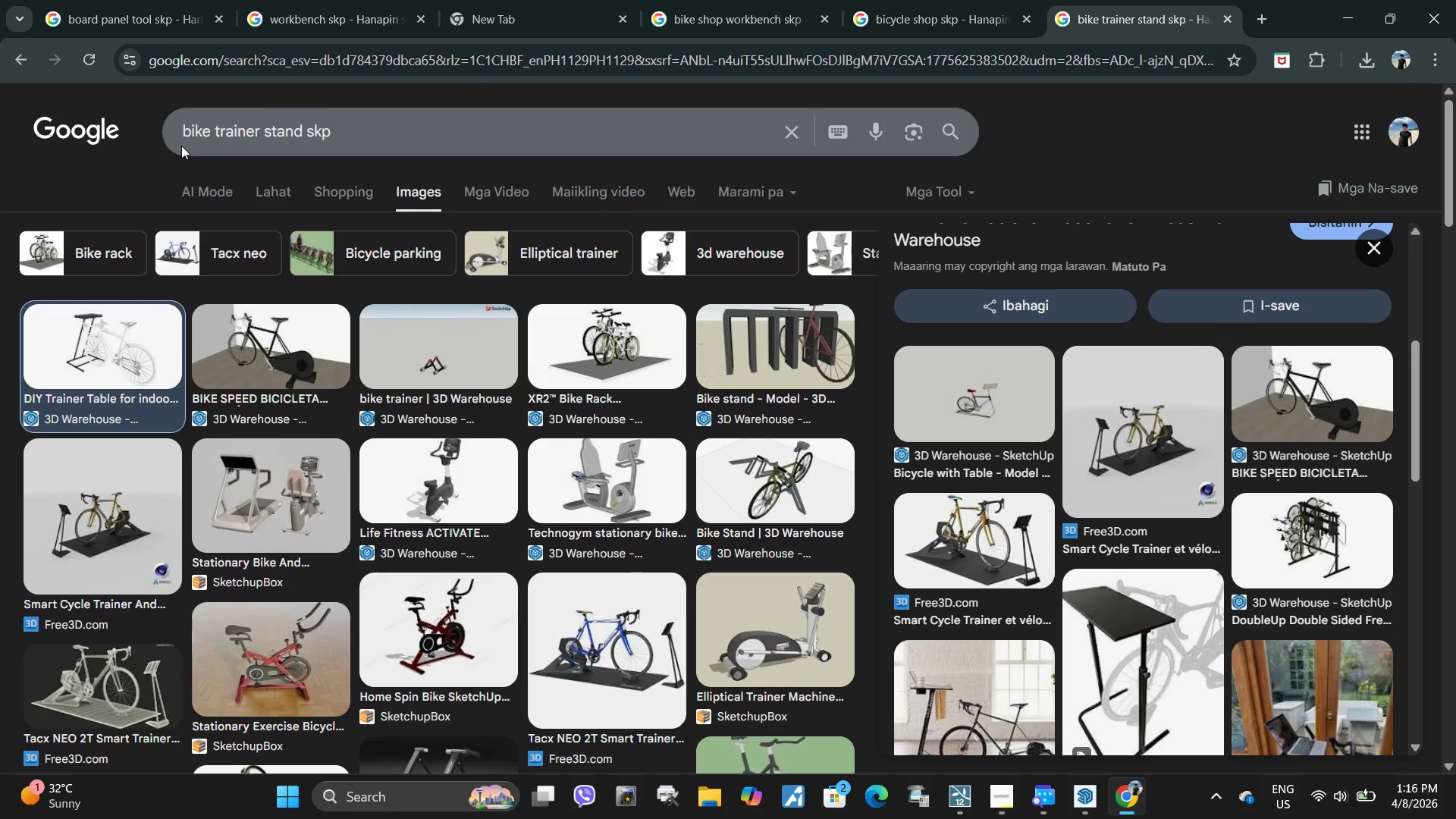 
left_click([184, 130])
 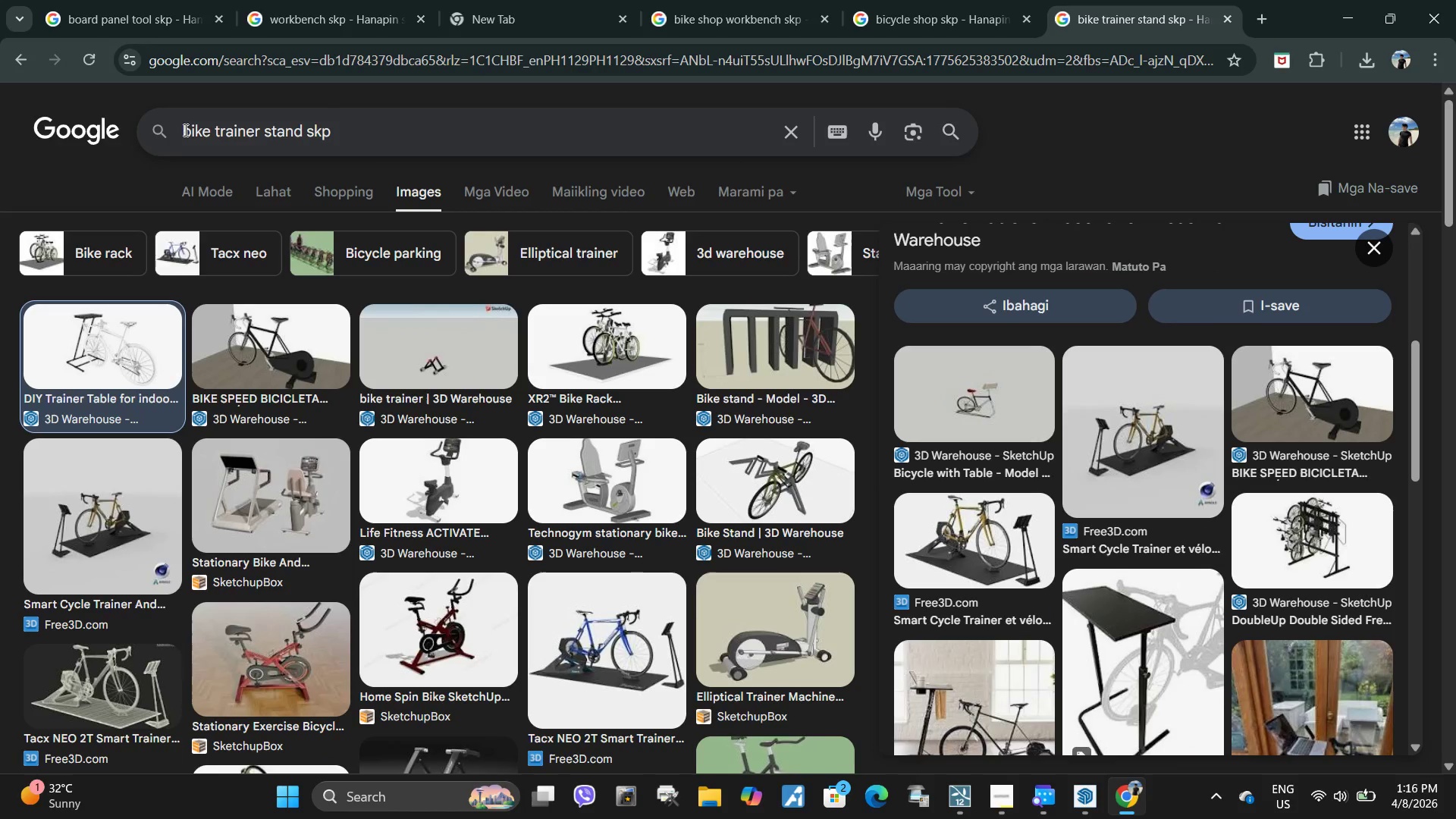 
type(smart cycle tr)
key(Backspace)
key(Backspace)
 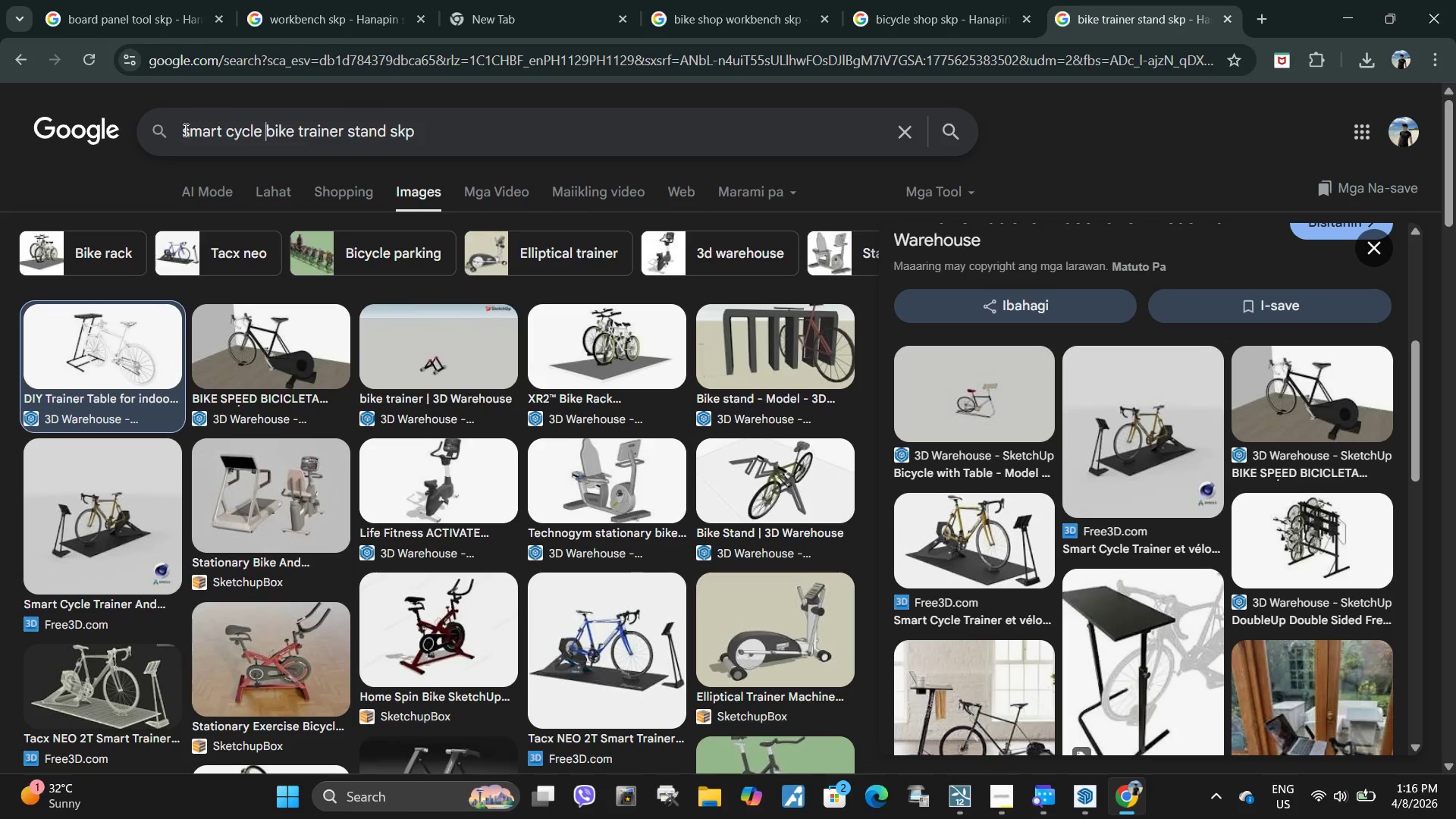 
key(Enter)
 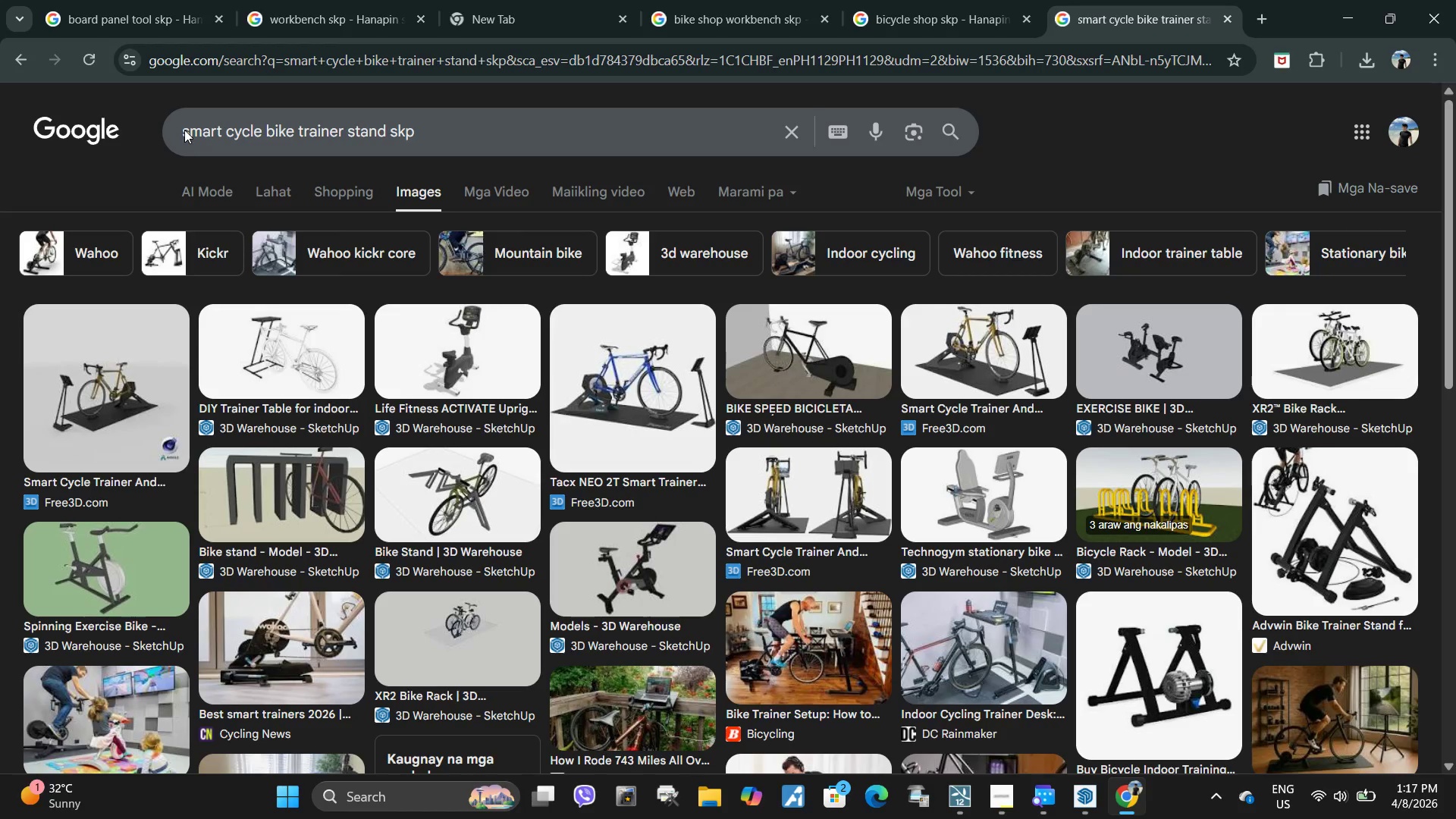 
wait(13.08)
 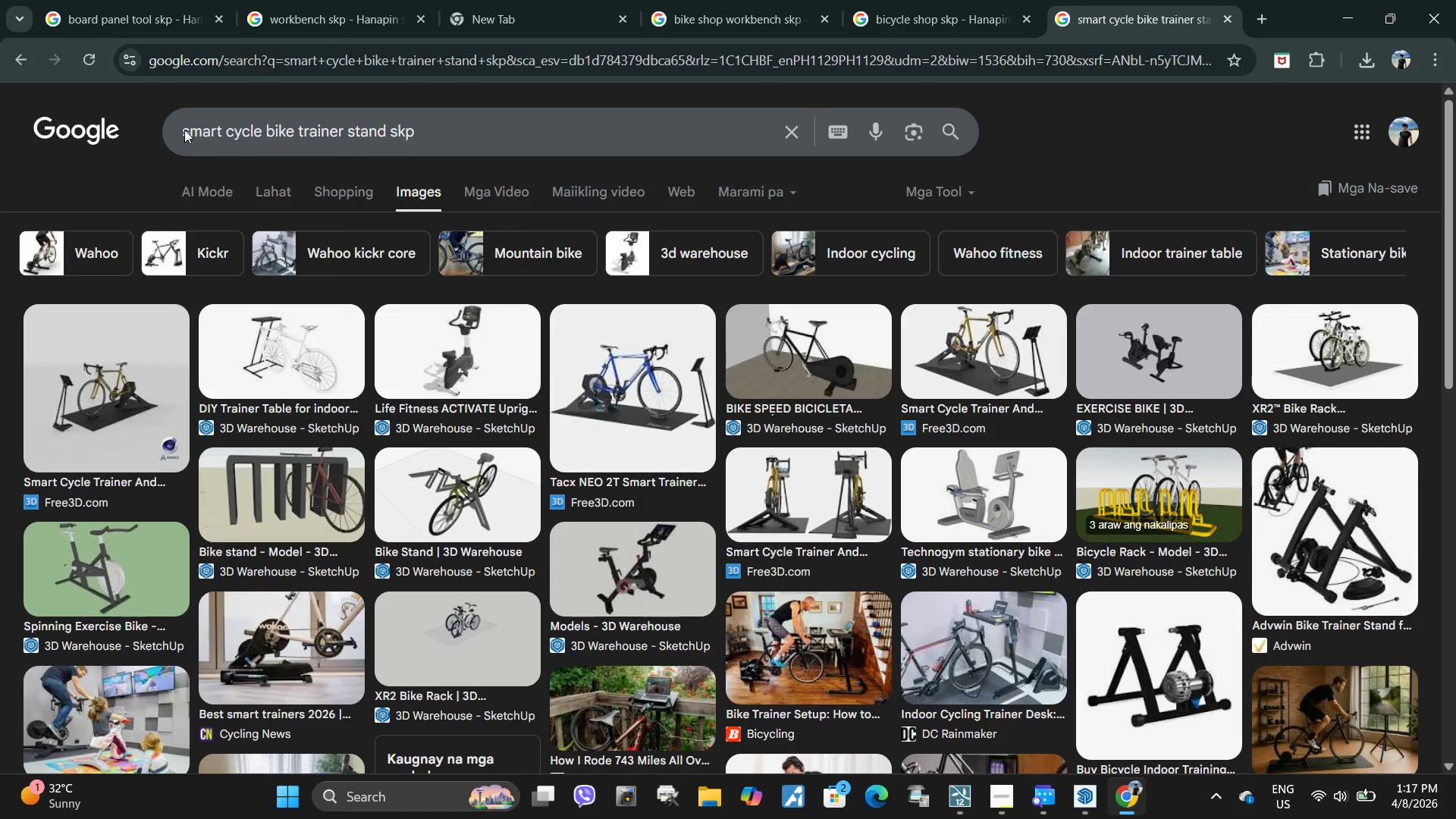 
left_click([450, 513])
 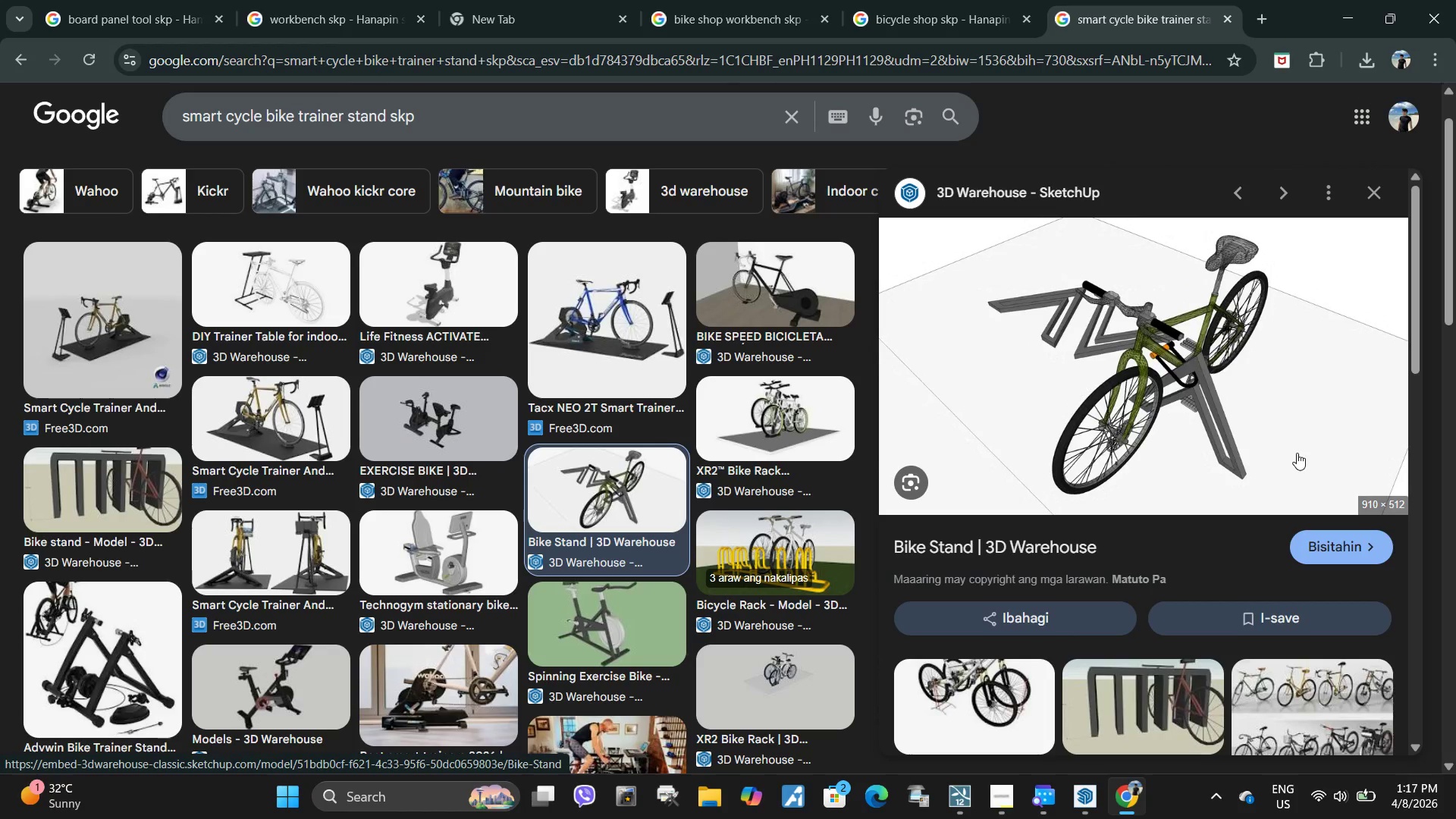 
scroll: coordinate [1297, 453], scroll_direction: down, amount: 4.0
 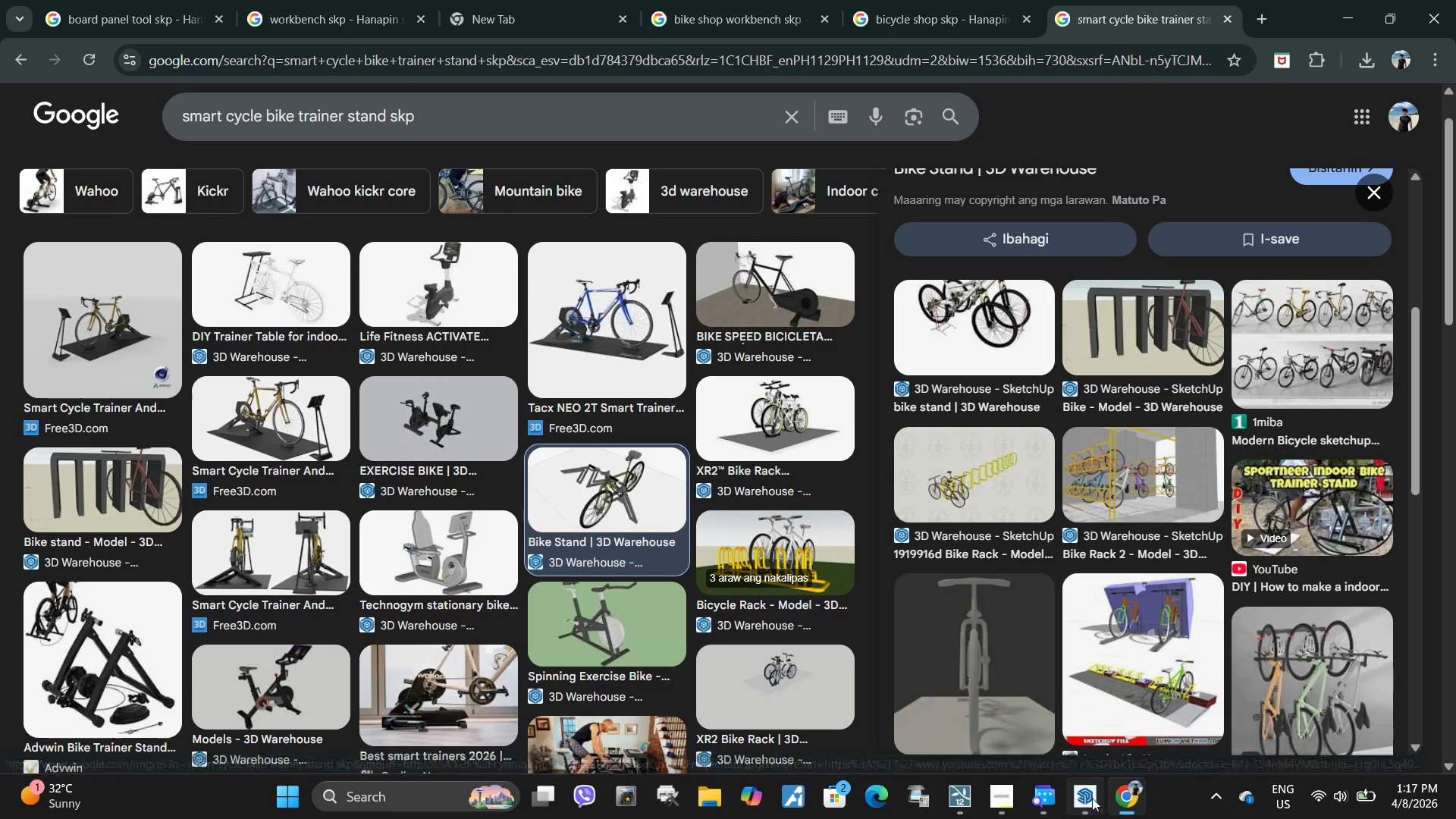 
left_click([1090, 800])
 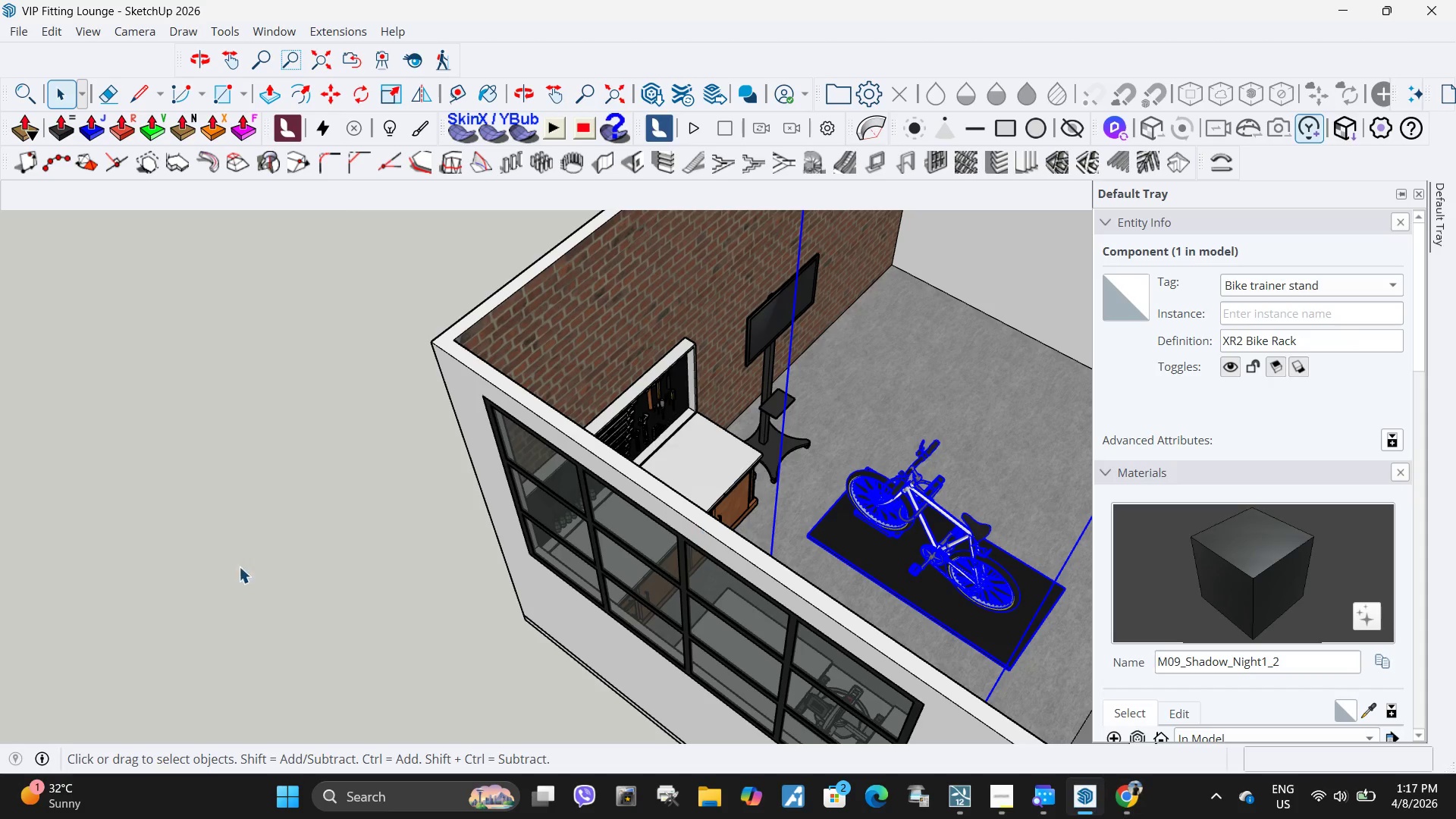 
left_click([107, 566])
 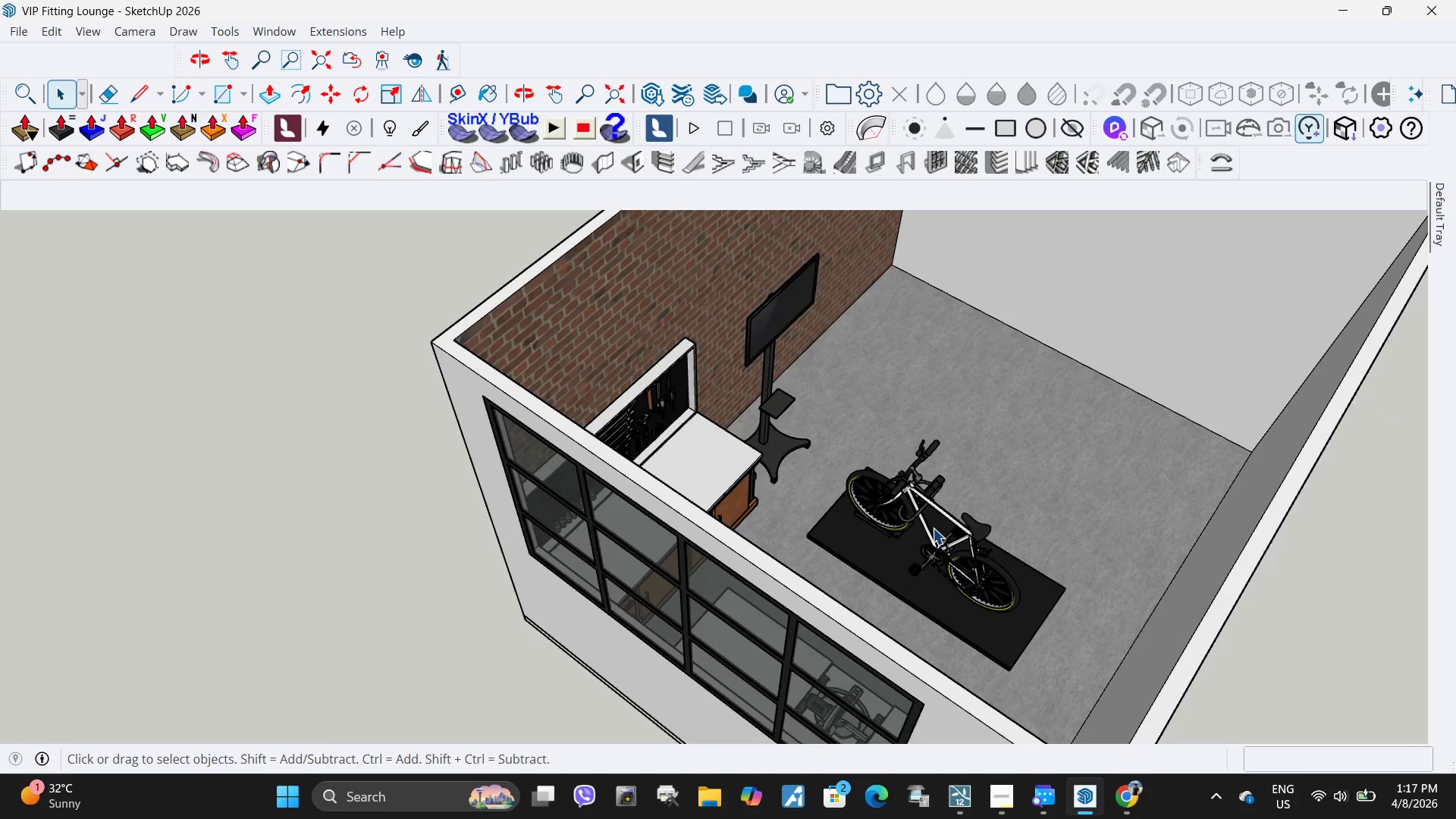 
scroll: coordinate [1015, 542], scroll_direction: up, amount: 10.0
 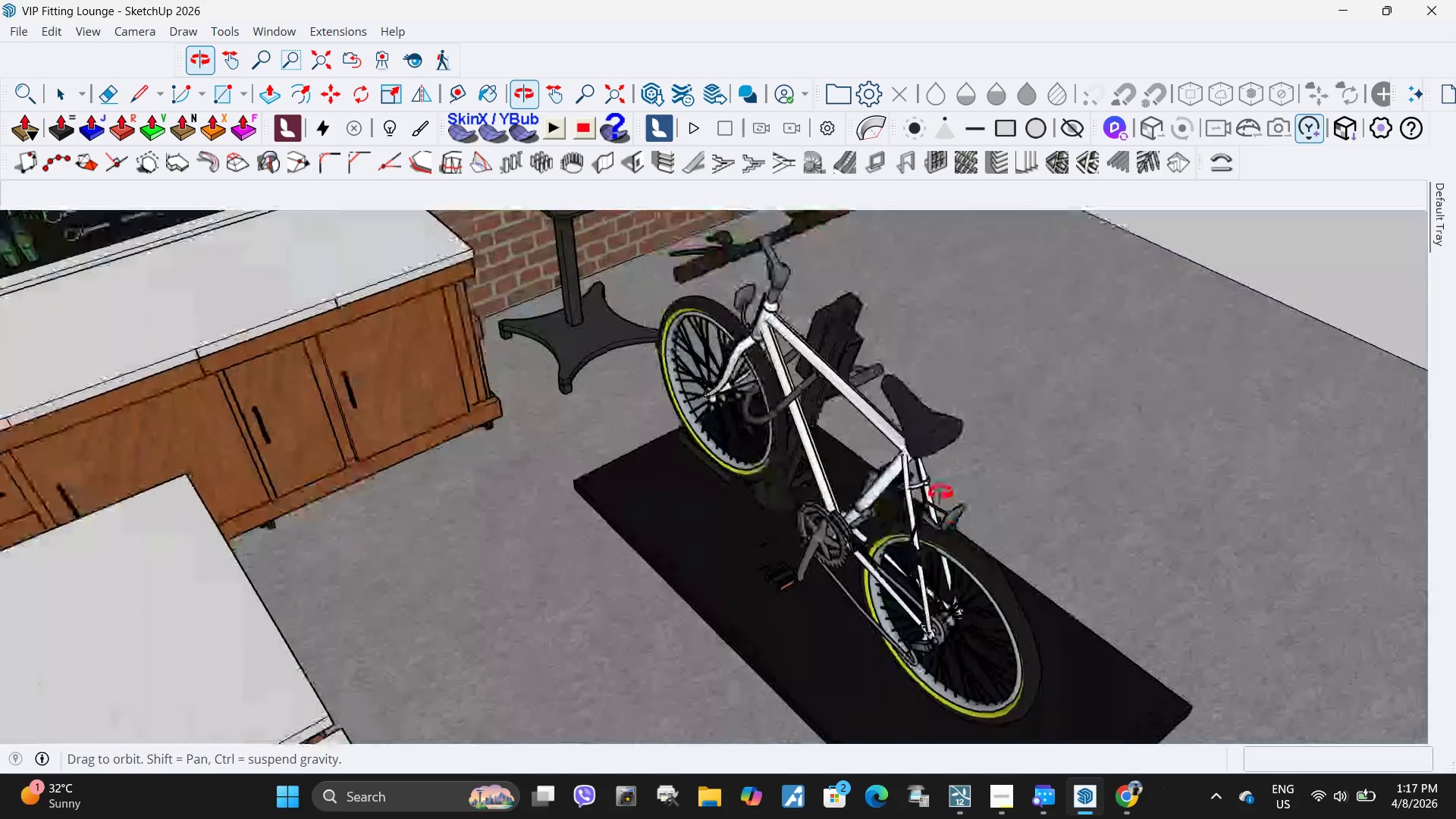 
wait(5.92)
 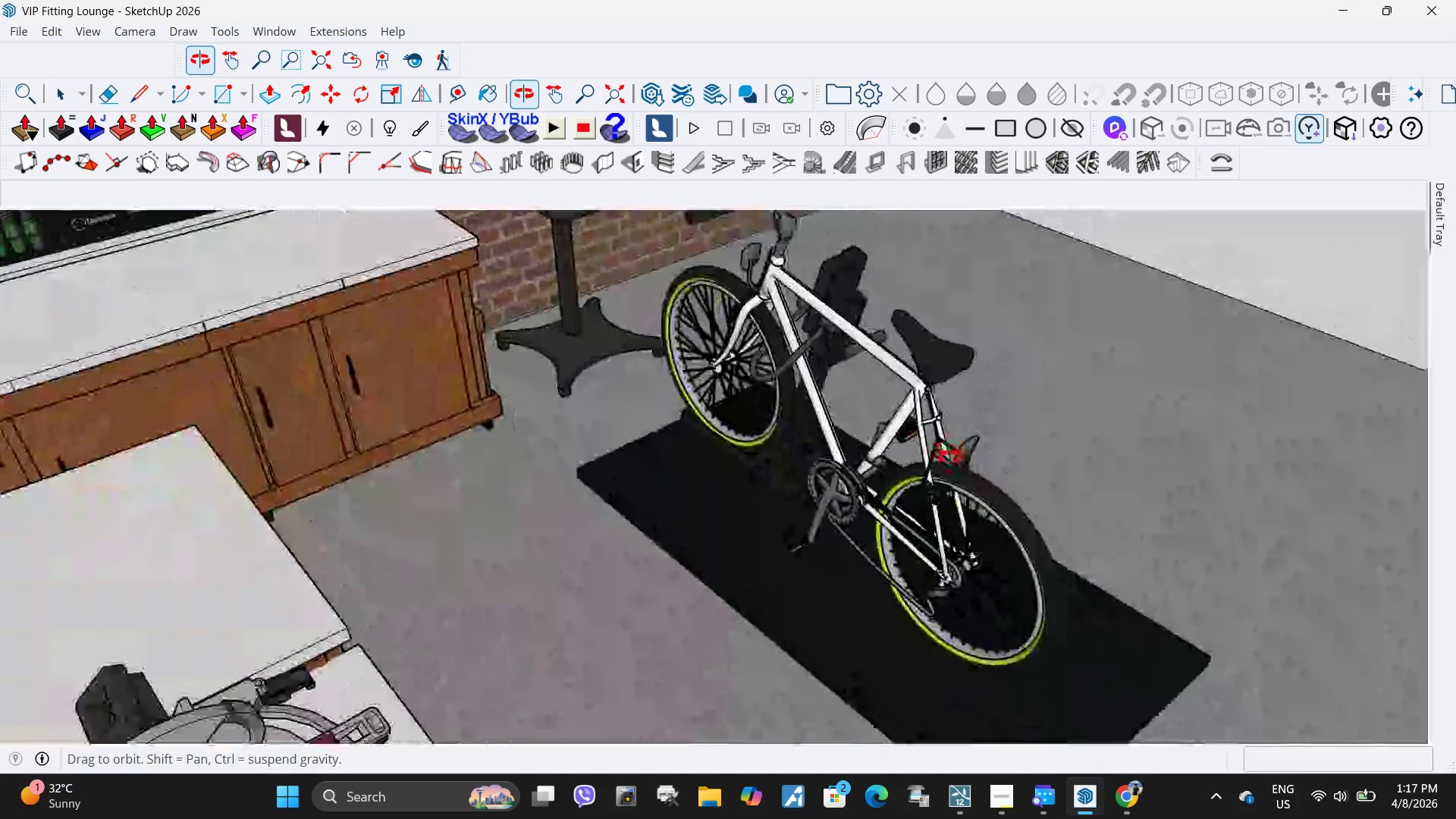 
scroll: coordinate [647, 438], scroll_direction: up, amount: 10.0
 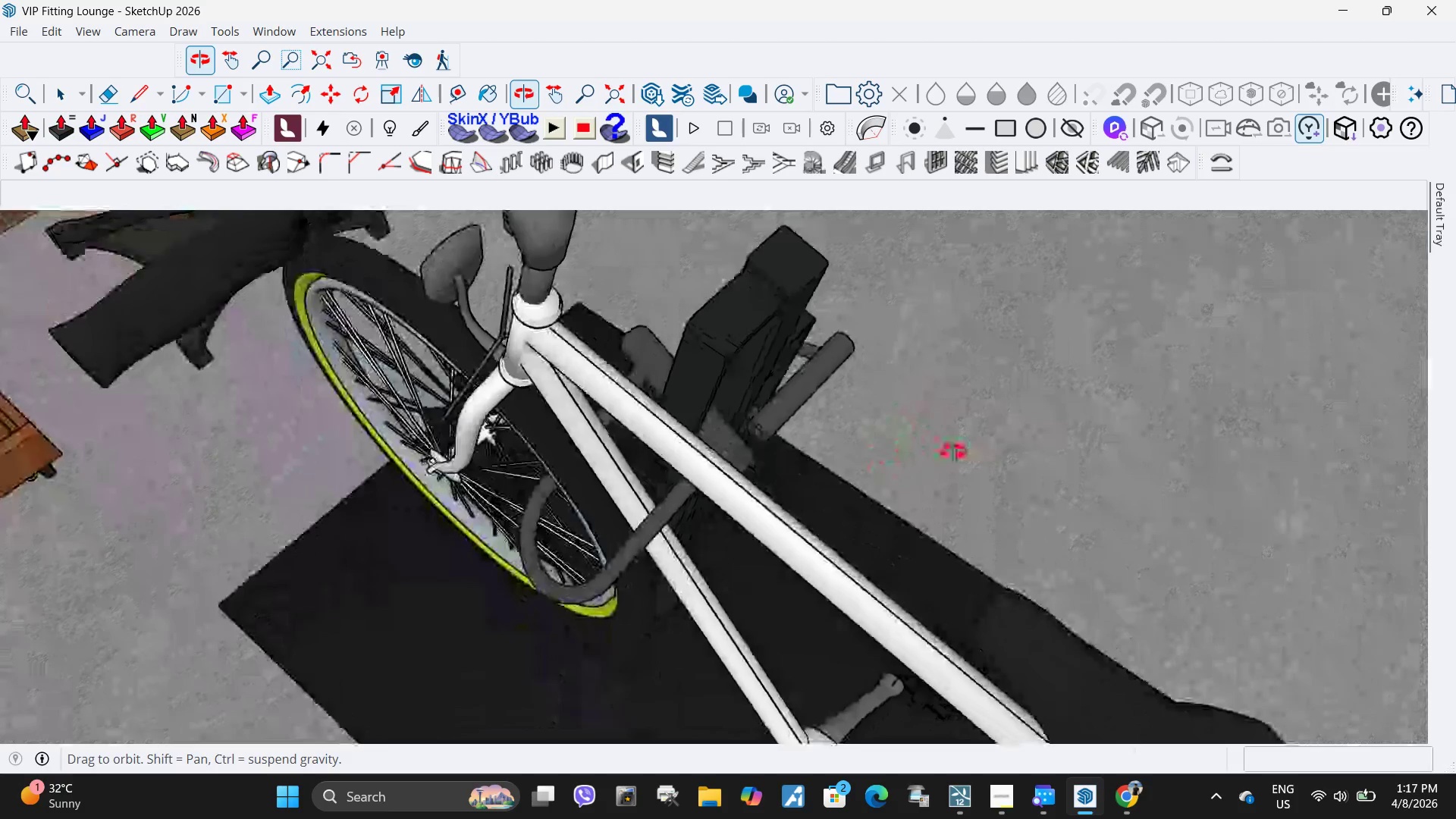 
scroll: coordinate [786, 372], scroll_direction: down, amount: 1.0
 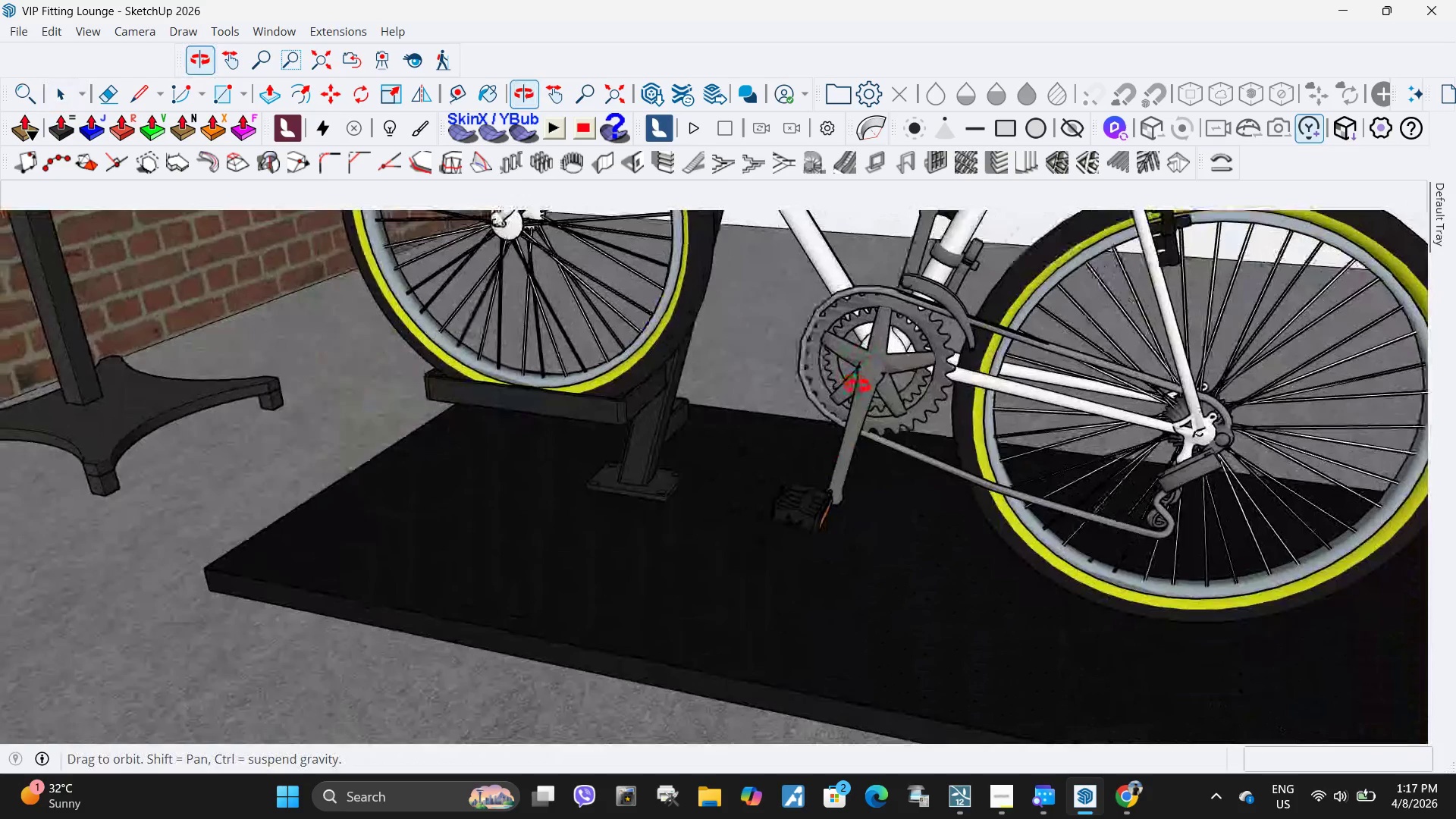 
left_click([1122, 799])
 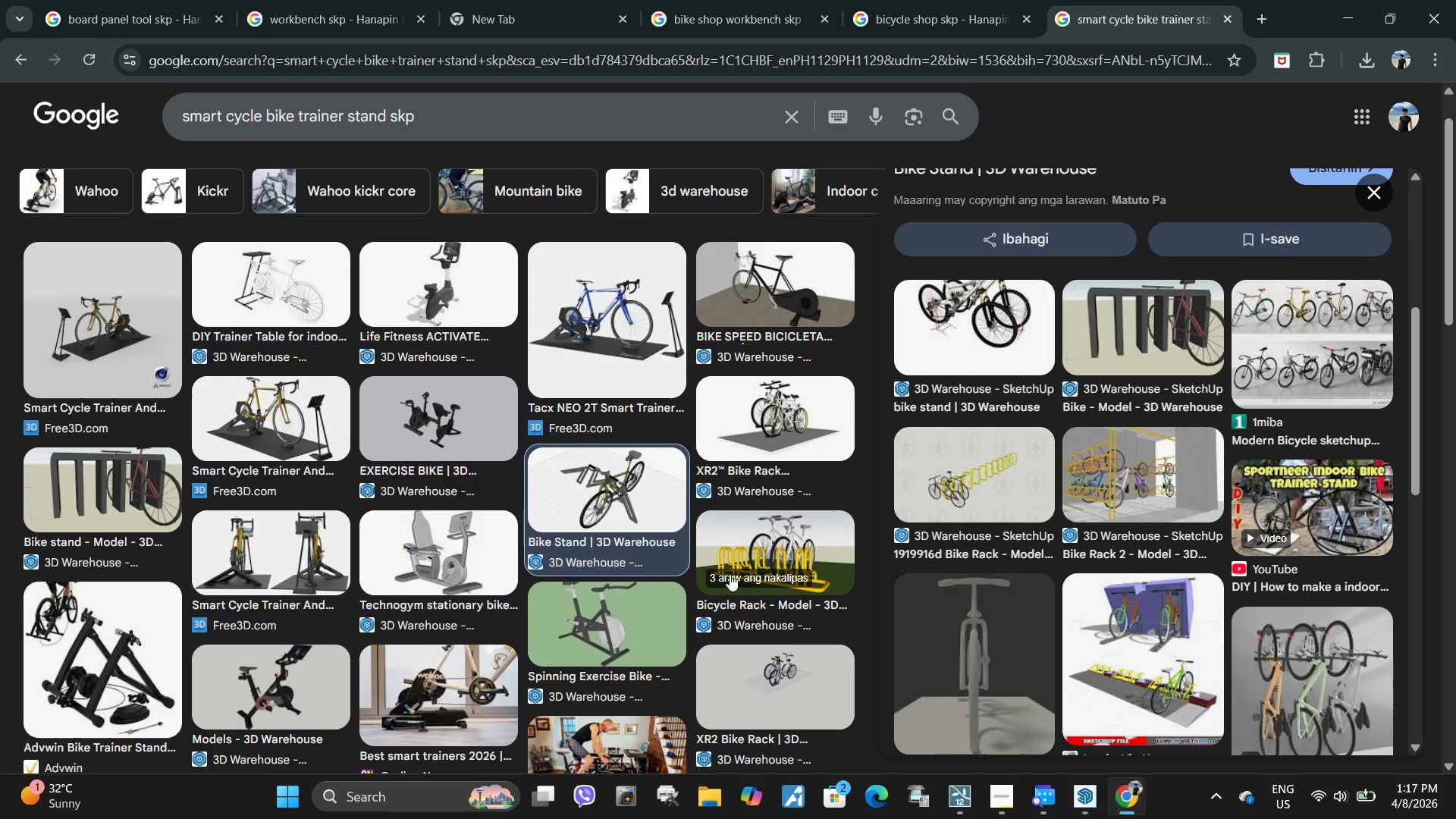 
scroll: coordinate [350, 461], scroll_direction: up, amount: 2.0
 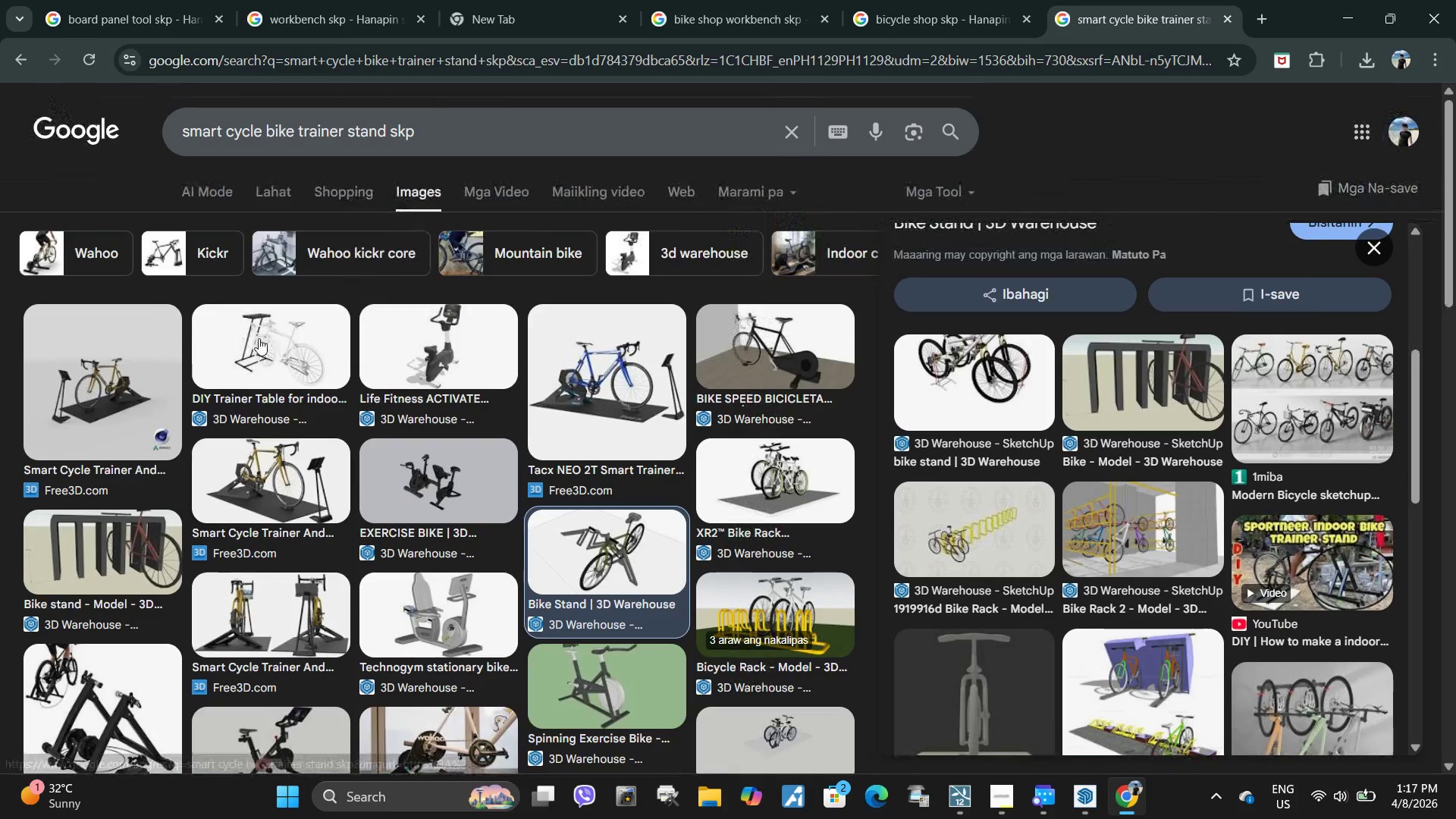 
left_click([259, 338])
 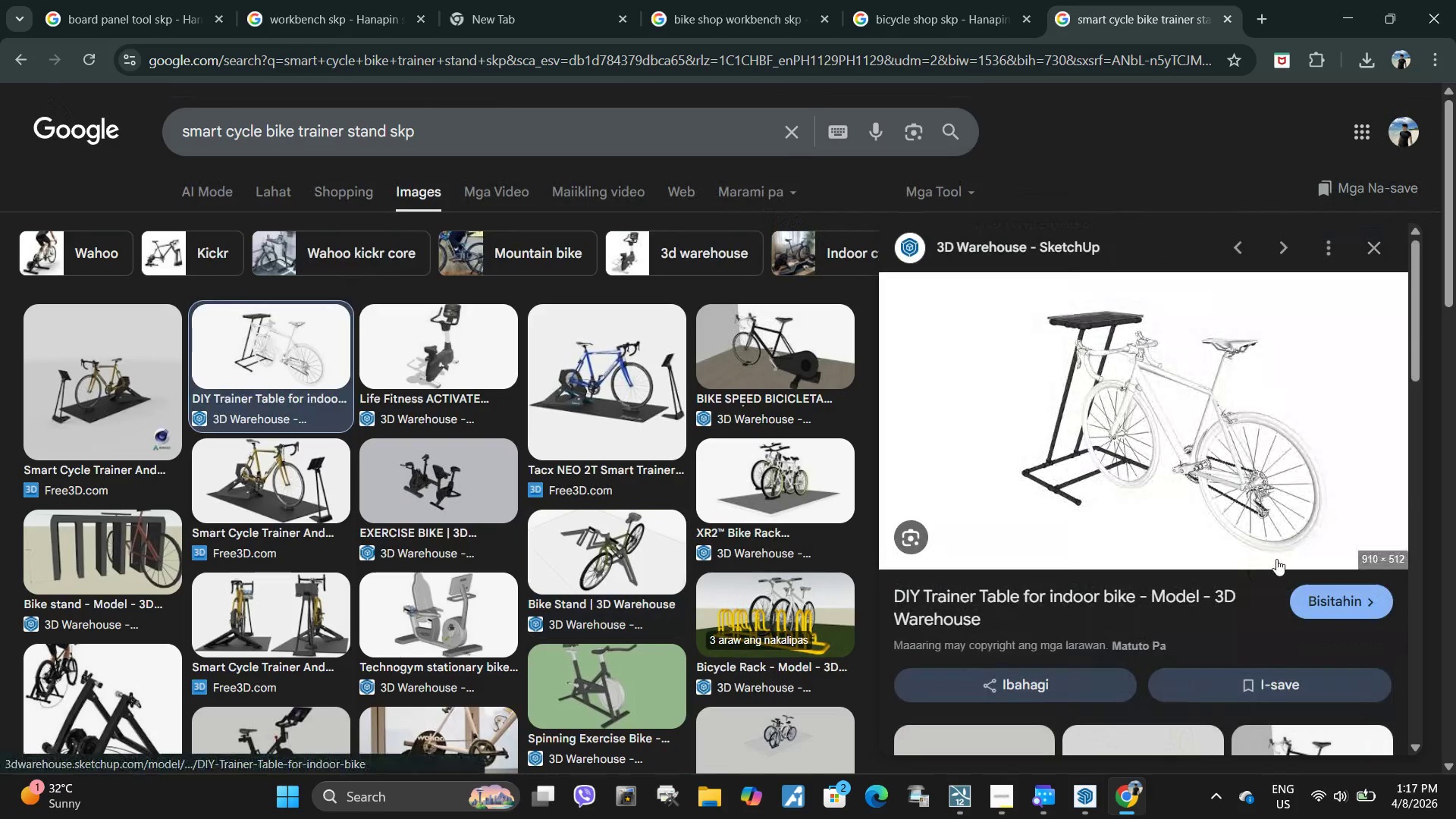 
scroll: coordinate [1208, 560], scroll_direction: down, amount: 6.0
 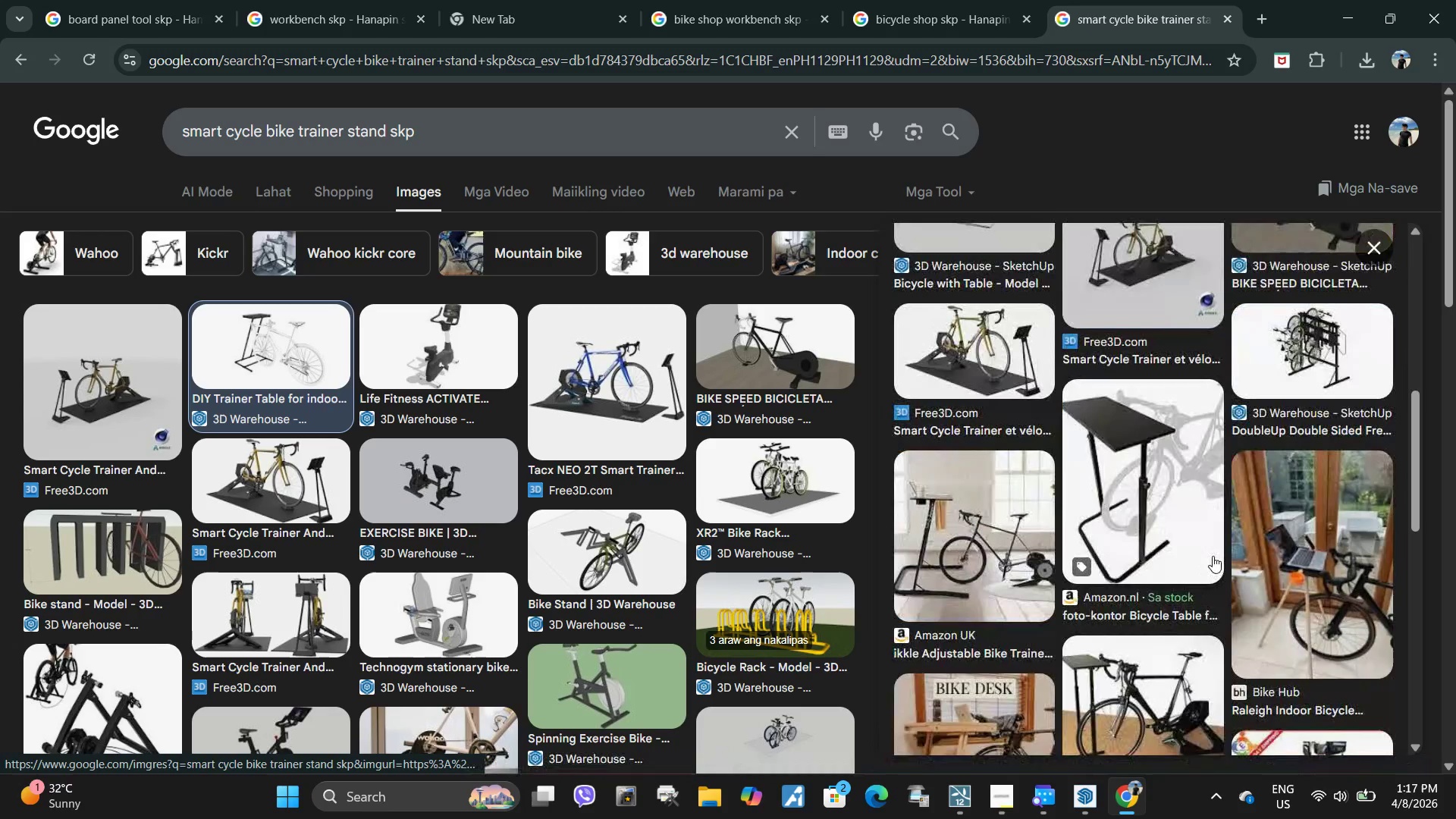 
scroll: coordinate [1213, 556], scroll_direction: up, amount: 3.0
 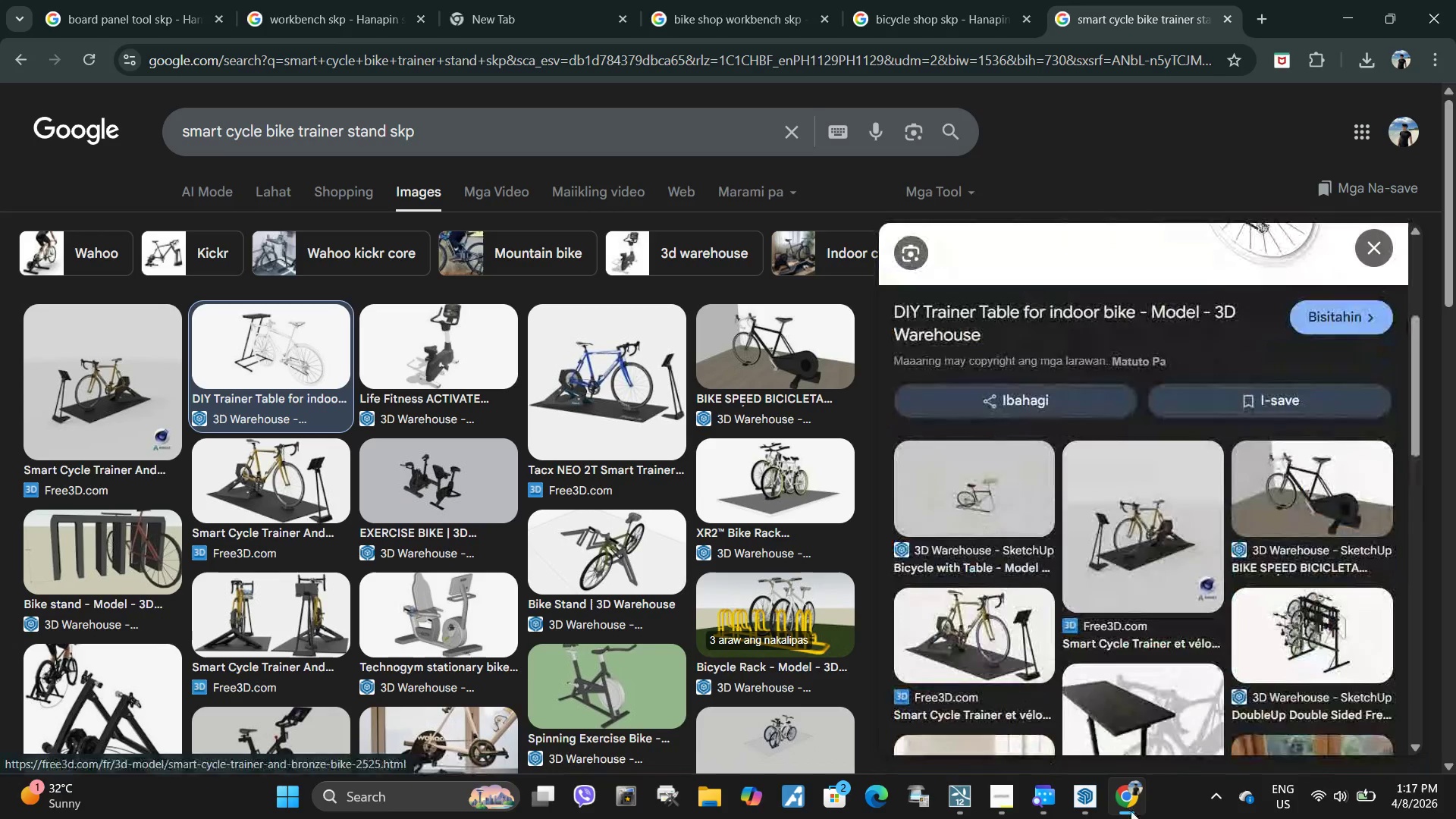 
left_click([1132, 812])
 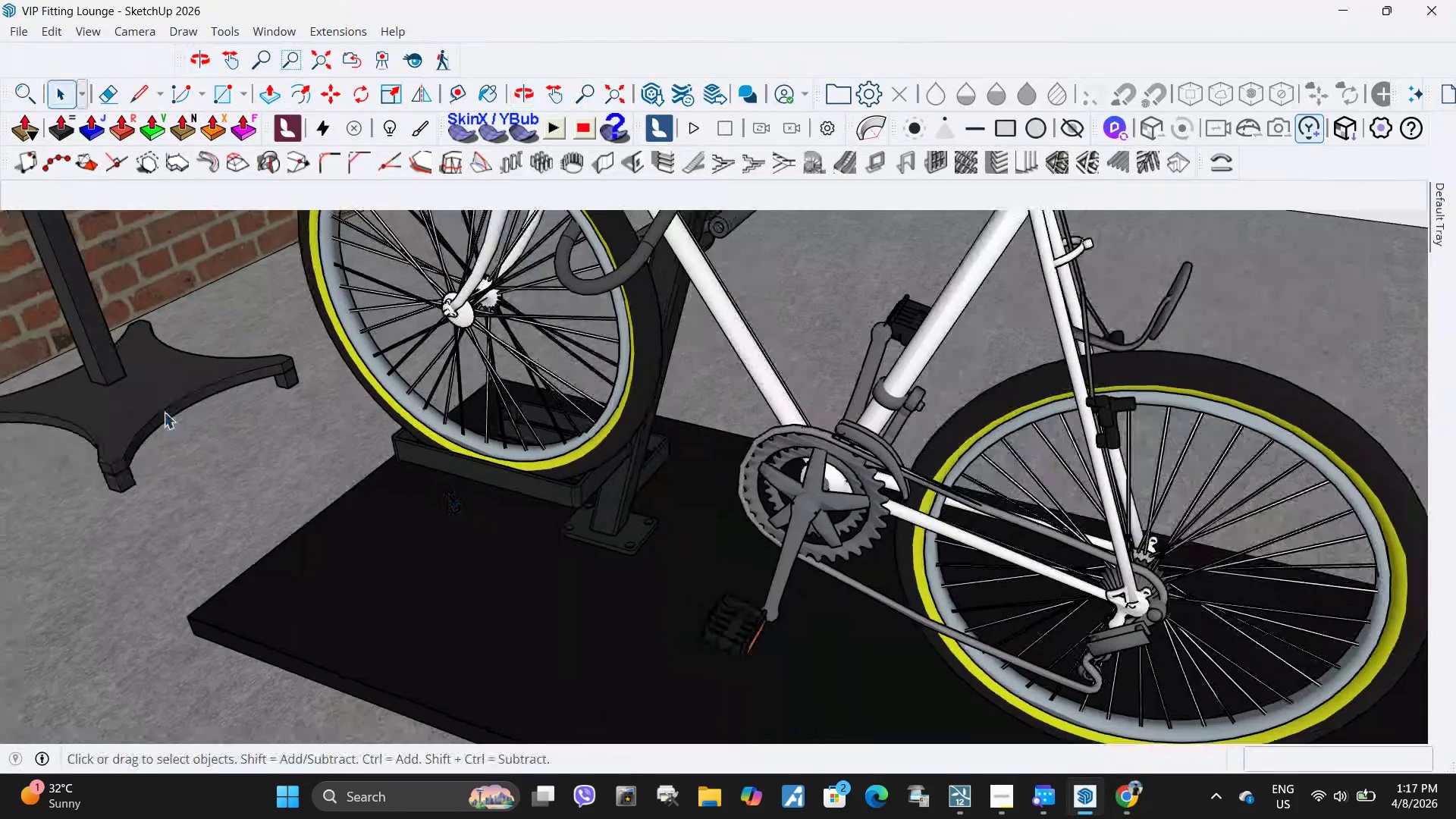 
left_click([141, 393])
 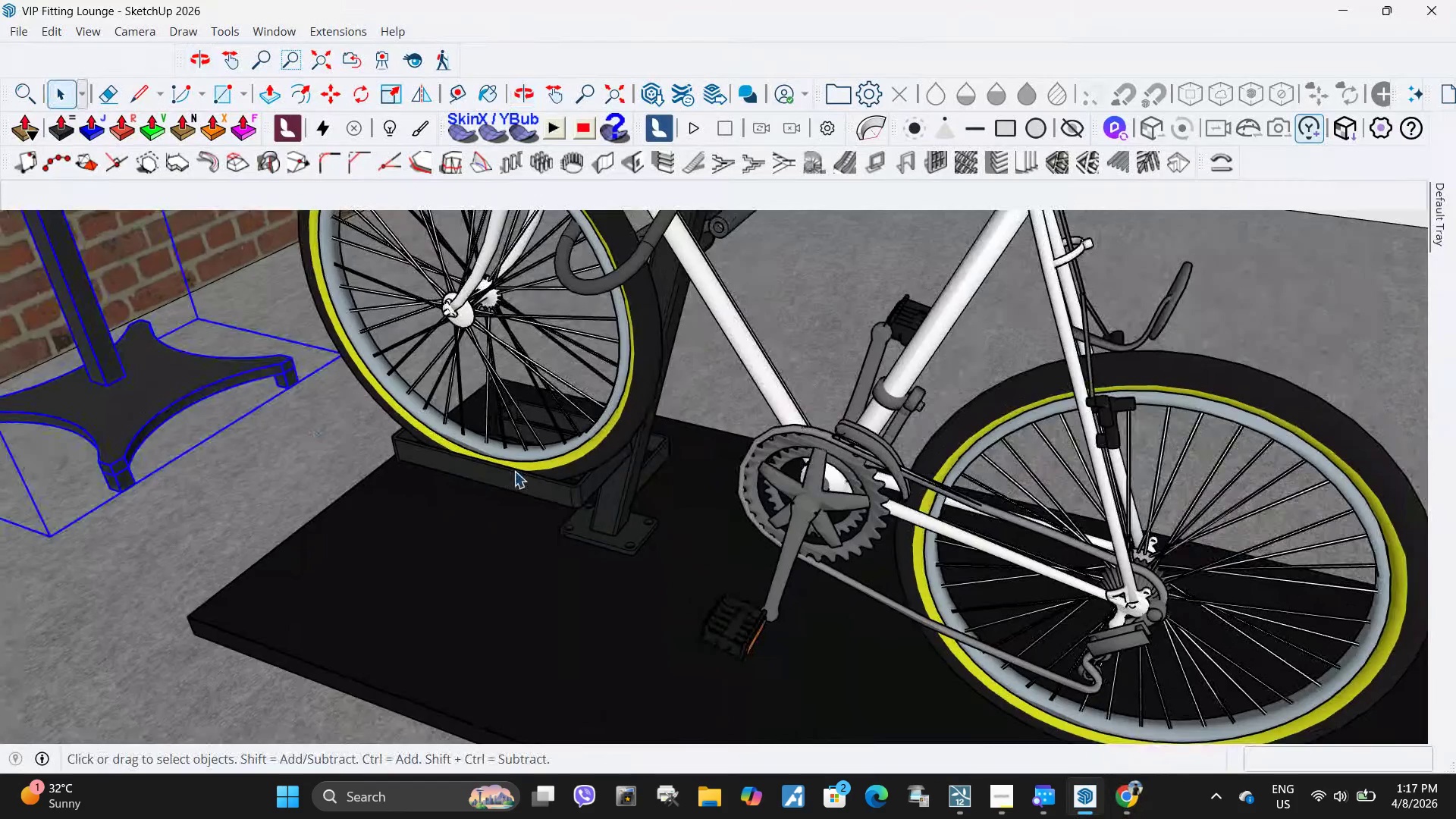 
key(Delete)
 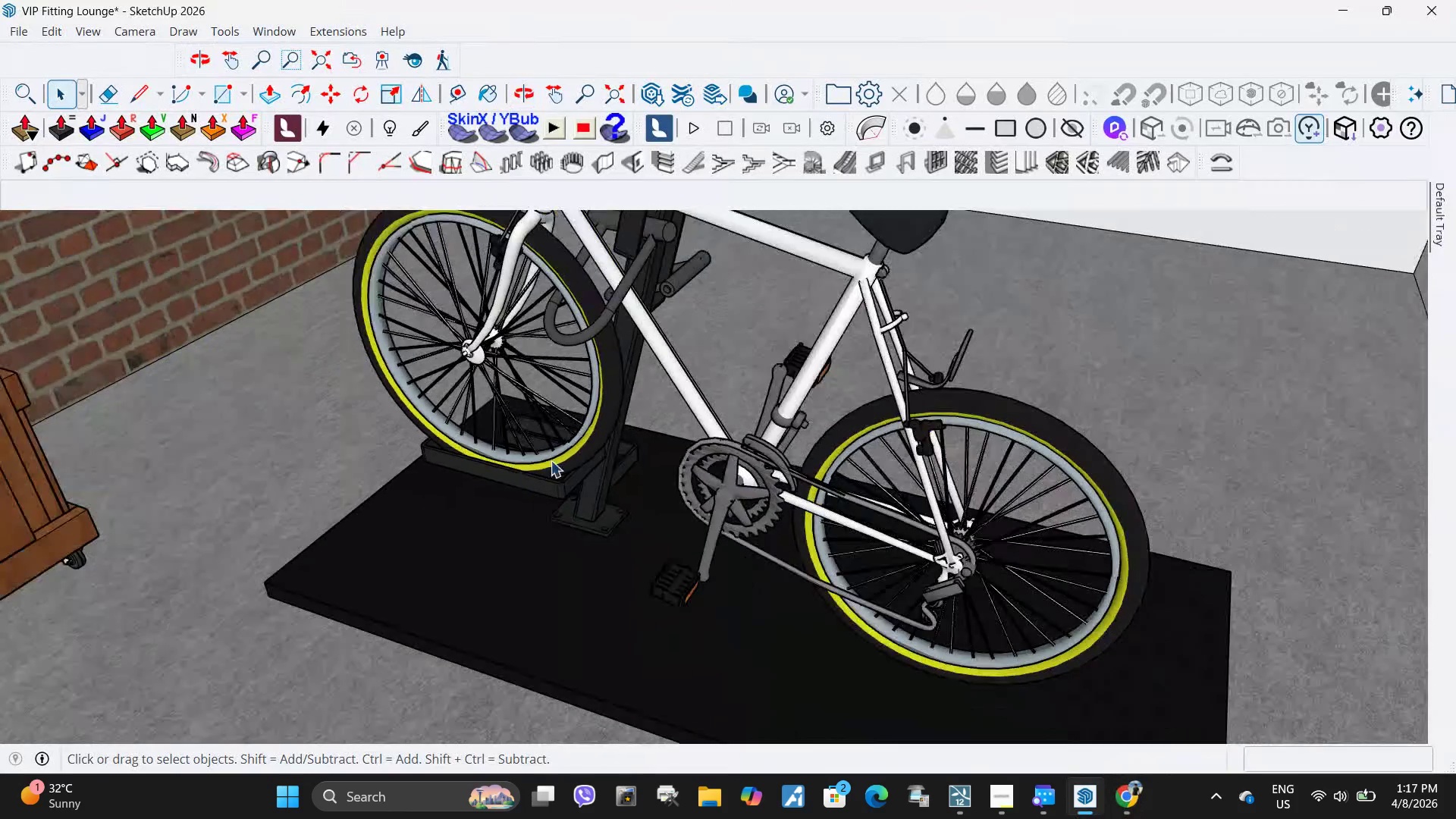 
scroll: coordinate [661, 475], scroll_direction: down, amount: 12.0
 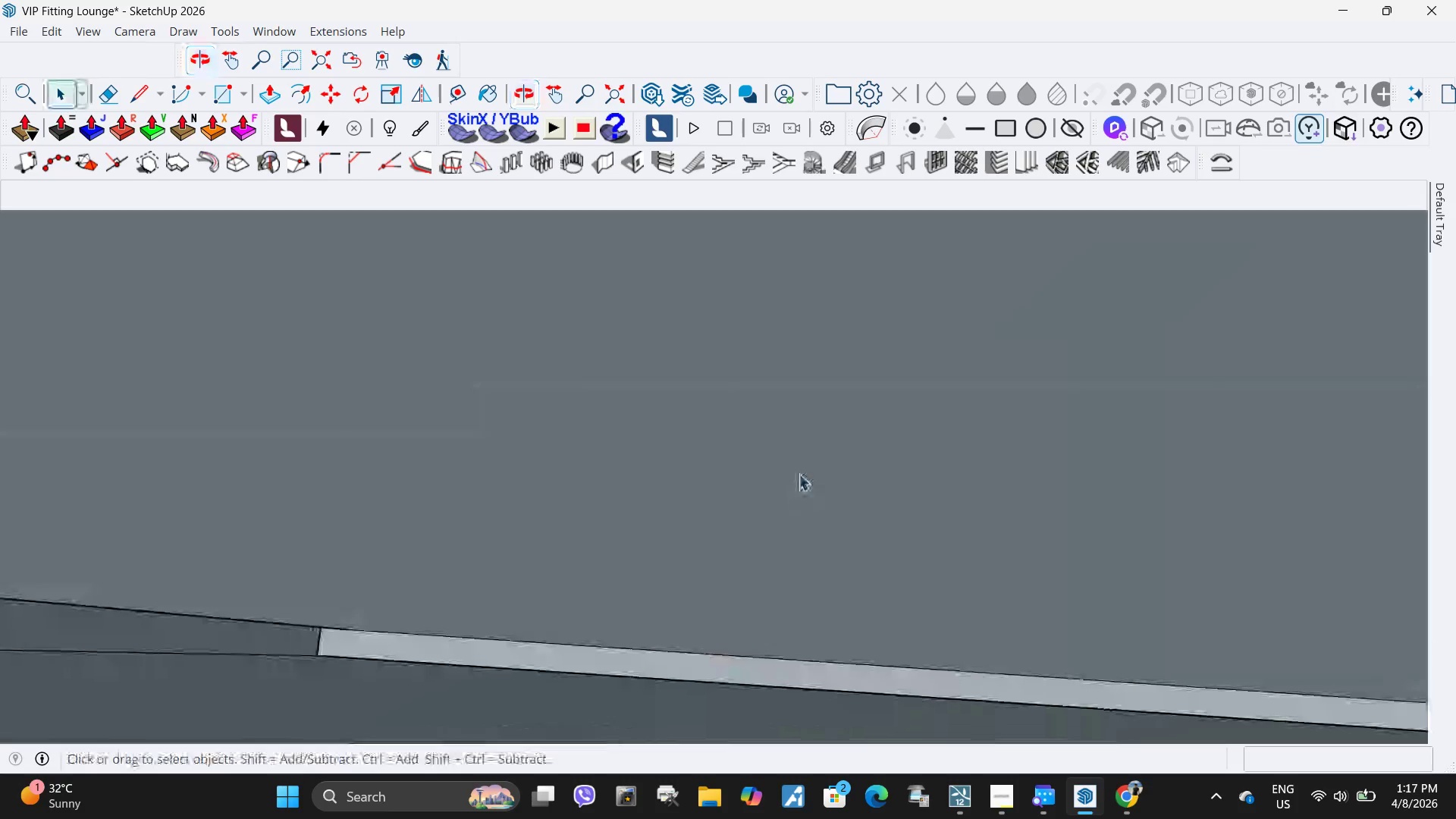 
key(H)
 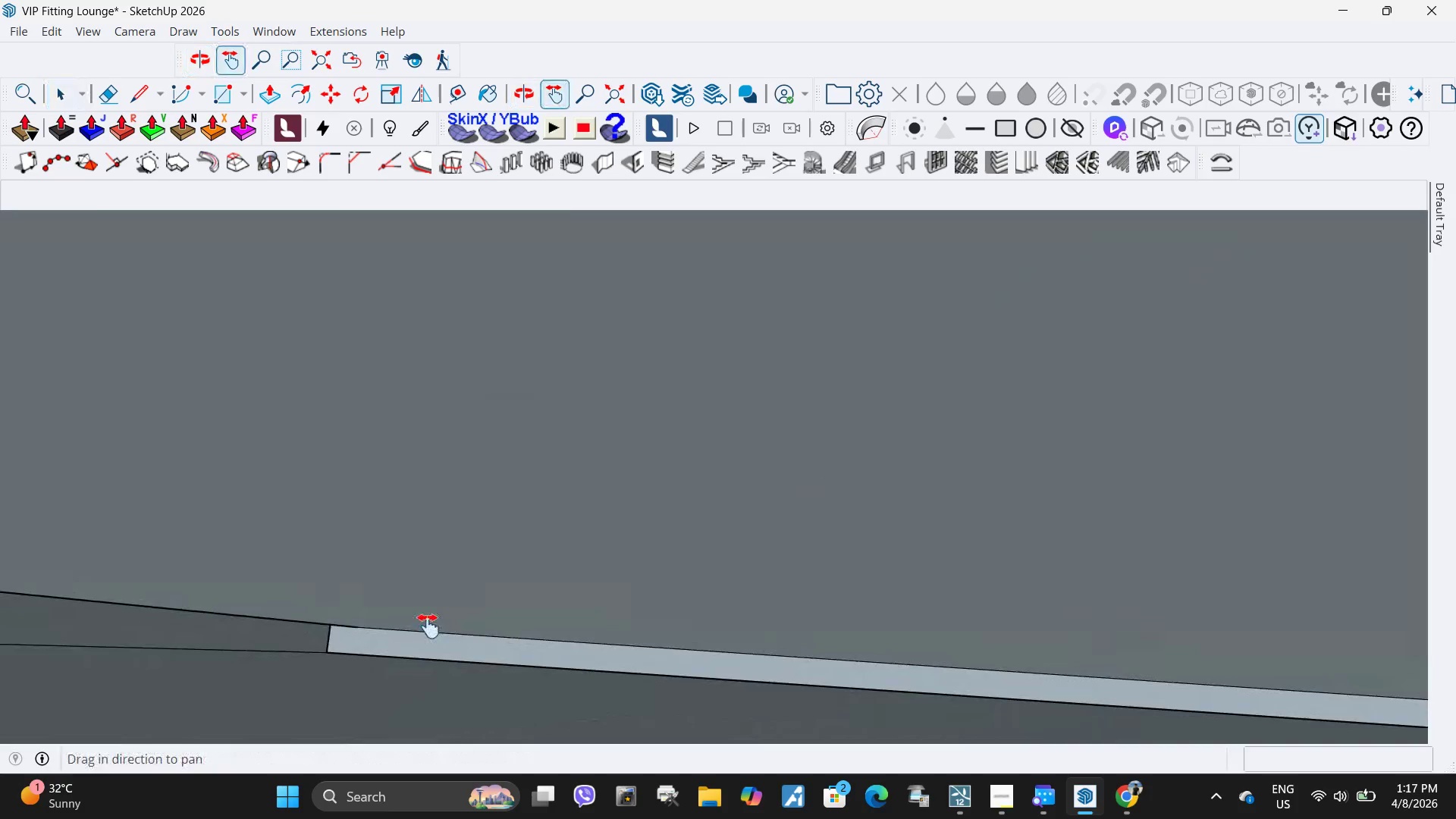 
scroll: coordinate [780, 475], scroll_direction: down, amount: 6.0
 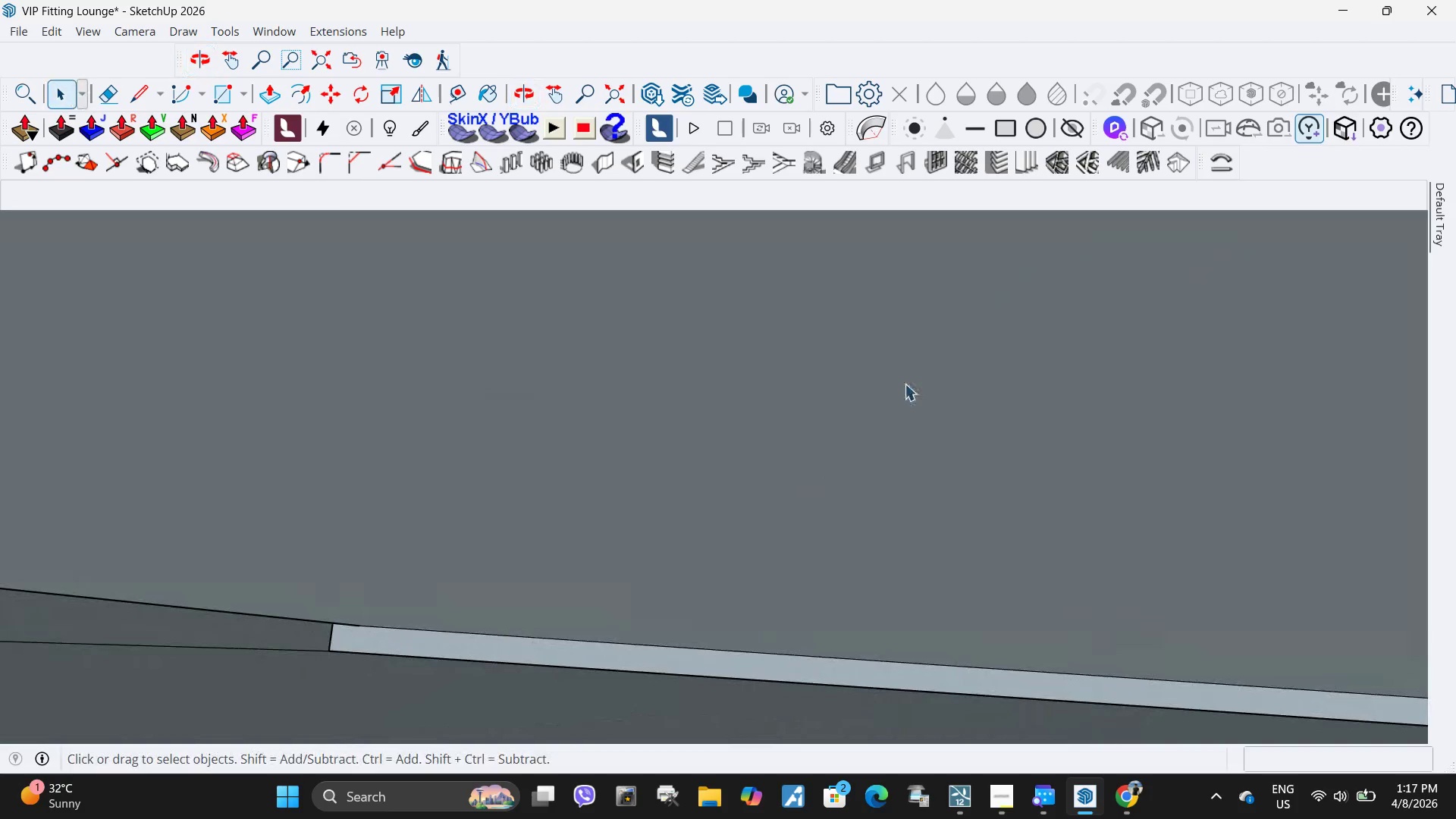 
left_click_drag(start_coordinate=[908, 380], to_coordinate=[353, 672])
 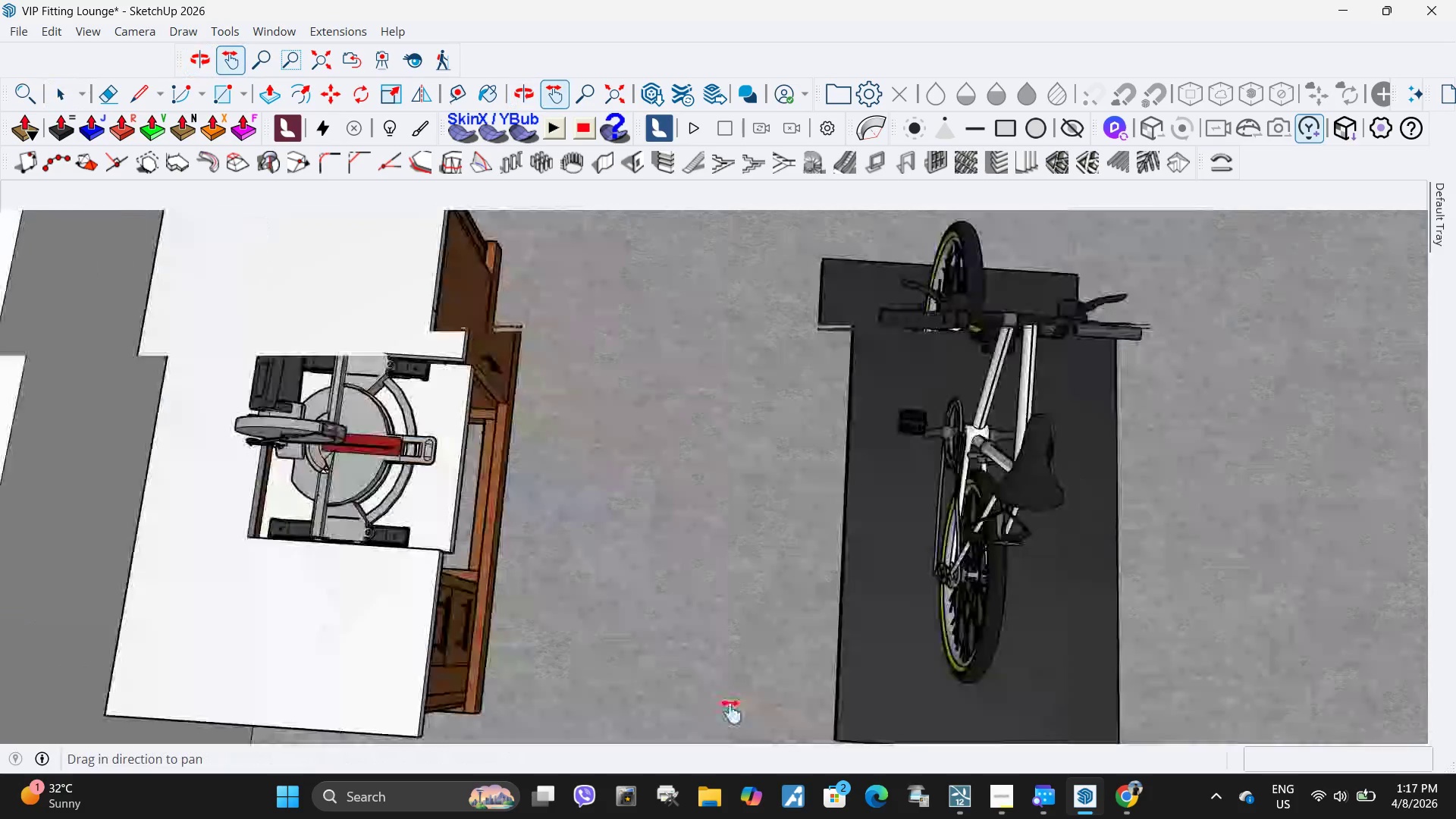 
left_click_drag(start_coordinate=[875, 369], to_coordinate=[731, 712])
 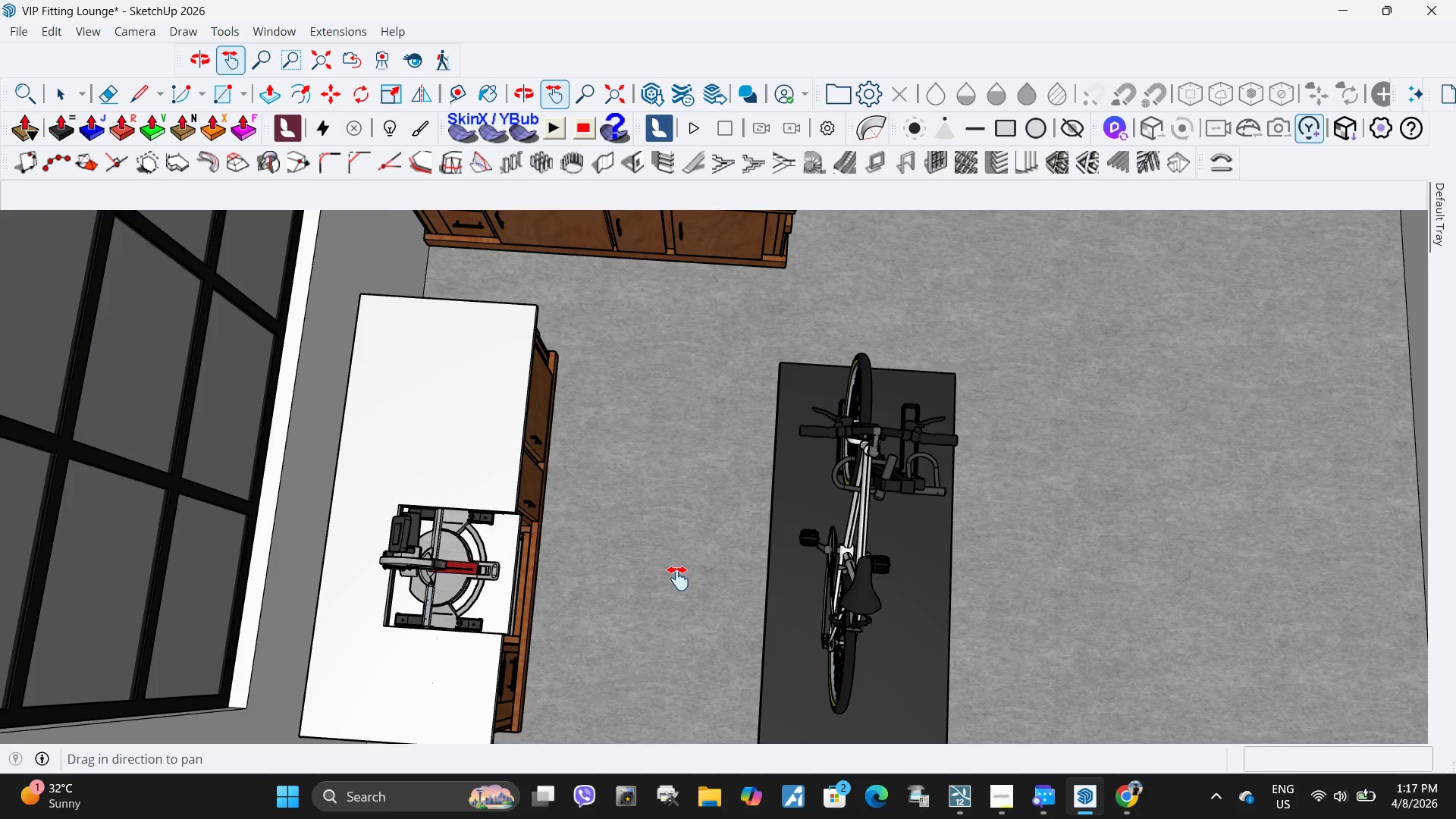 
scroll: coordinate [716, 557], scroll_direction: down, amount: 9.0
 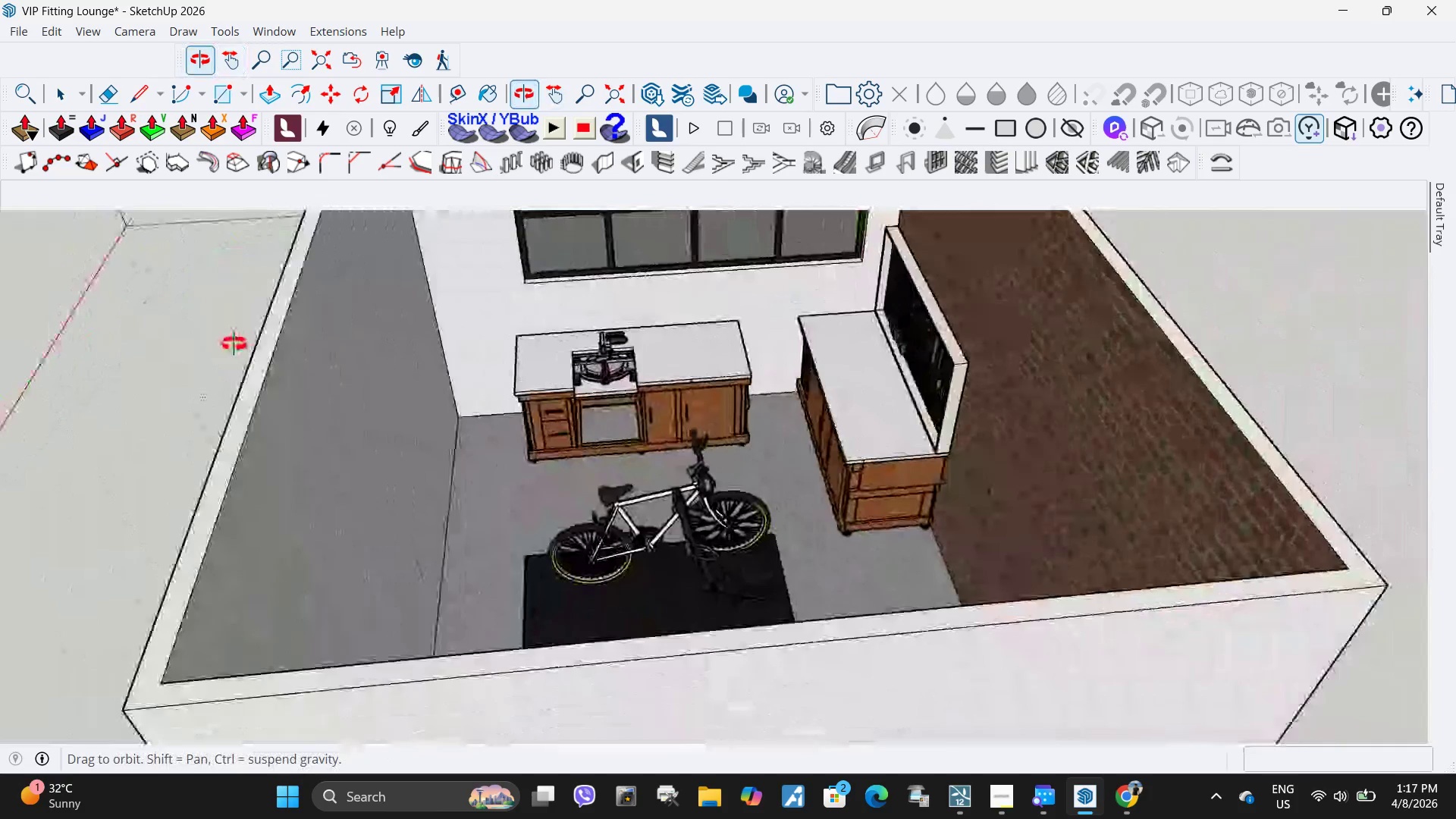 
scroll: coordinate [737, 579], scroll_direction: up, amount: 13.0
 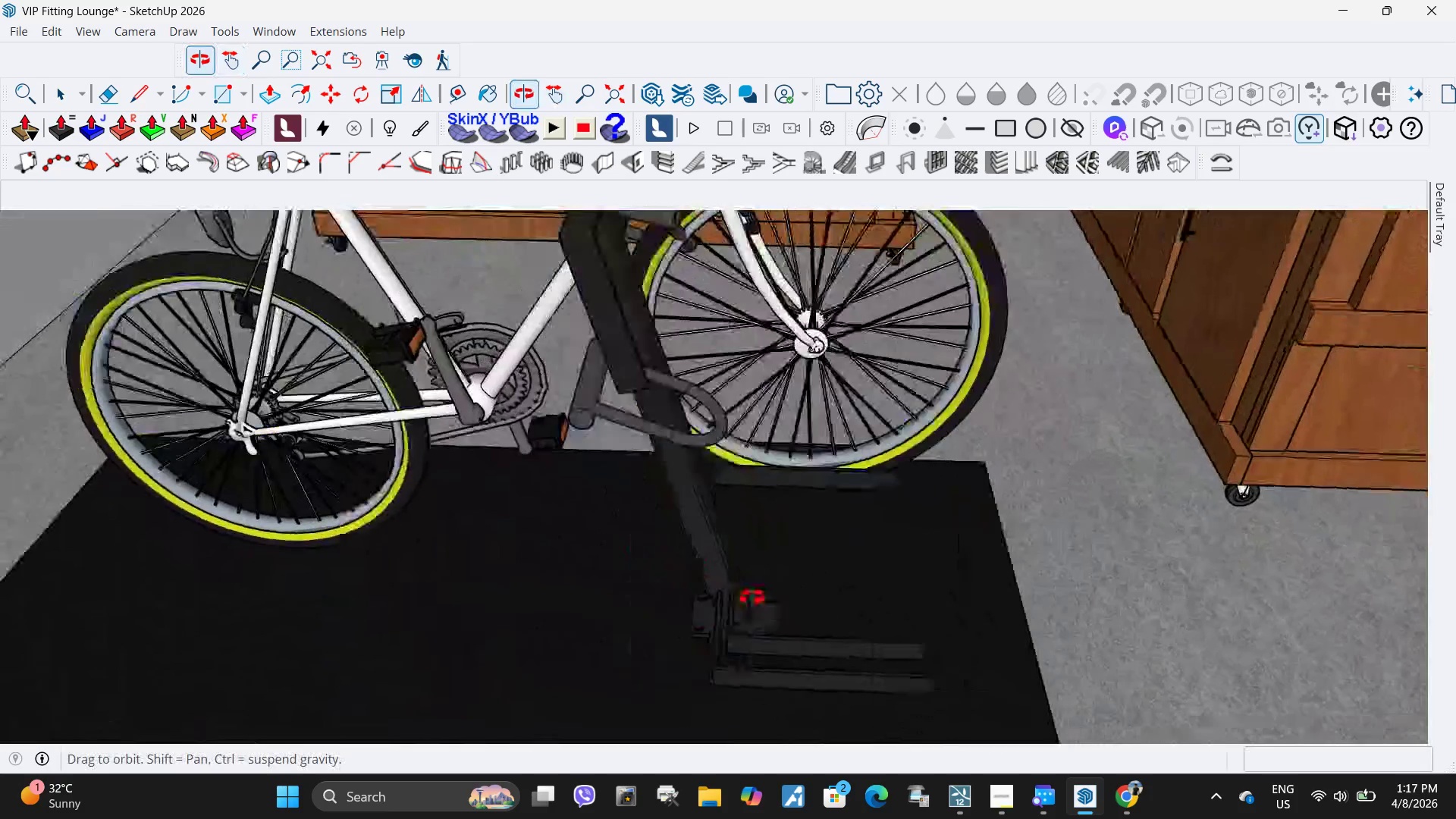 
scroll: coordinate [601, 568], scroll_direction: down, amount: 16.0
 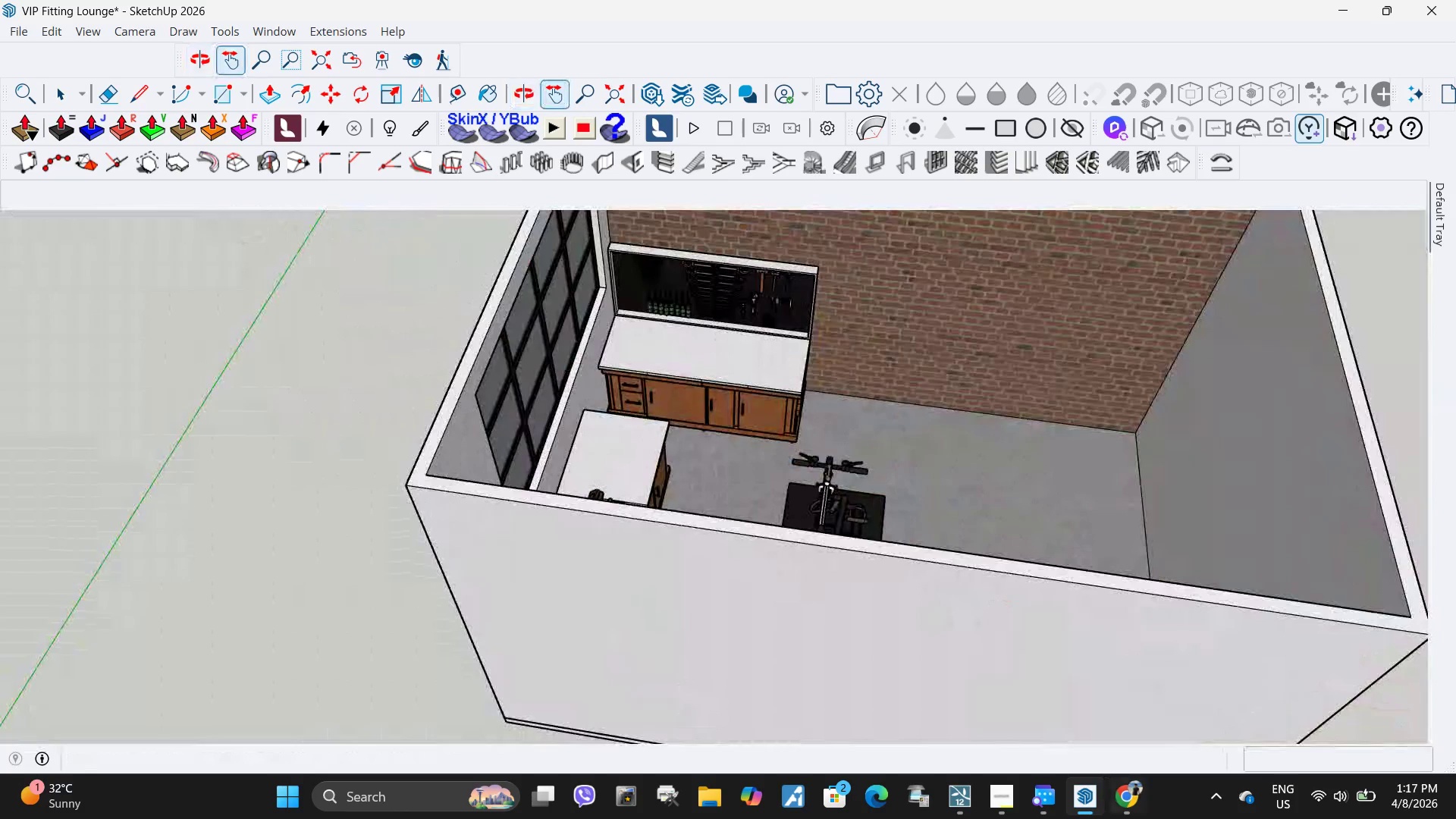 
left_click([1136, 818])
 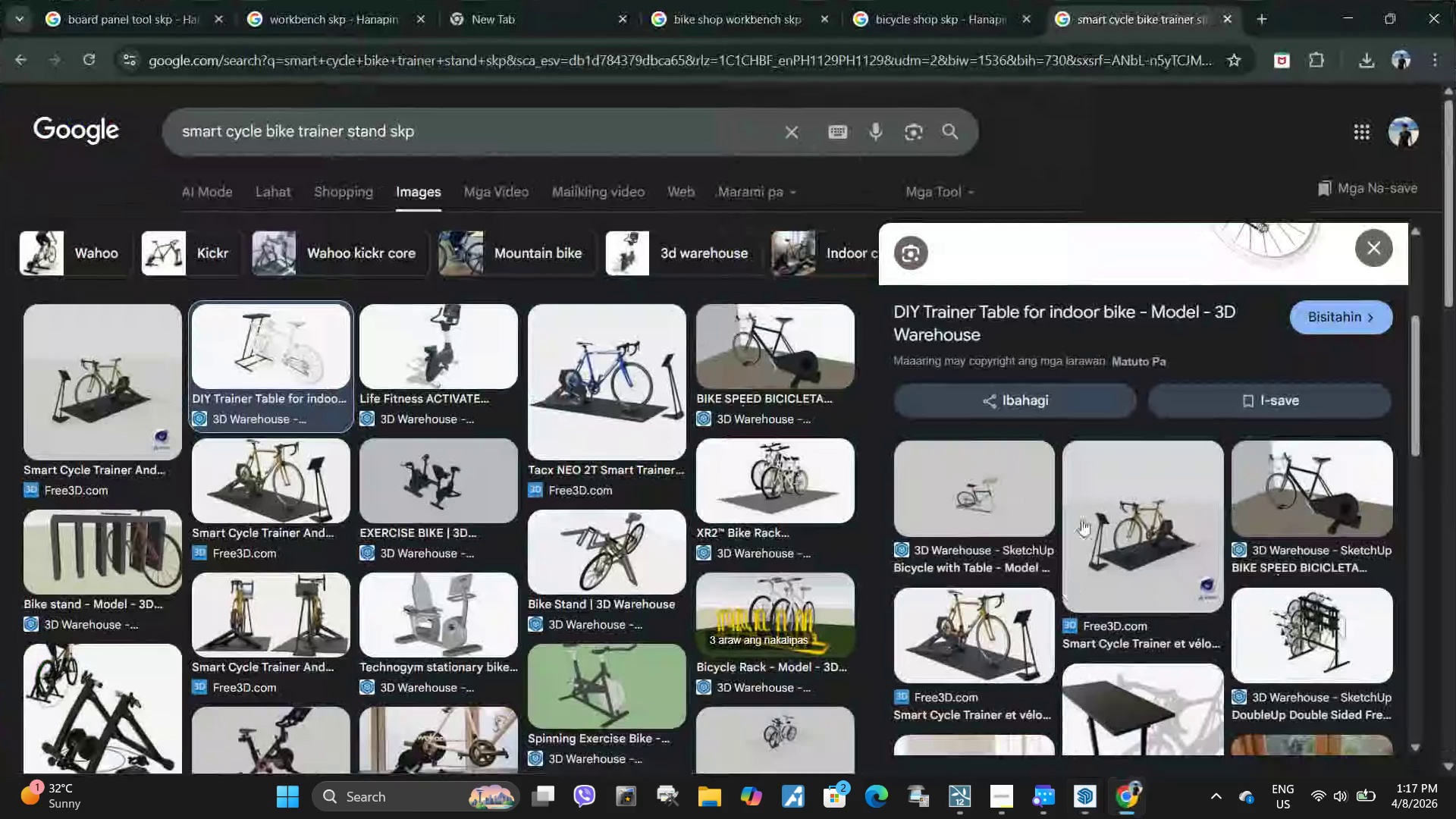 
scroll: coordinate [1159, 543], scroll_direction: down, amount: 6.0
 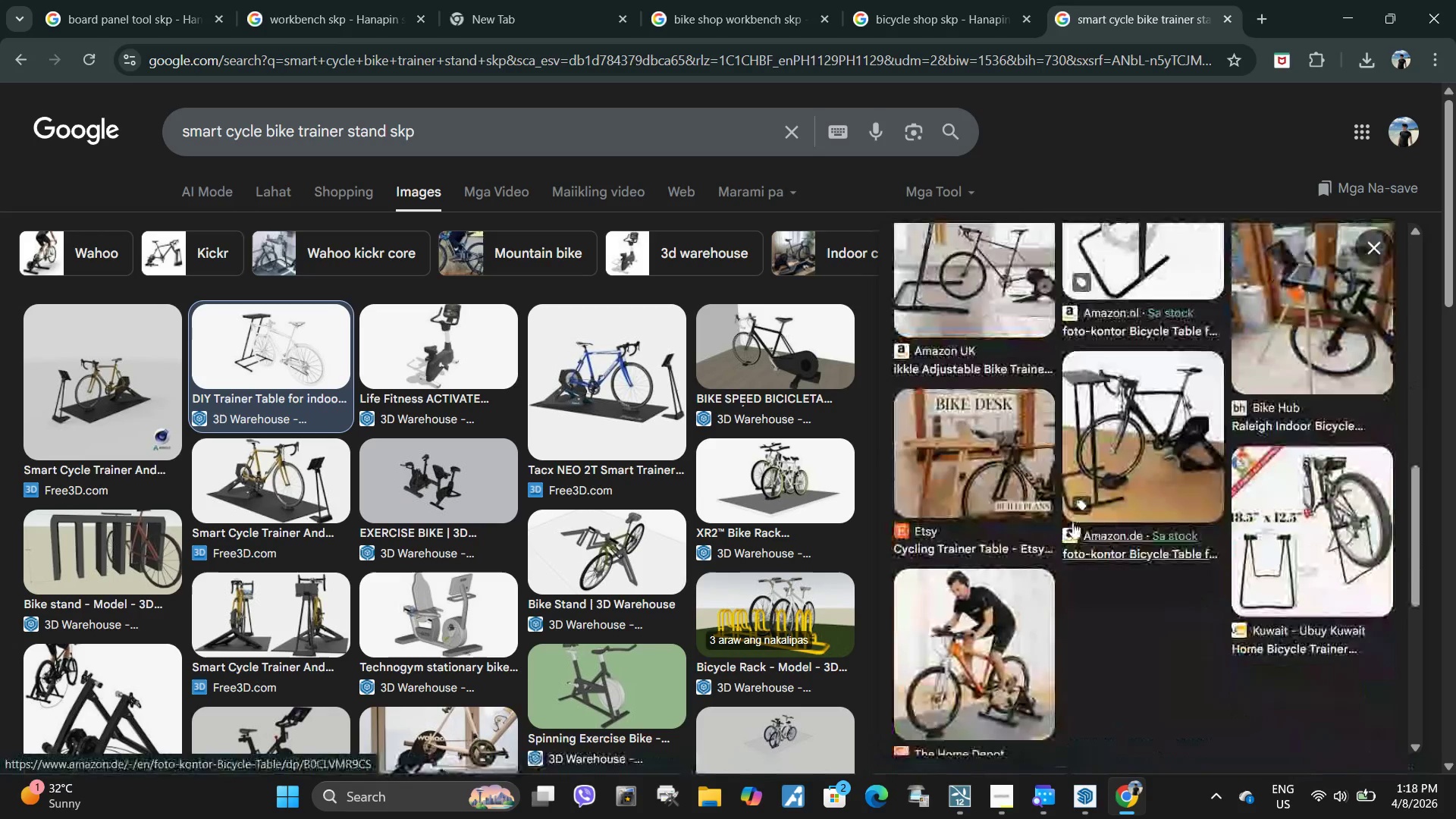 
scroll: coordinate [1062, 510], scroll_direction: up, amount: 2.0
 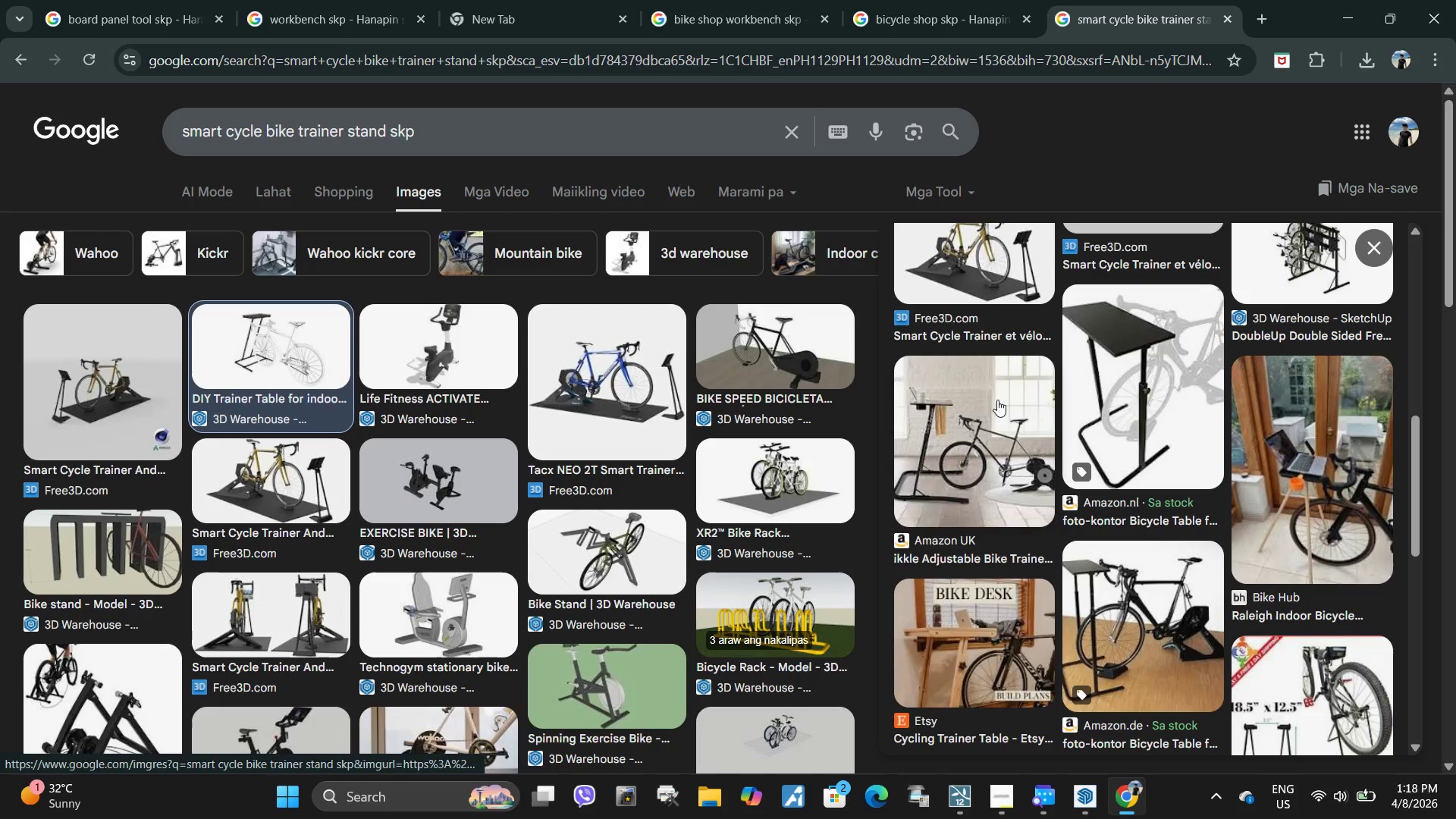 
wait(6.35)
 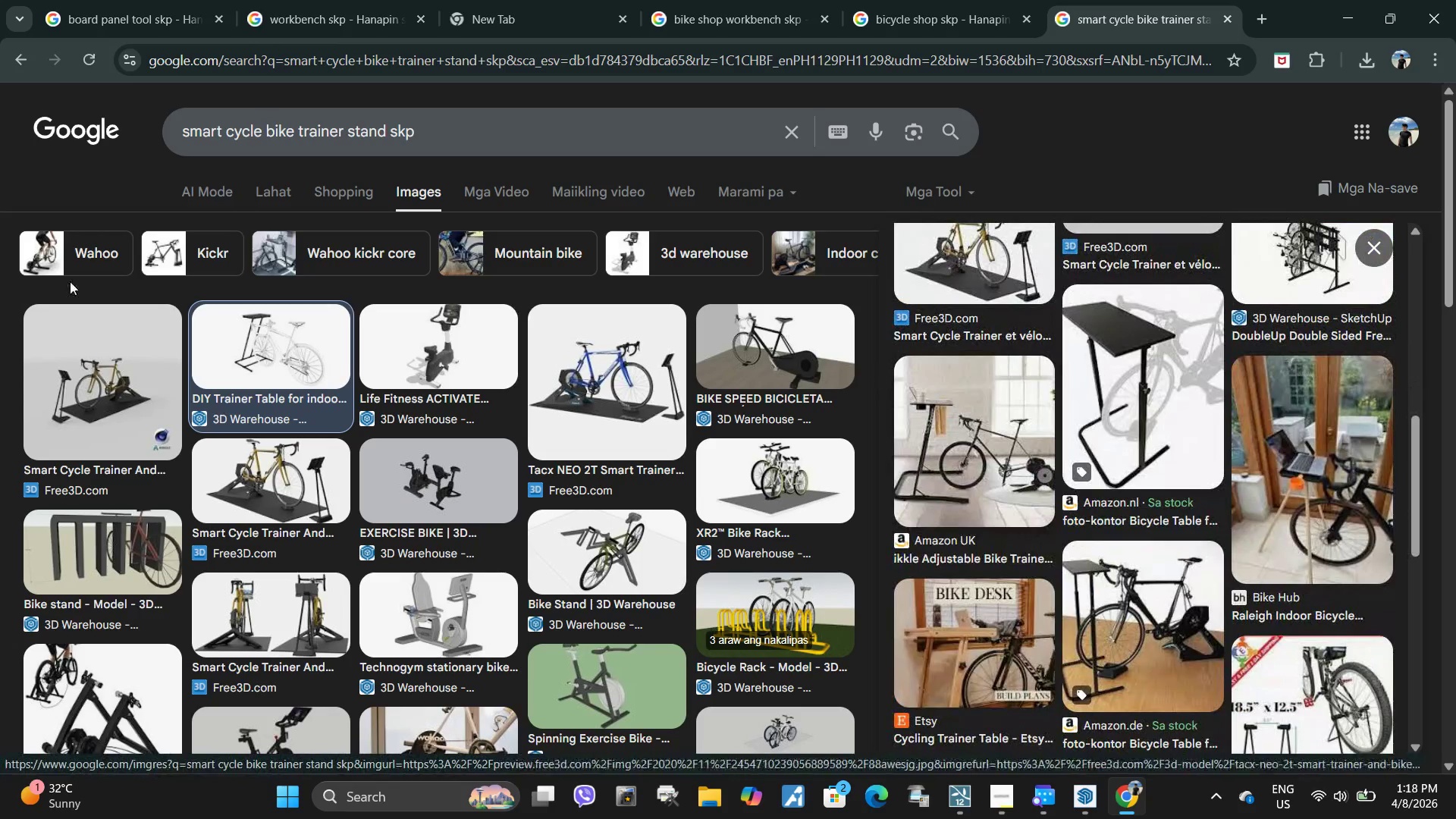 
left_click([1127, 805])
 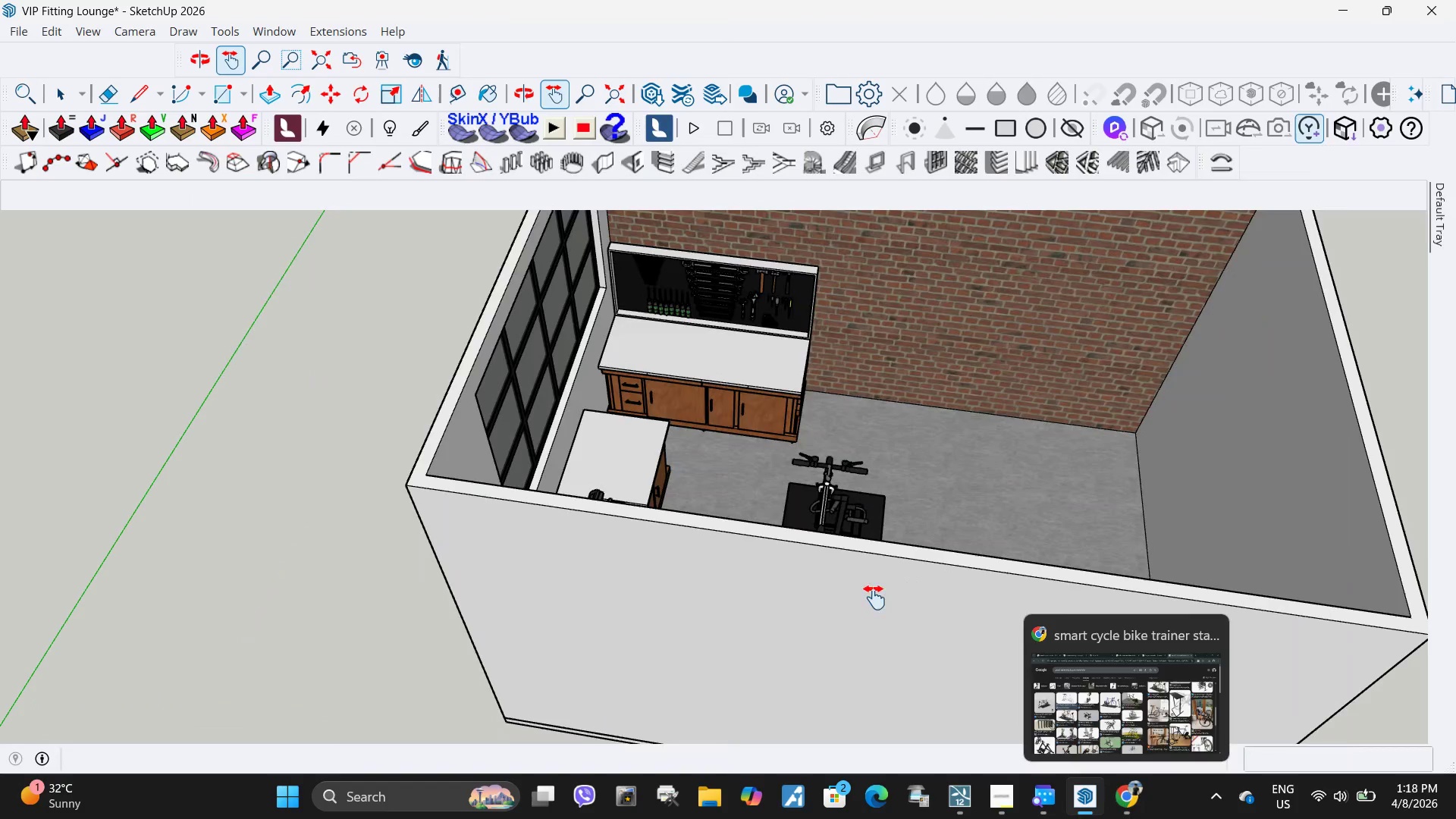 
key(Control+Z)
 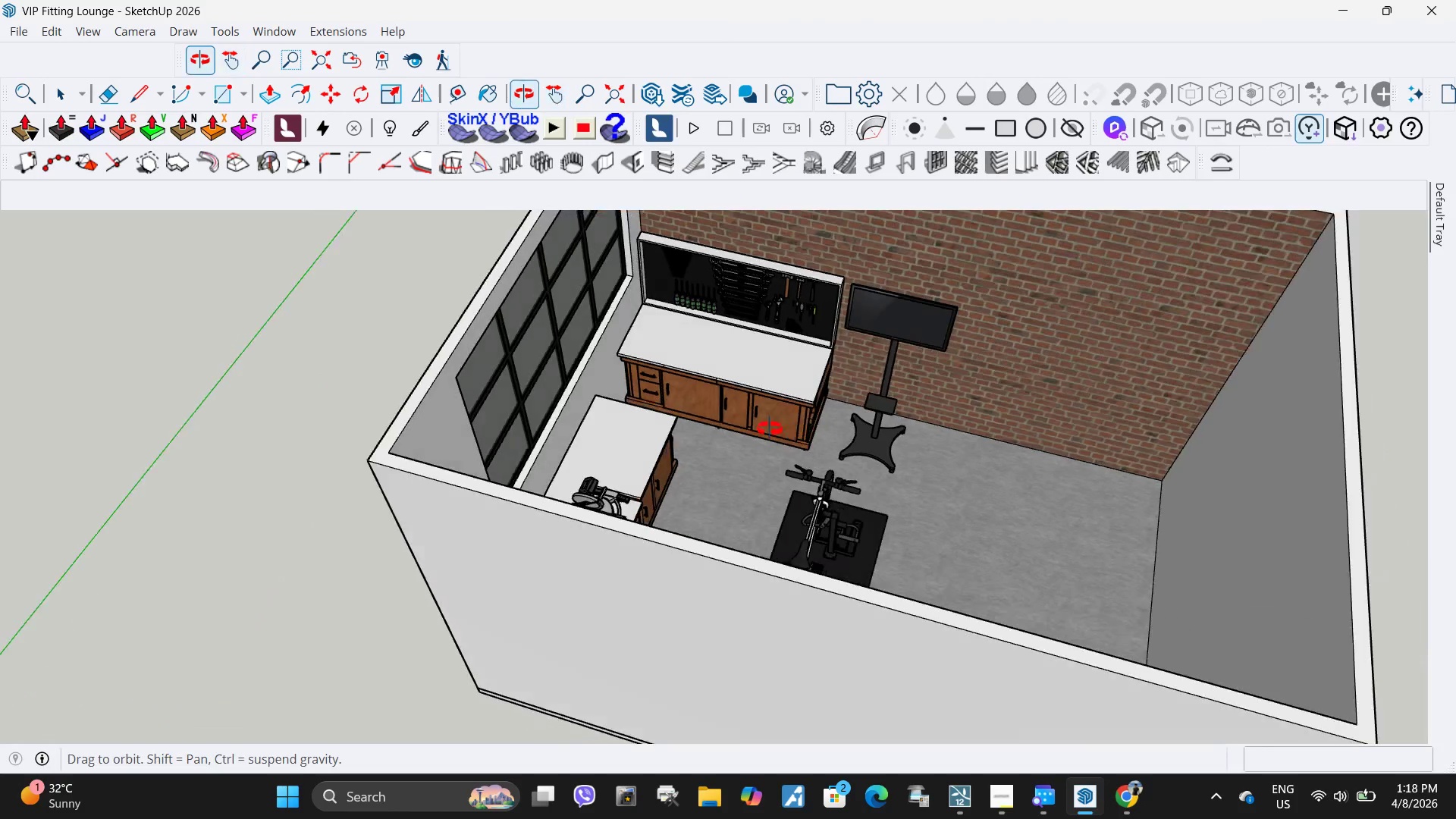 
scroll: coordinate [835, 457], scroll_direction: up, amount: 3.0
 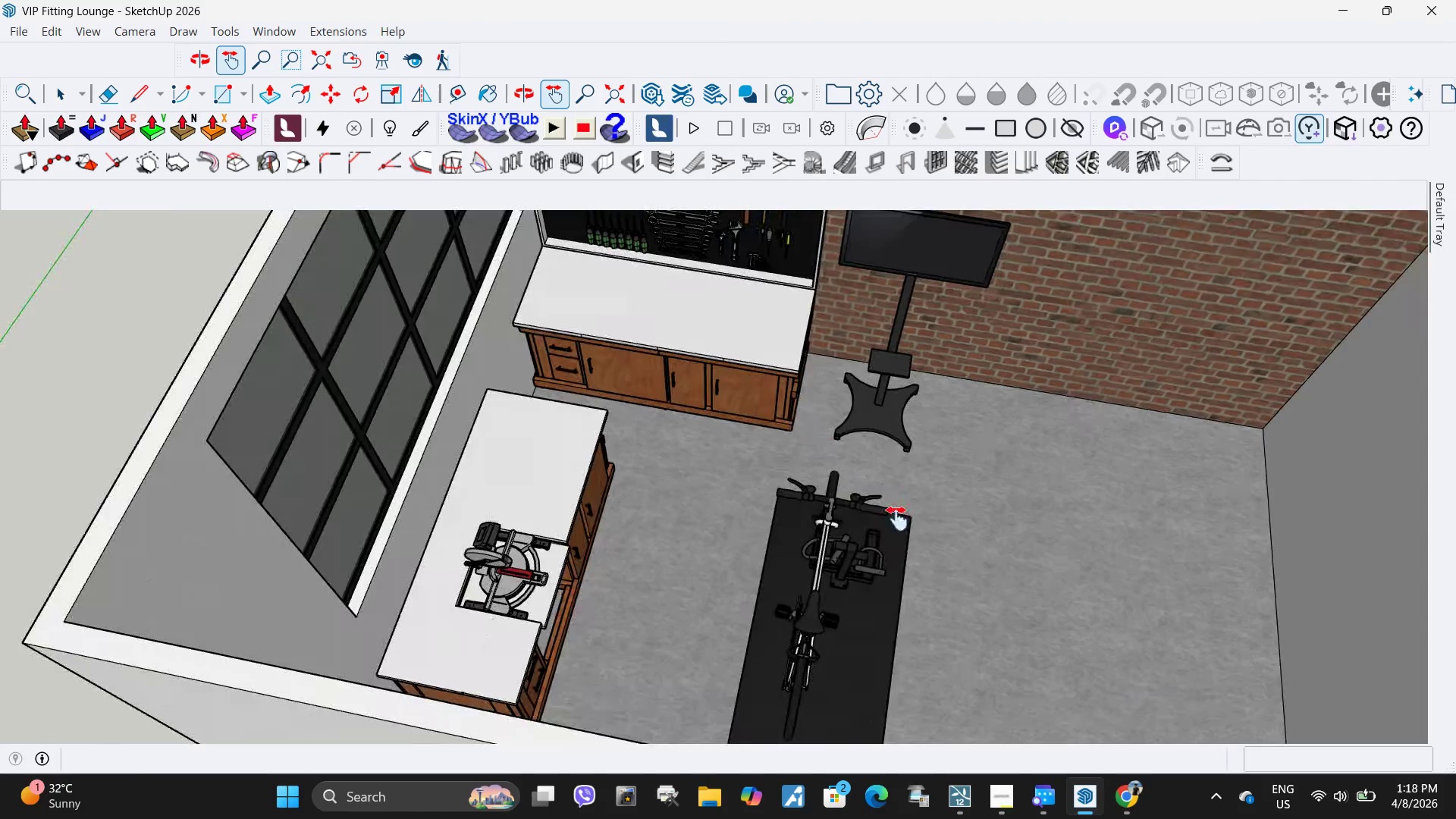 
key(Space)
 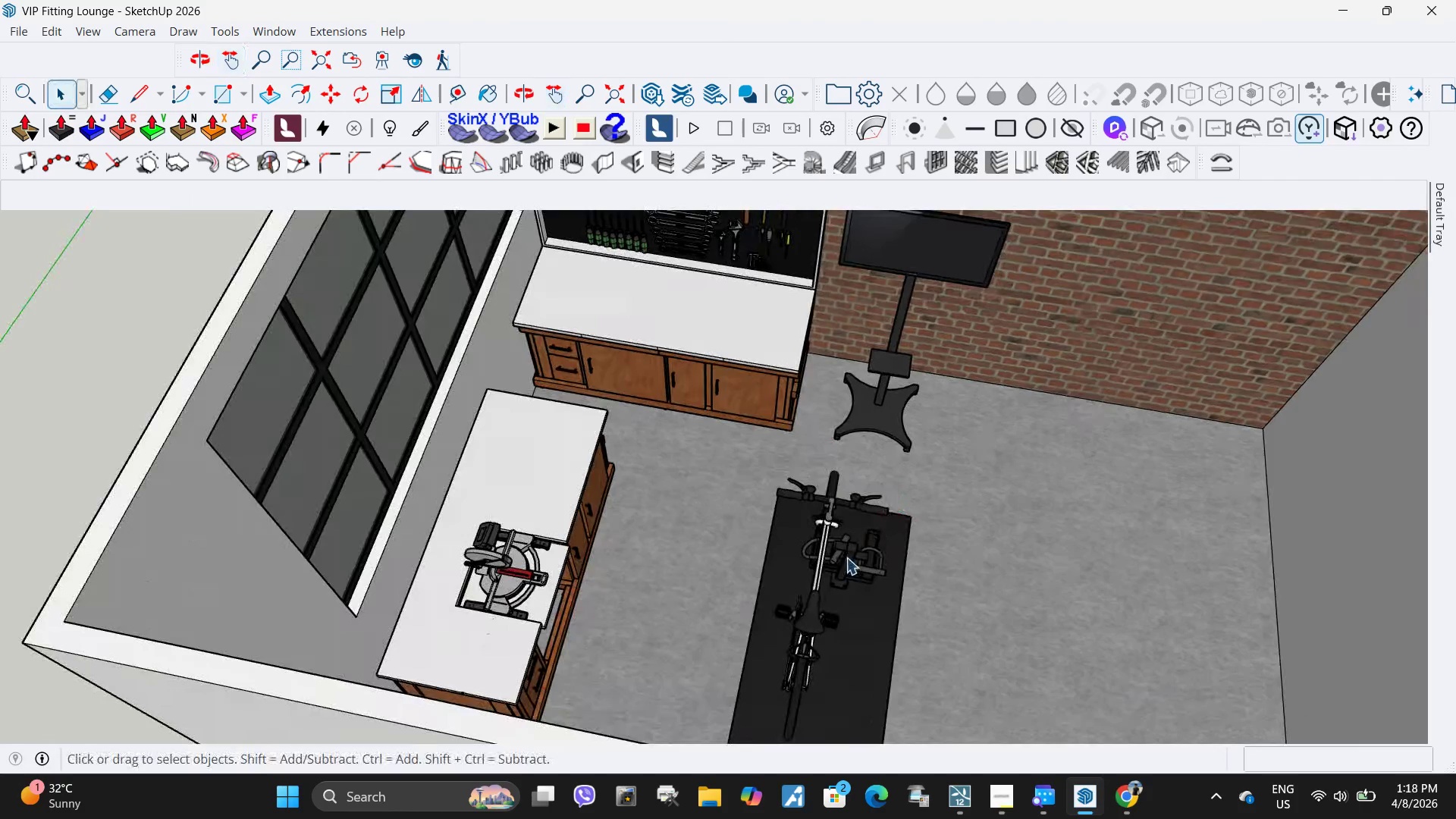 
left_click([846, 557])
 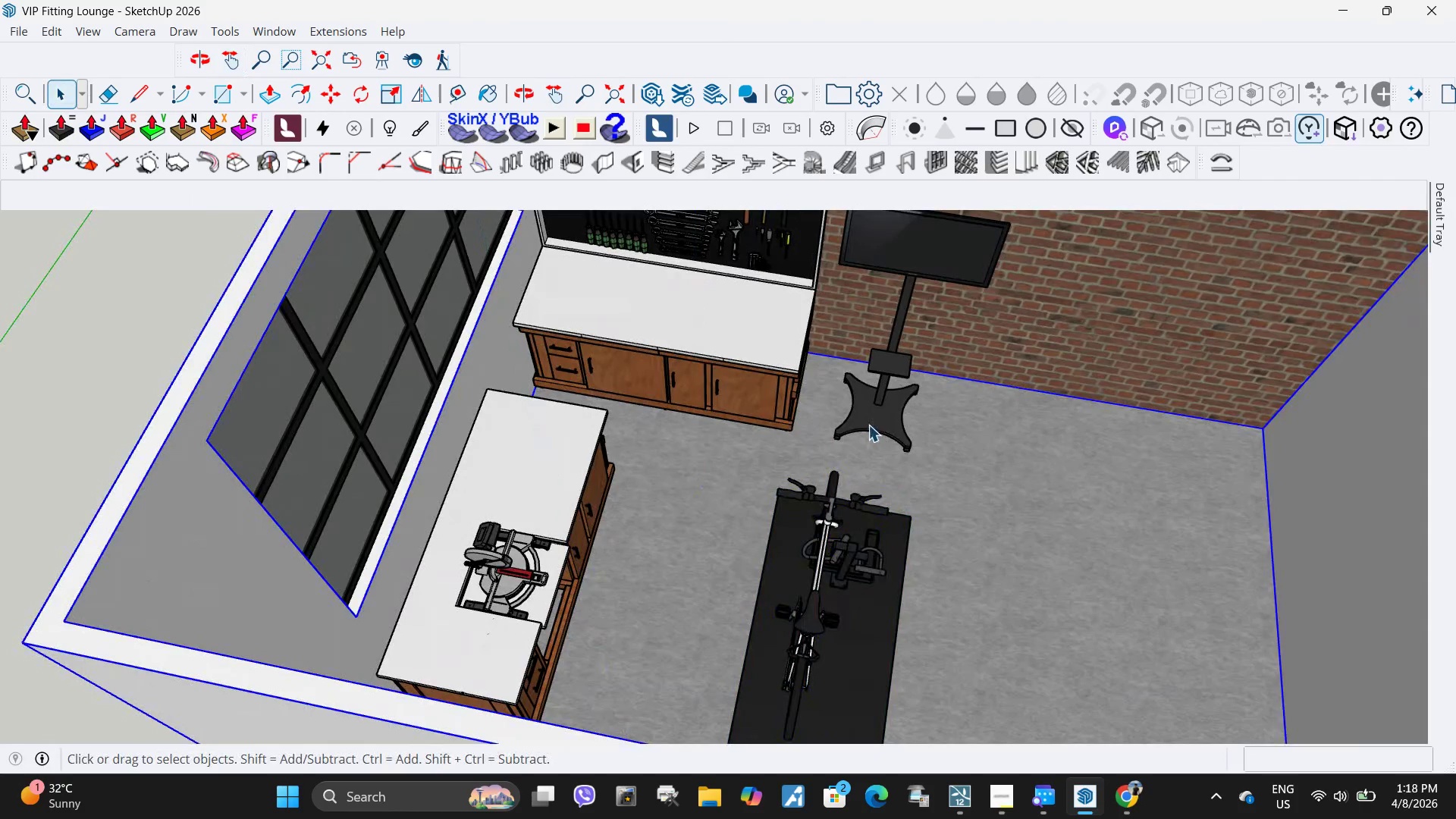 
double_click([868, 425])
 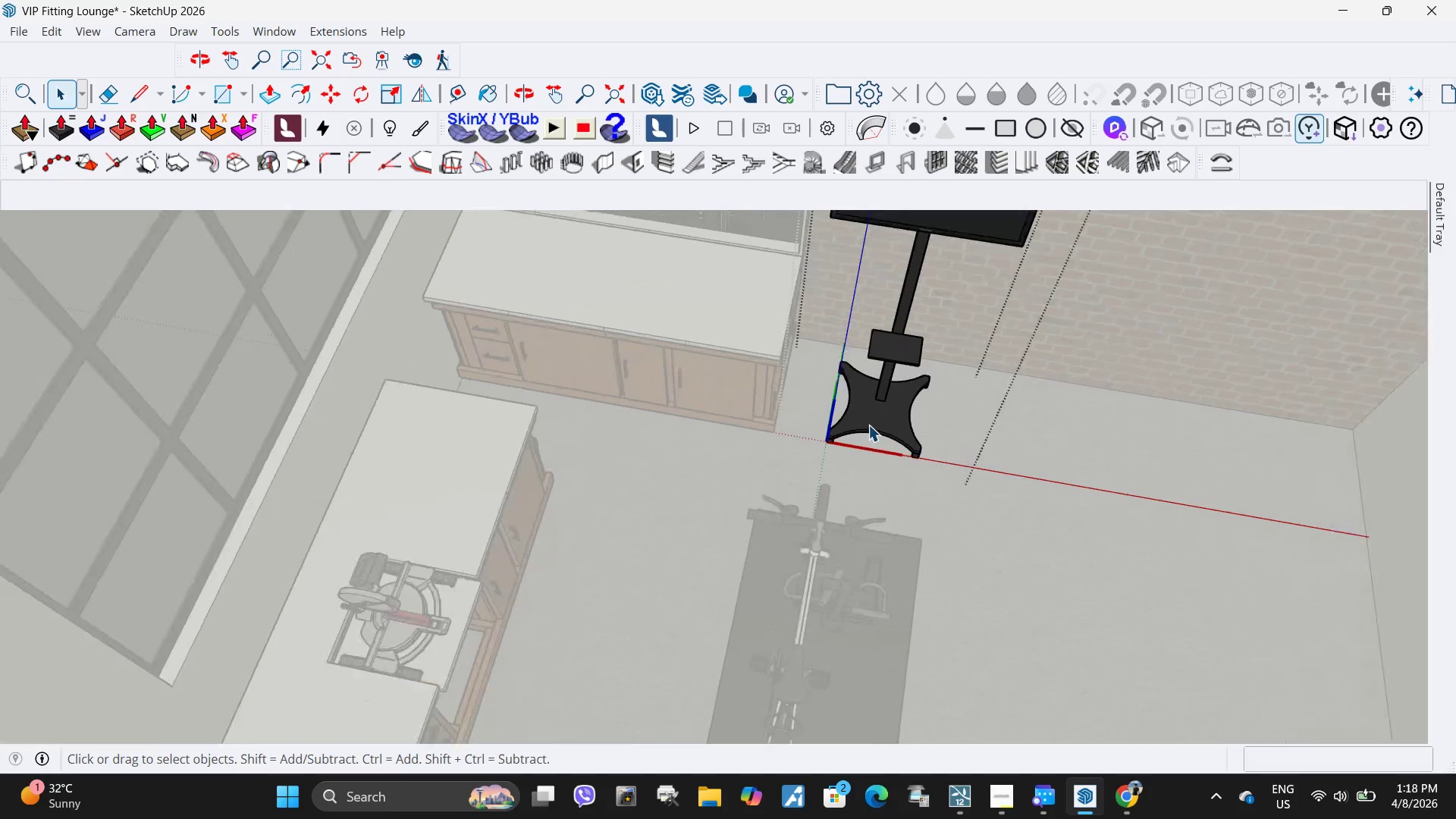 
scroll: coordinate [868, 425], scroll_direction: up, amount: 4.0
 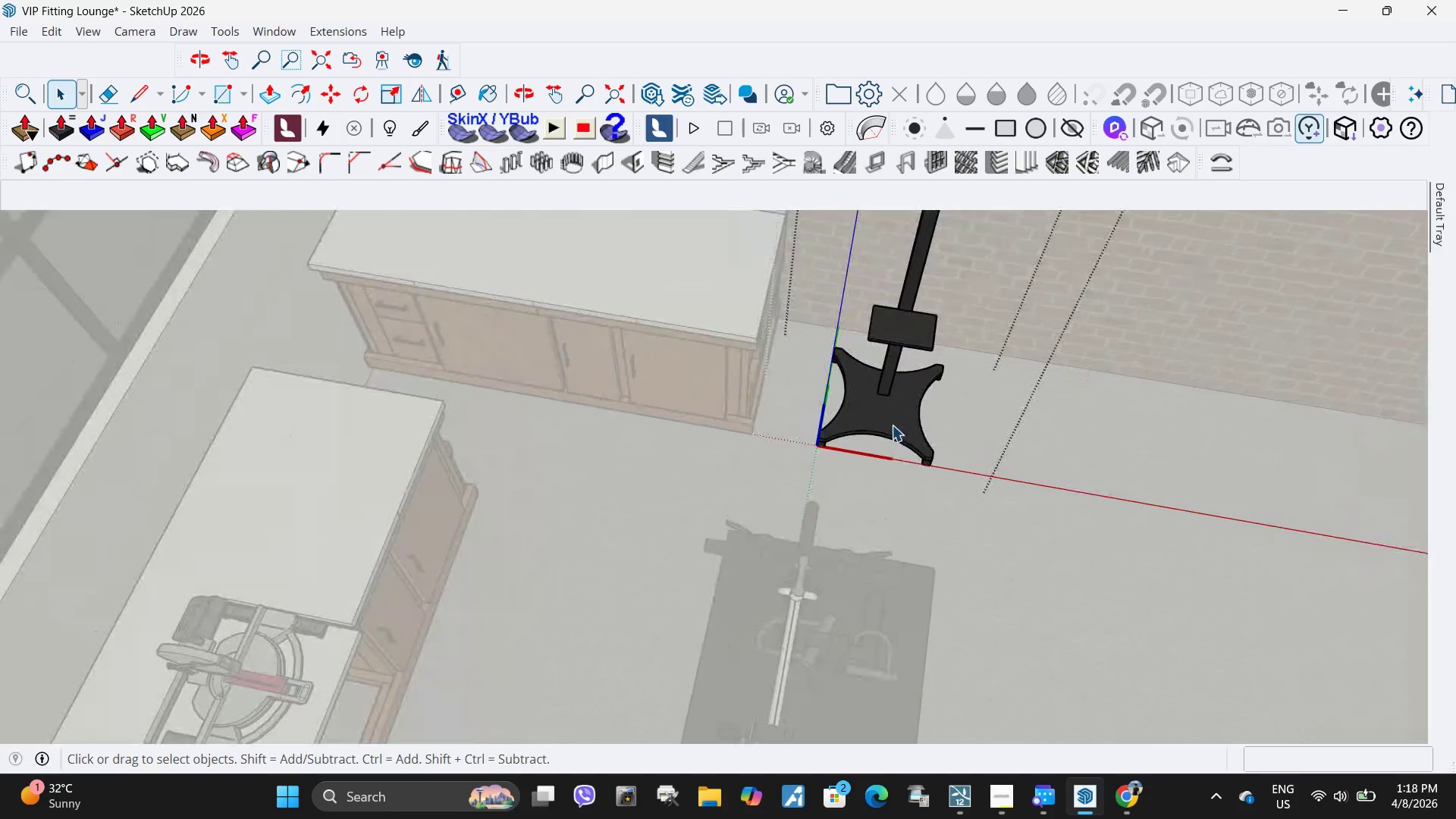 
key(Escape)
 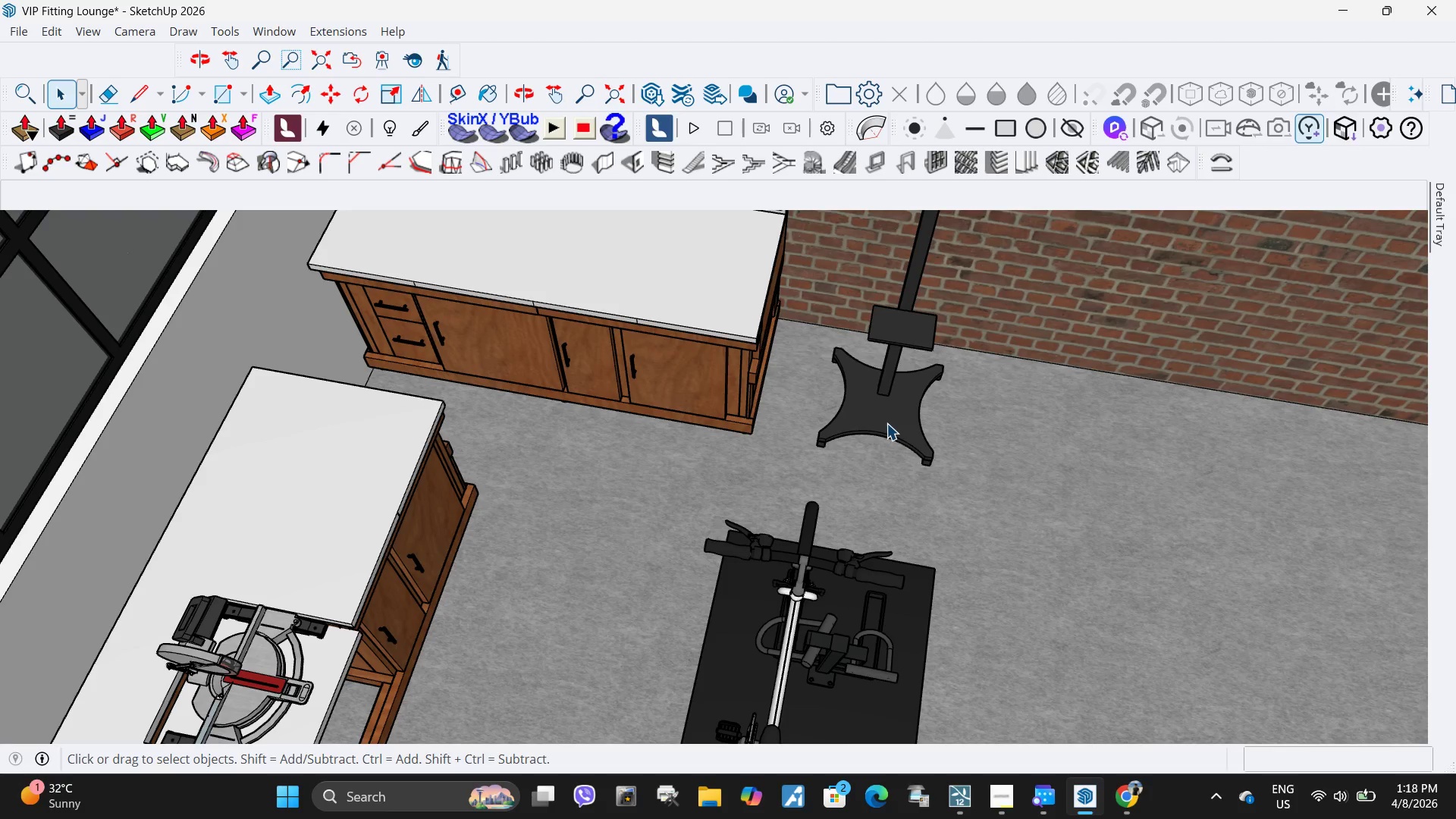 
left_click([886, 423])
 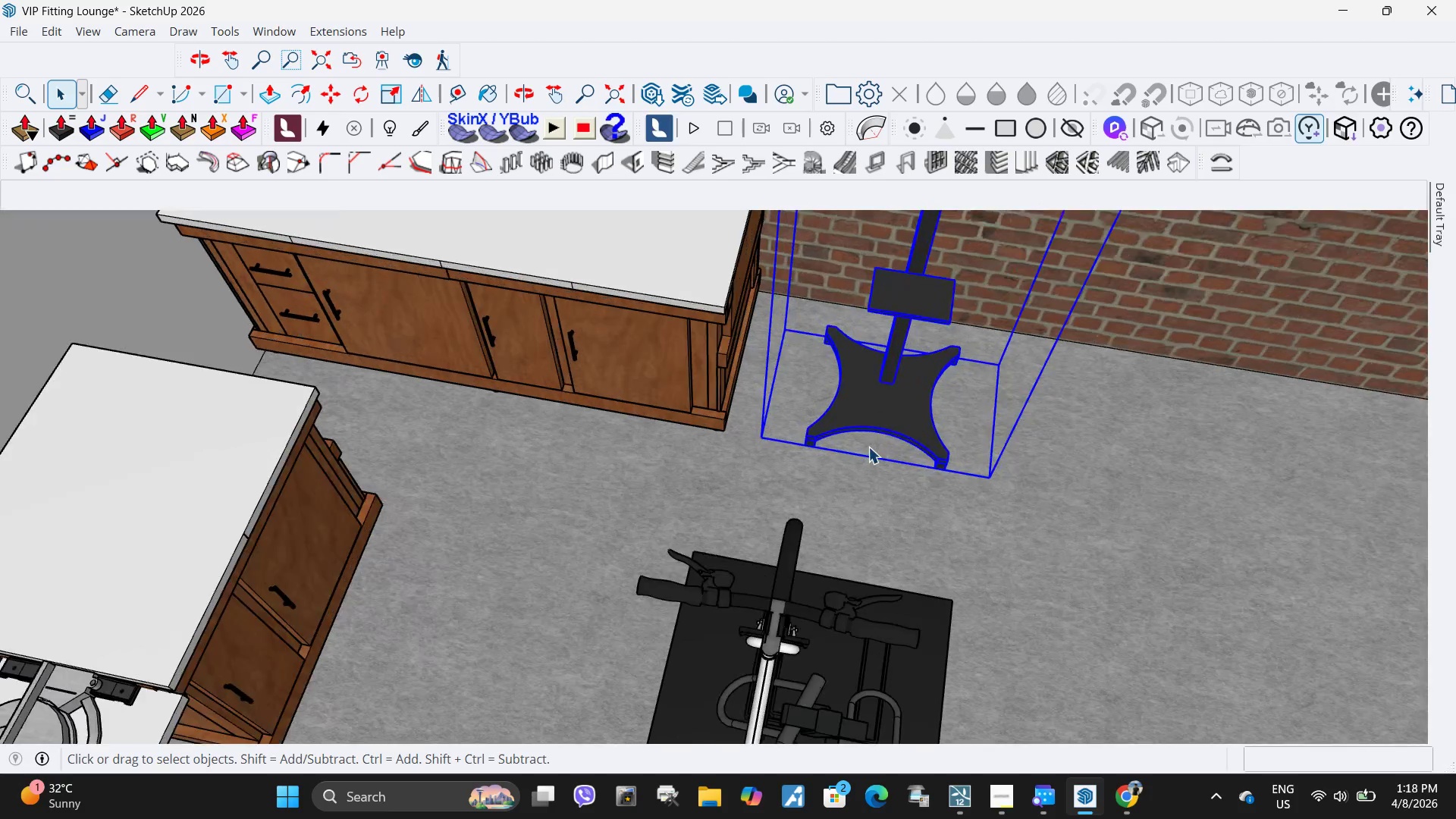 
key(M)
 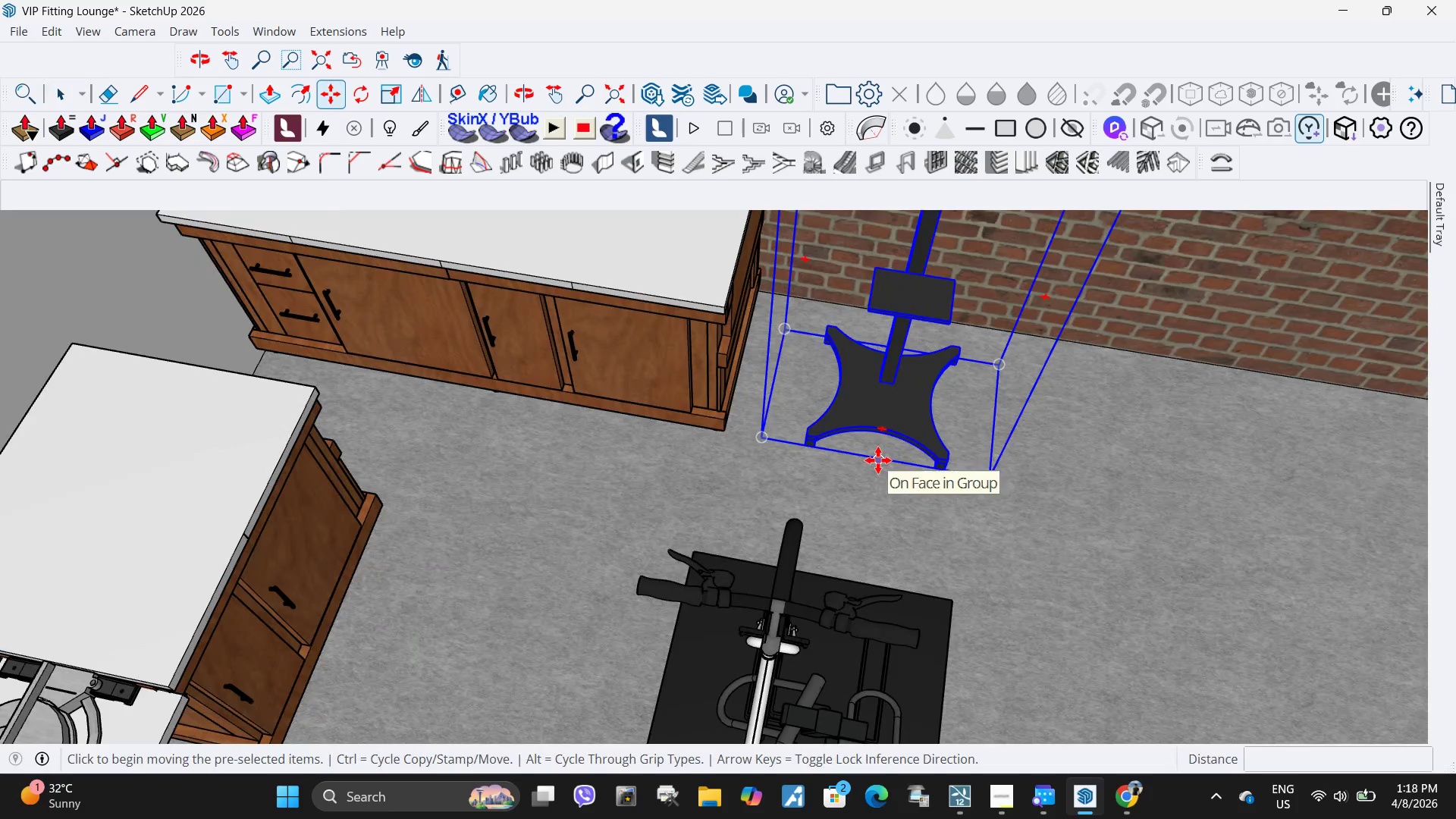 
scroll: coordinate [868, 447], scroll_direction: up, amount: 2.0
 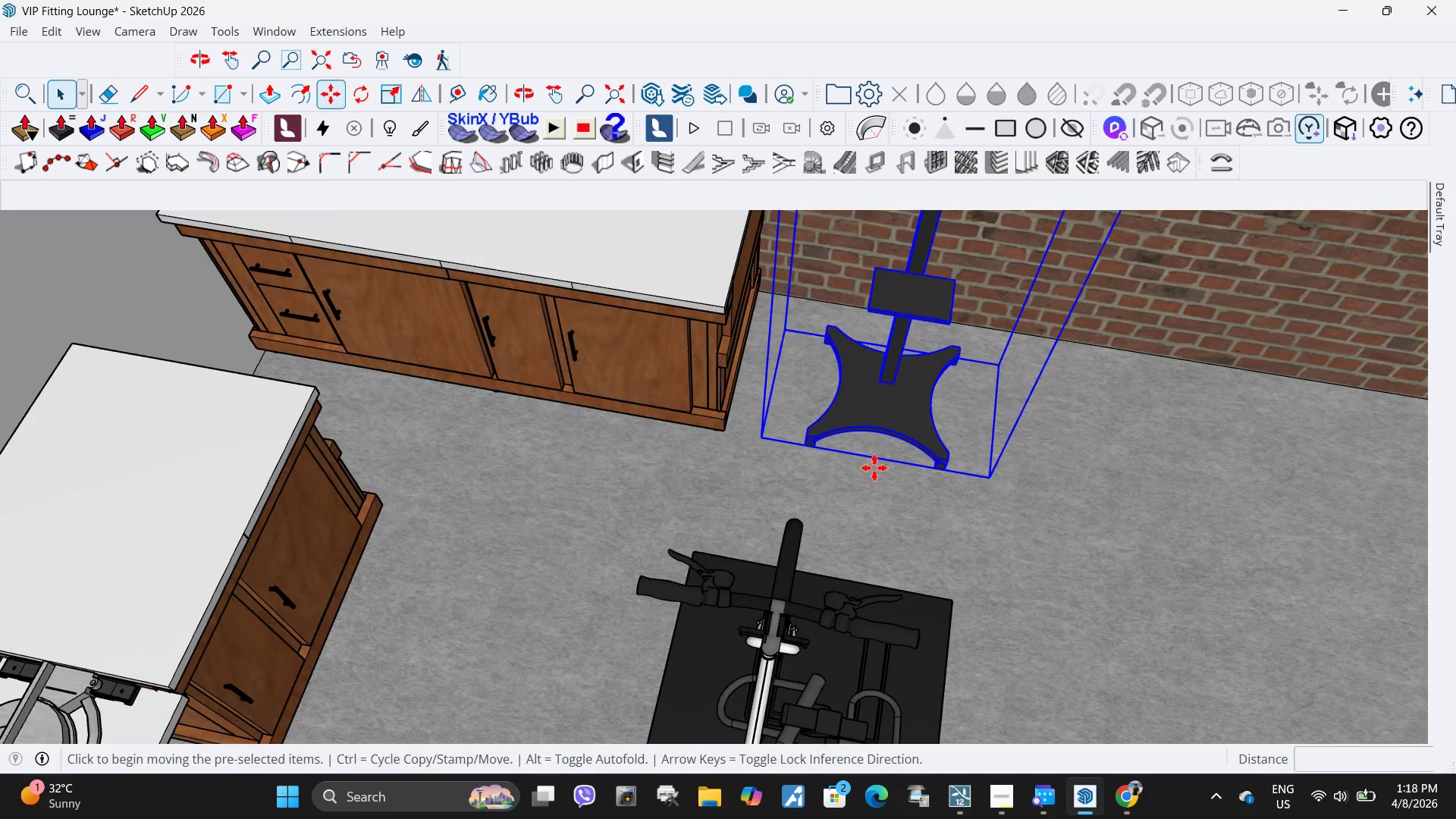 
left_click([878, 460])
 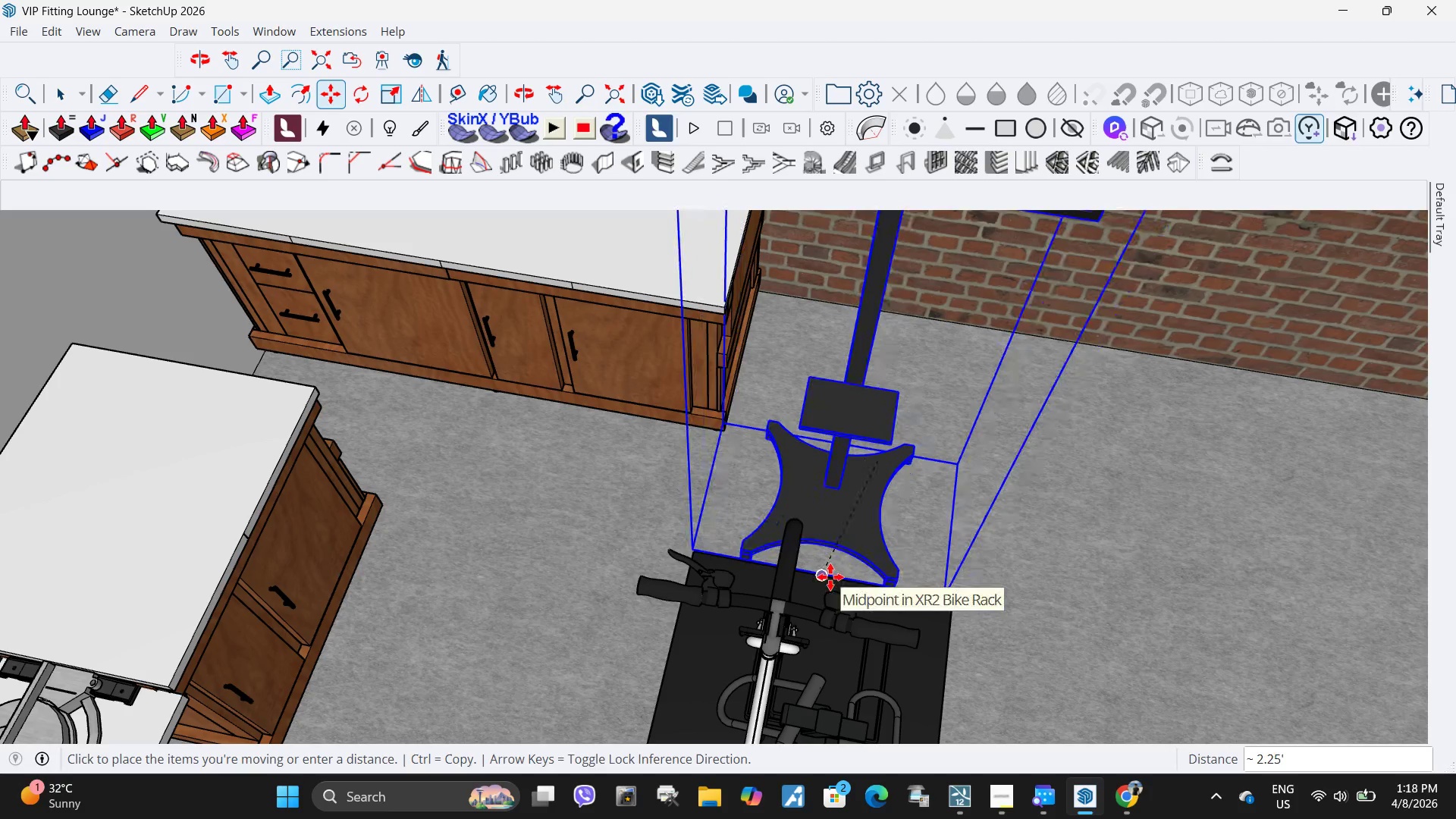 
double_click([830, 577])
 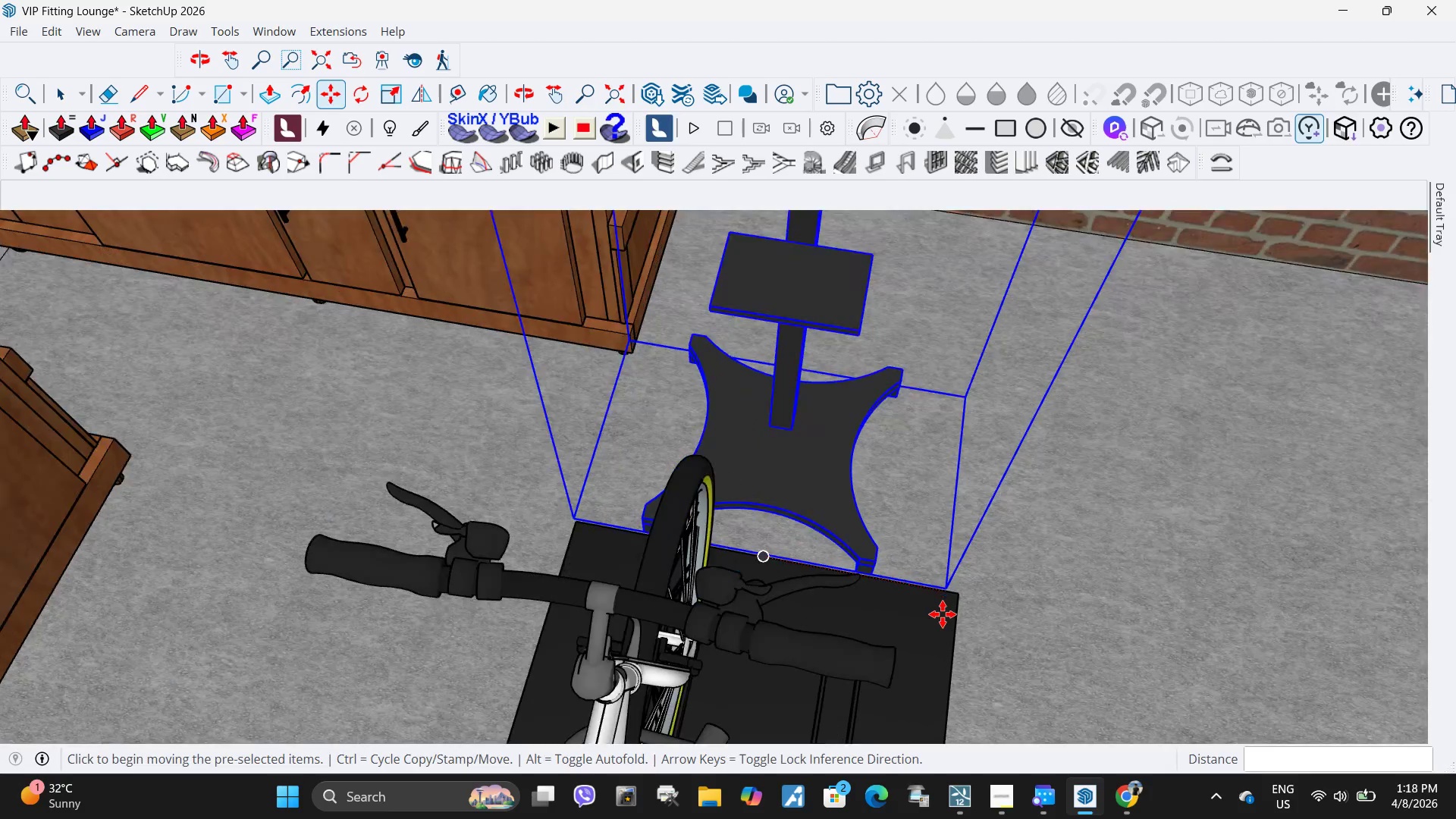 
scroll: coordinate [769, 551], scroll_direction: up, amount: 11.0
 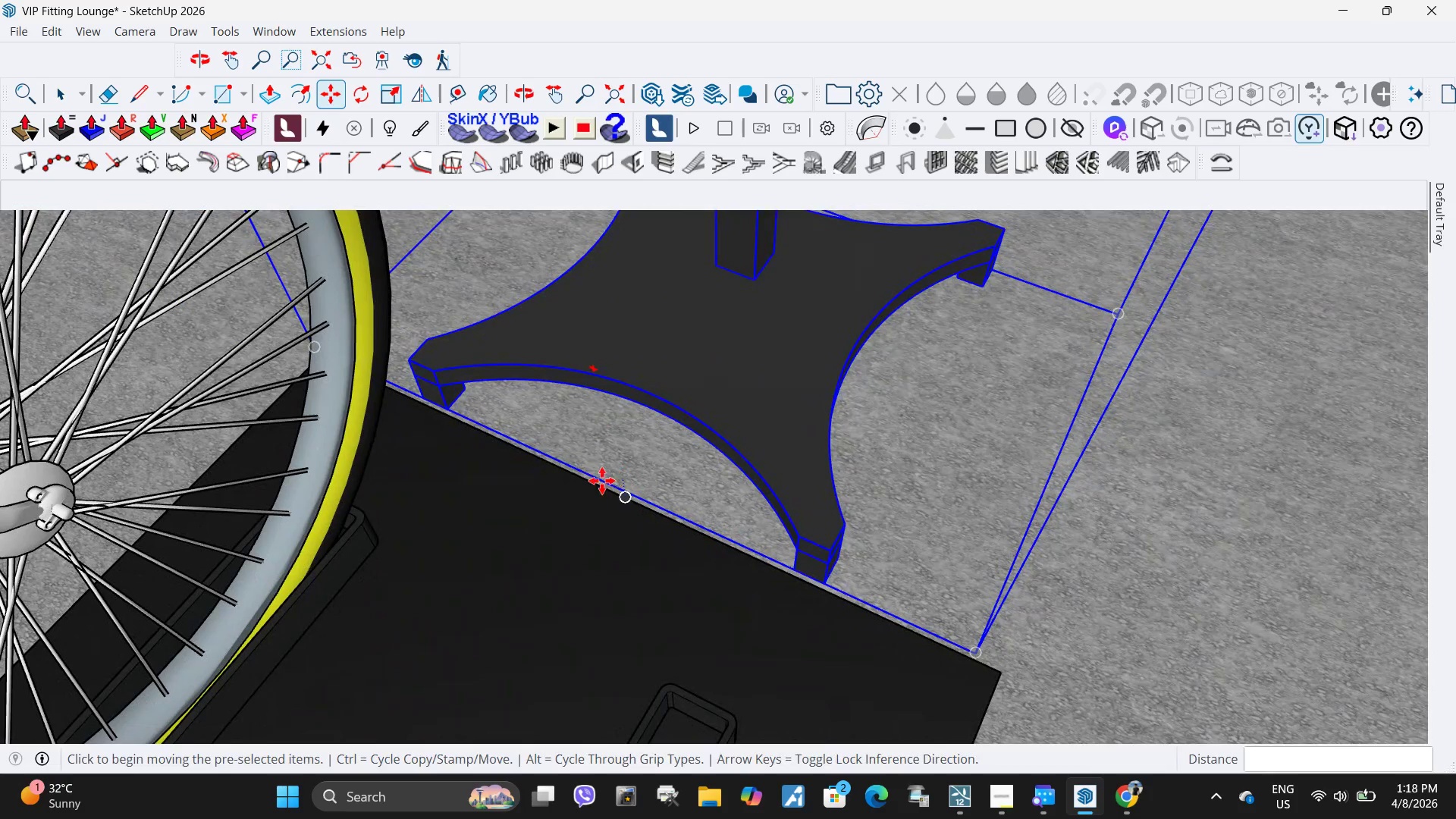 
left_click_drag(start_coordinate=[694, 466], to_coordinate=[701, 466])
 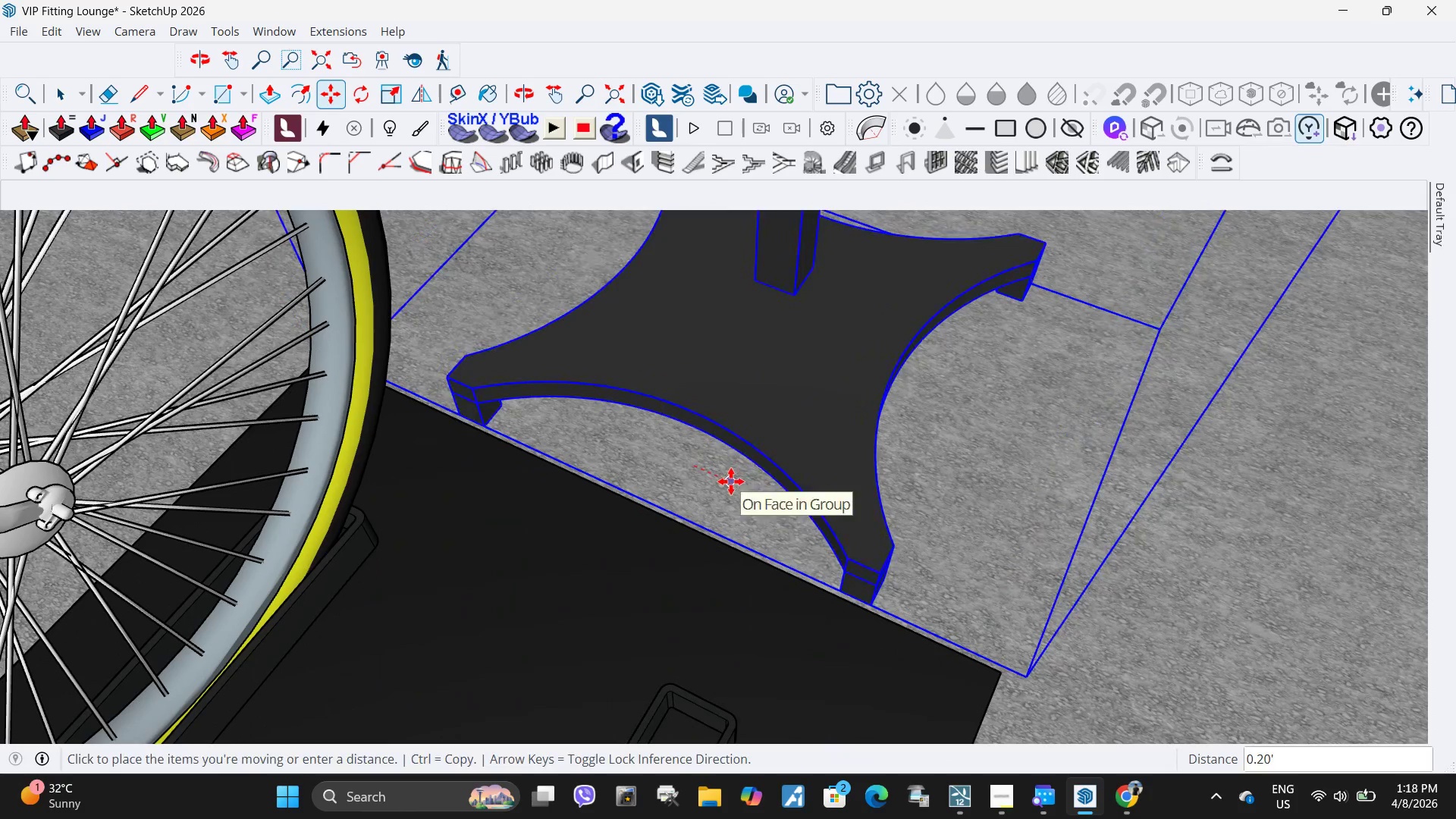 
left_click([731, 482])
 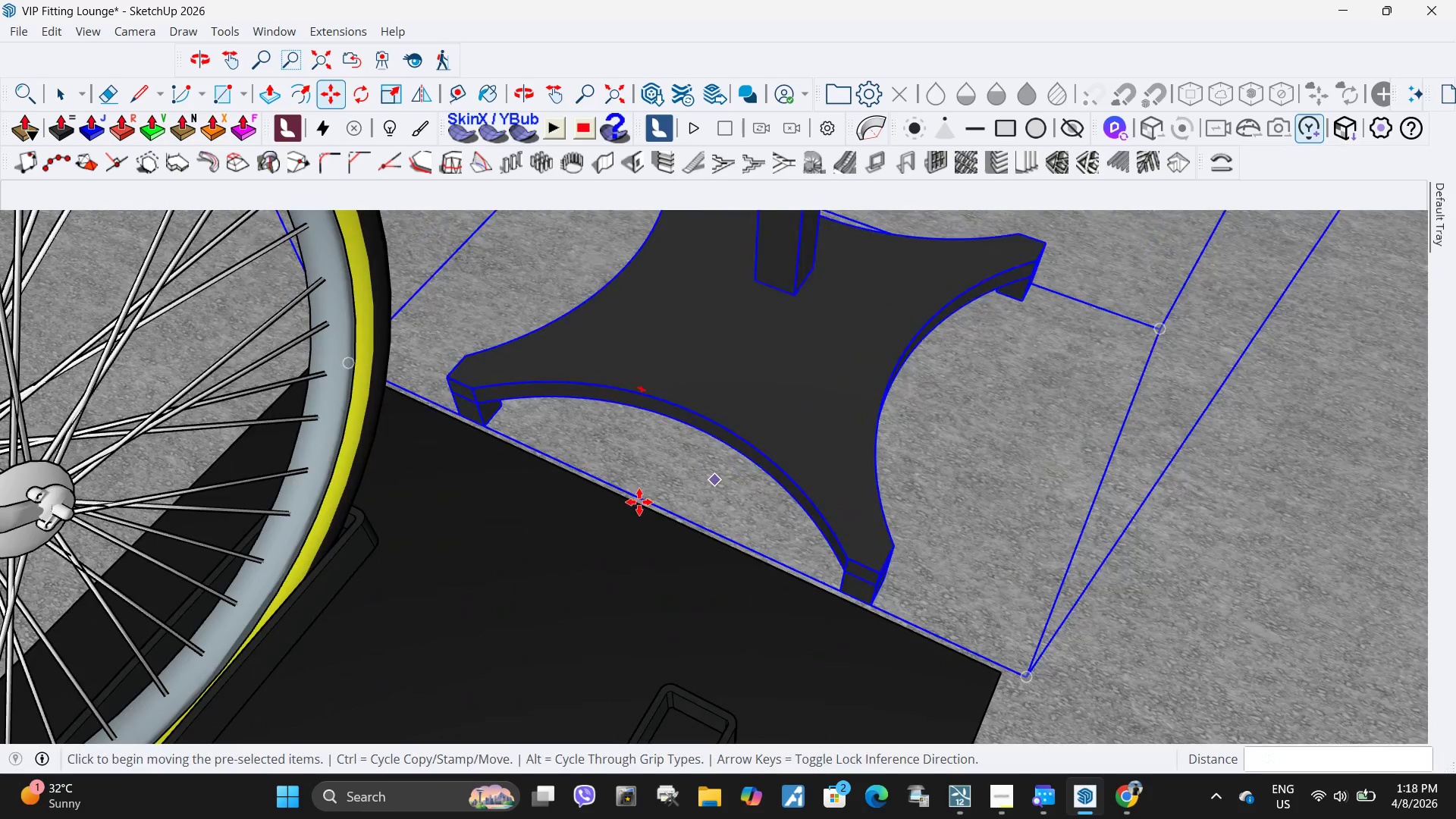 
scroll: coordinate [628, 505], scroll_direction: down, amount: 5.0
 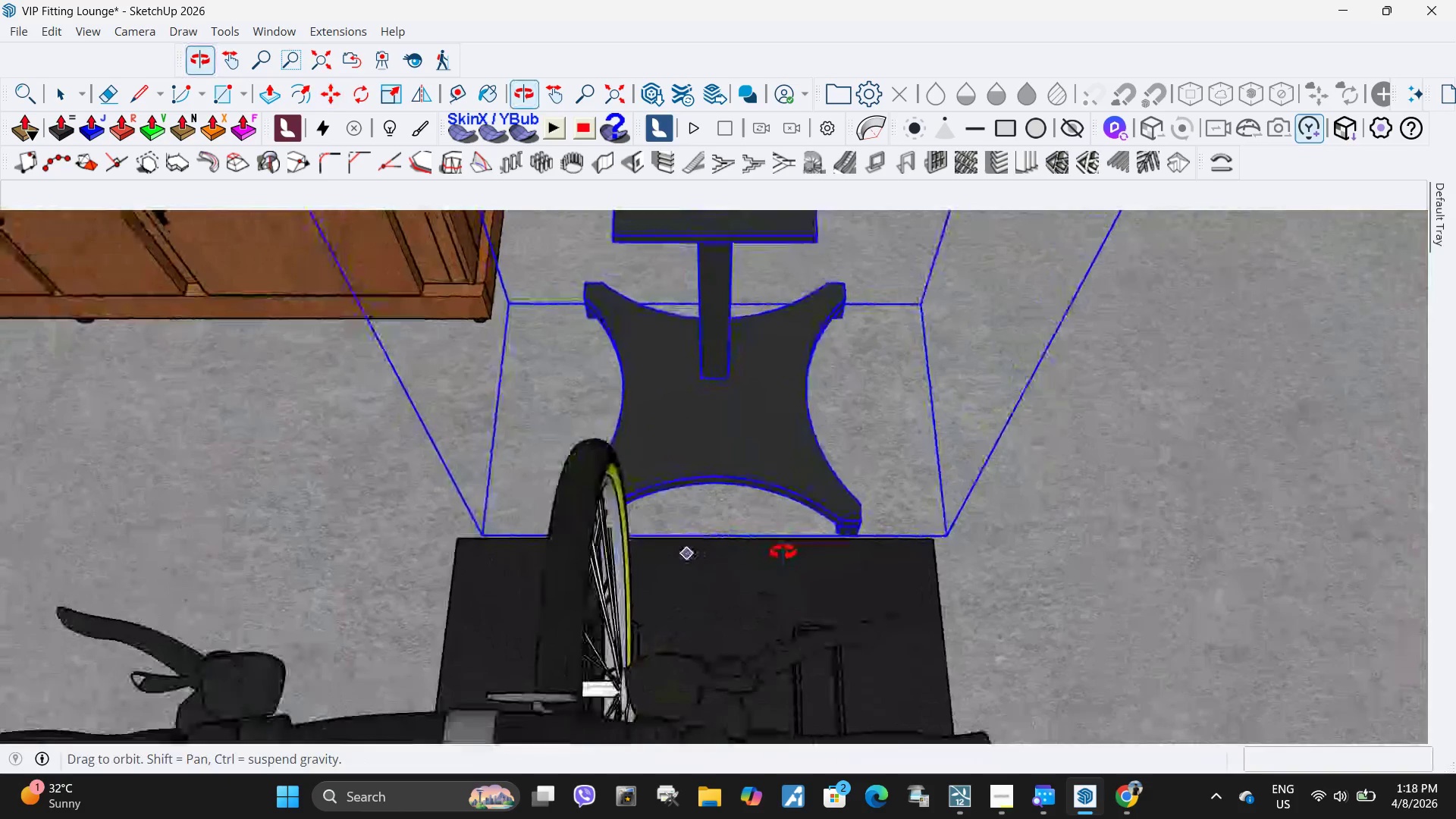 
left_click([888, 474])
 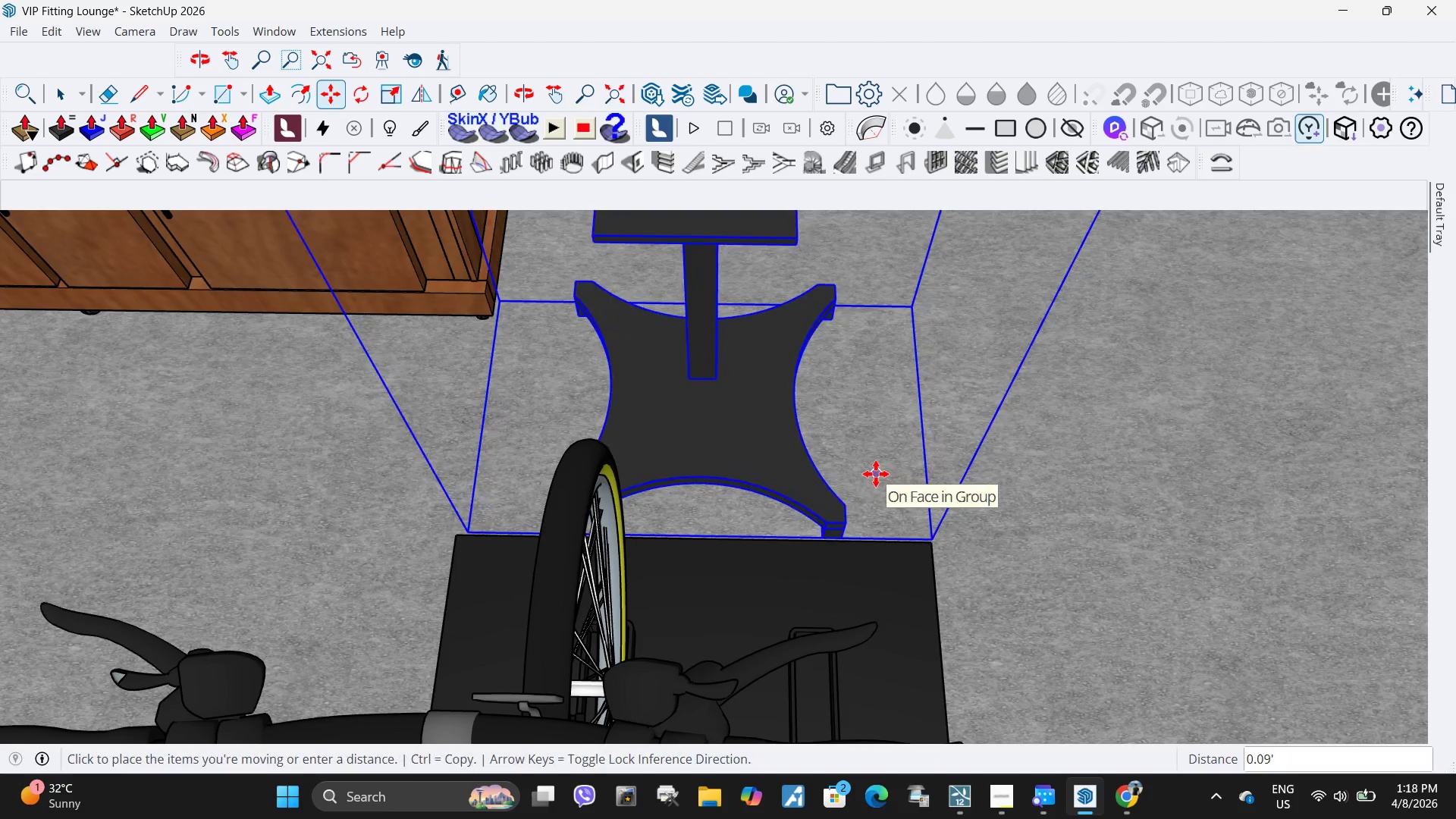 
left_click([876, 474])
 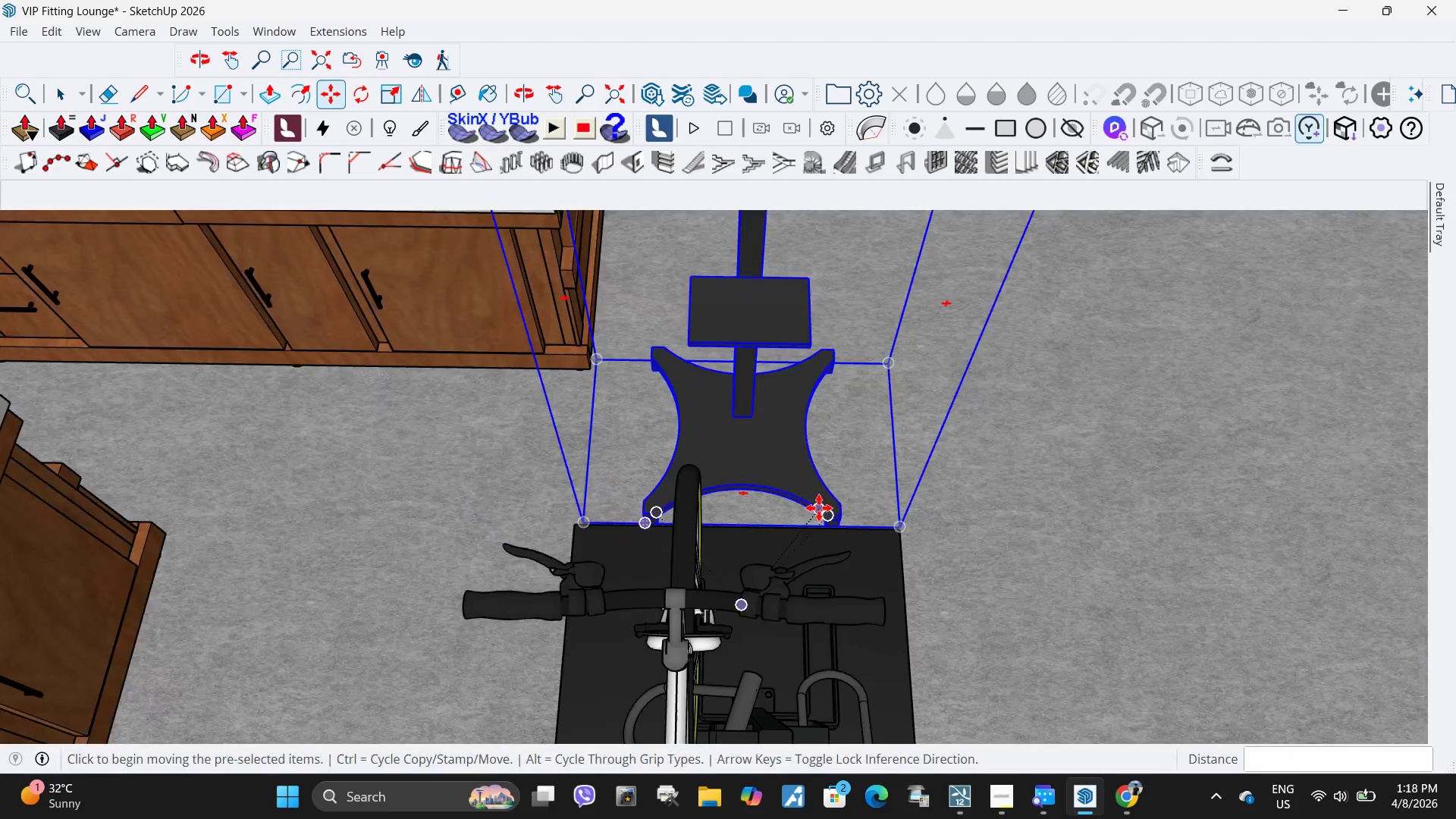 
key(Space)
 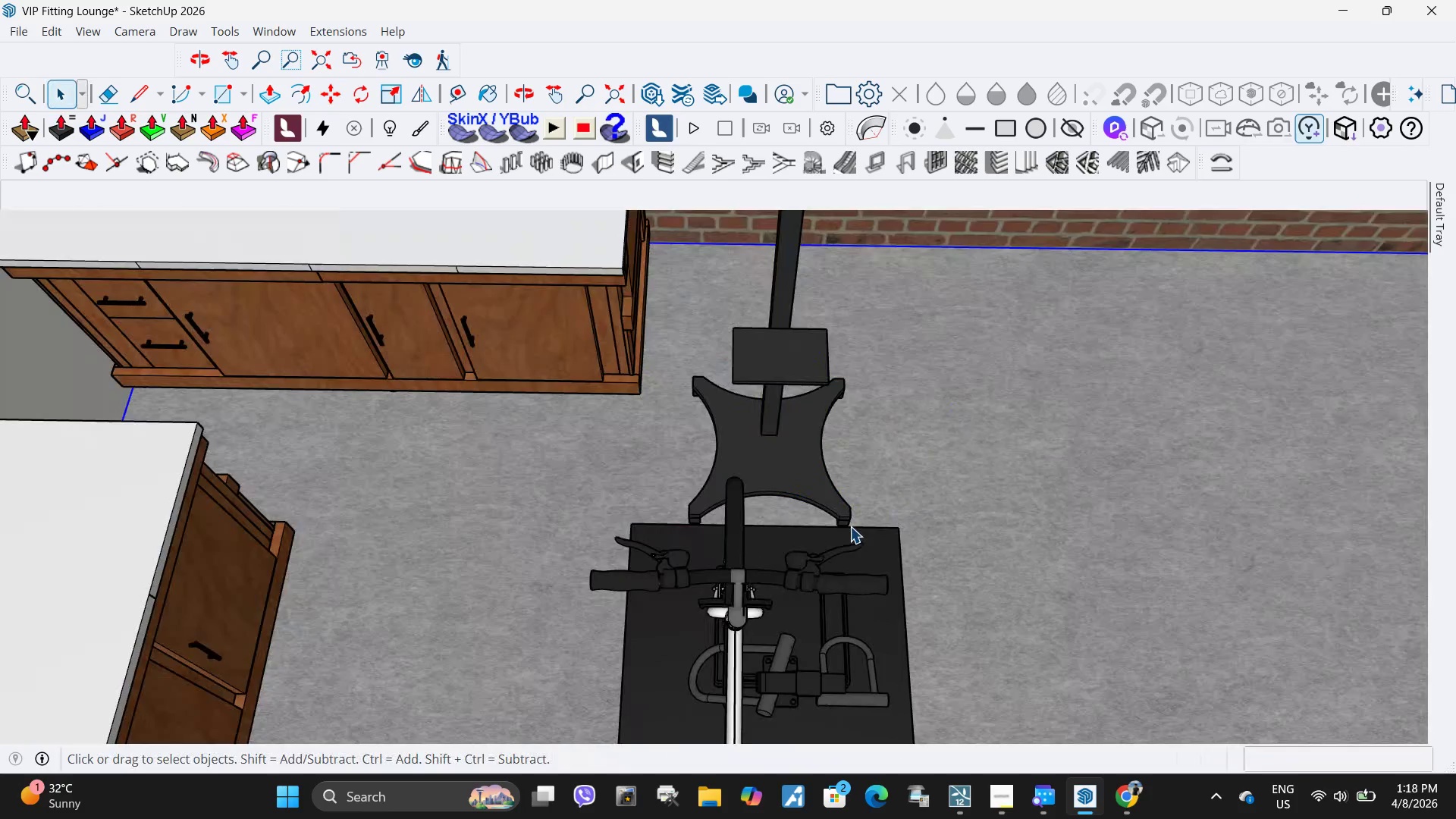 
scroll: coordinate [762, 520], scroll_direction: down, amount: 16.0
 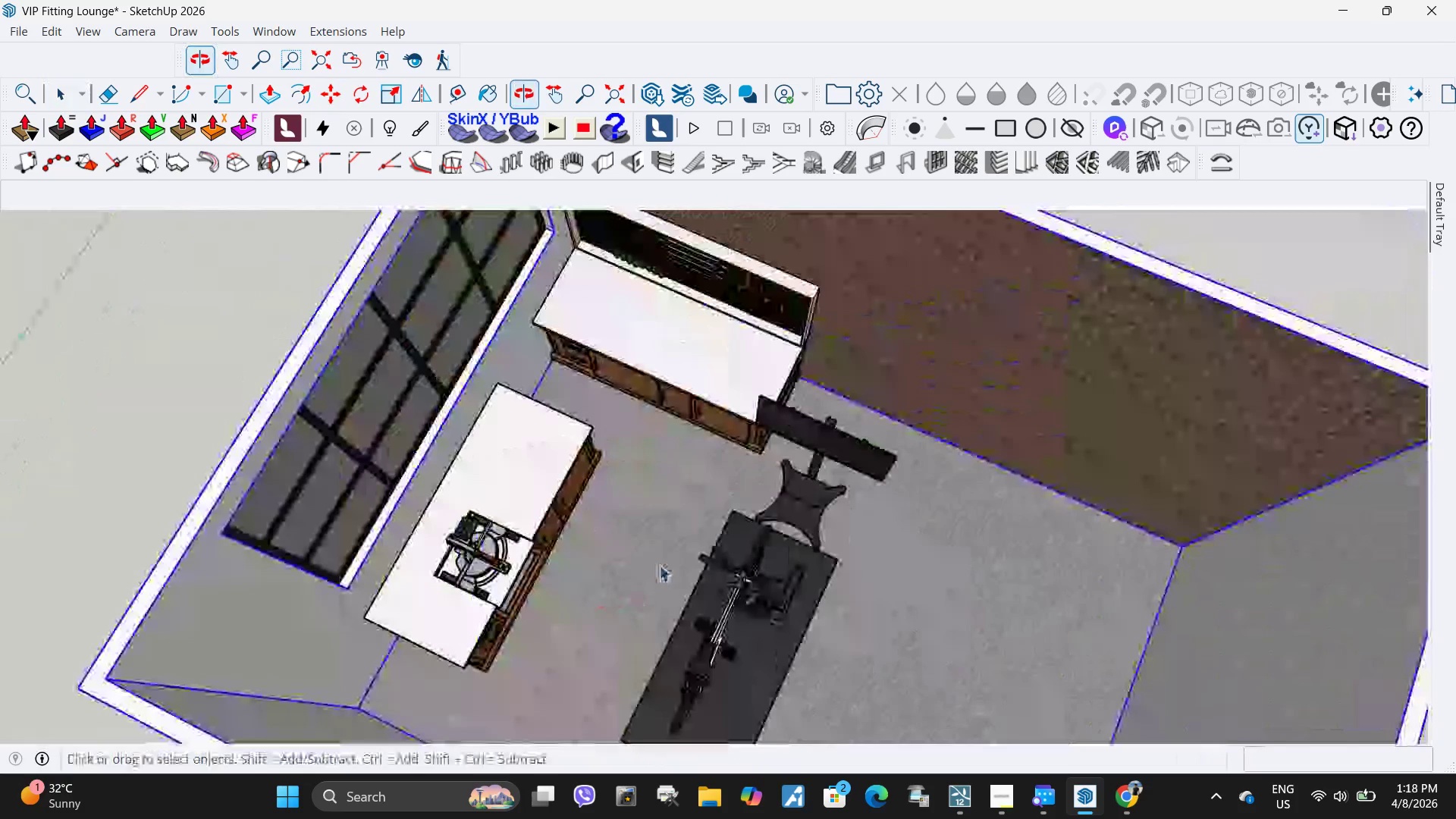 
left_click([789, 513])
 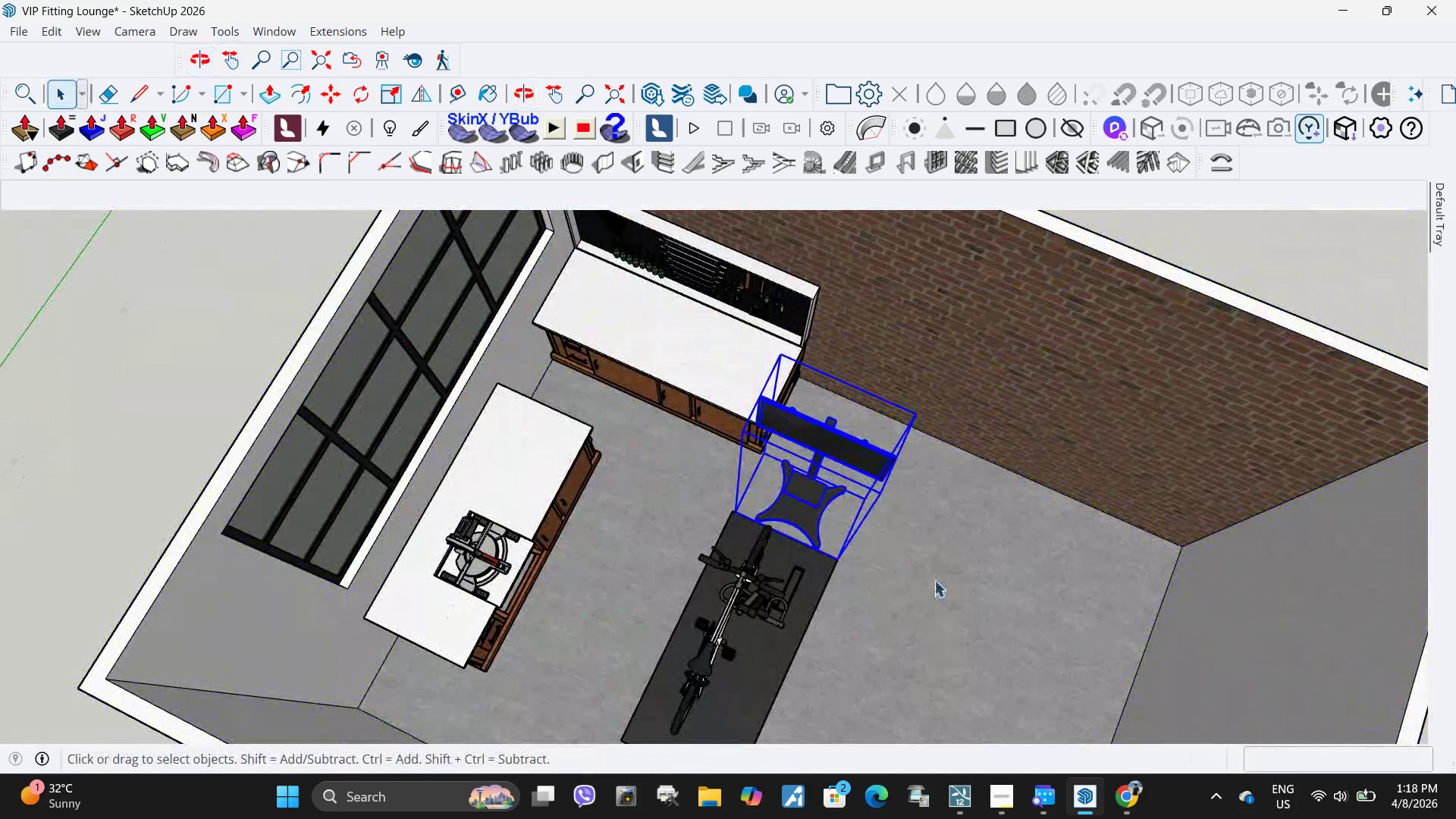 
key(M)
 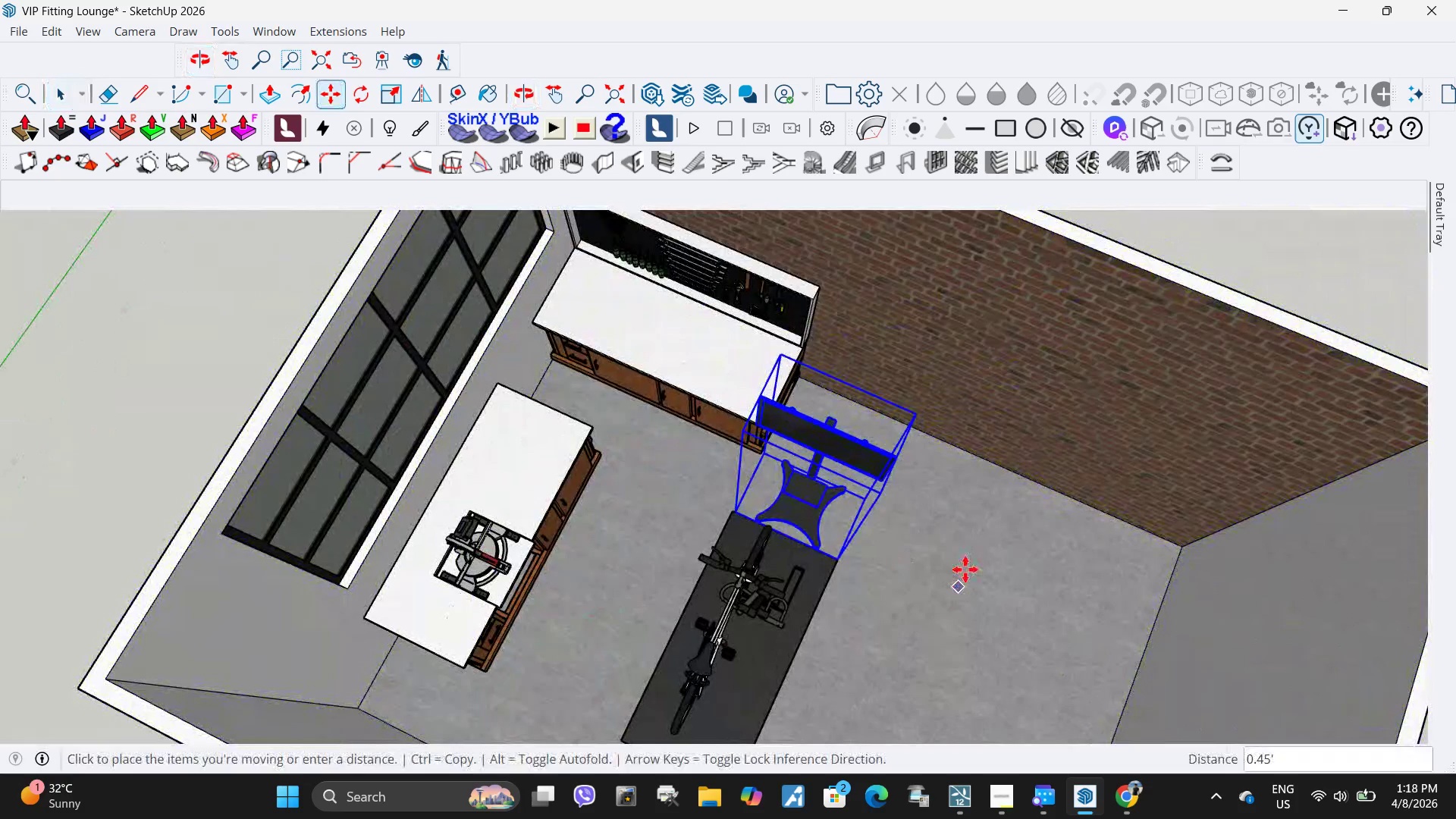 
left_click([958, 587])
 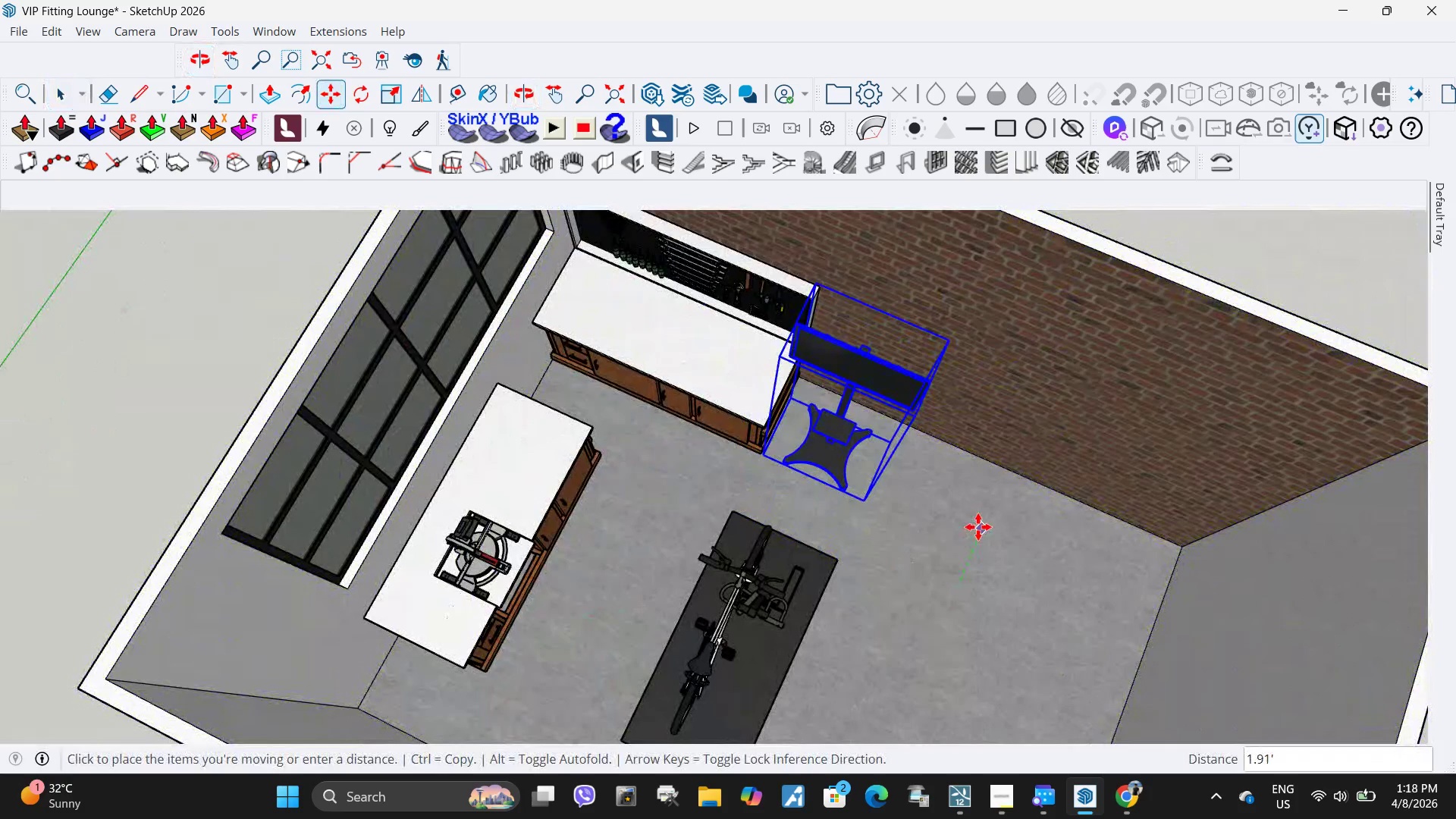 
left_click([978, 527])
 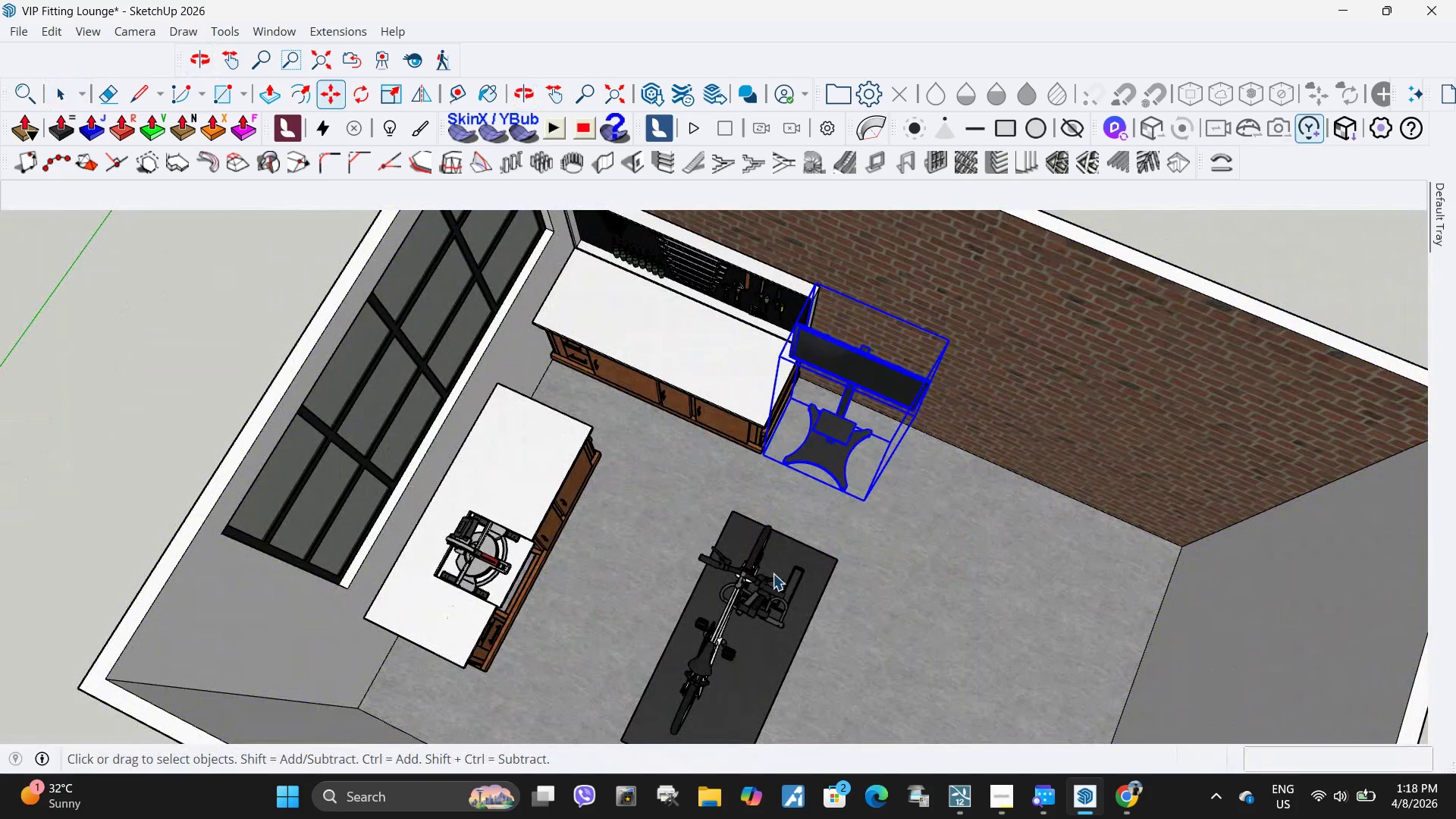 
key(Space)
 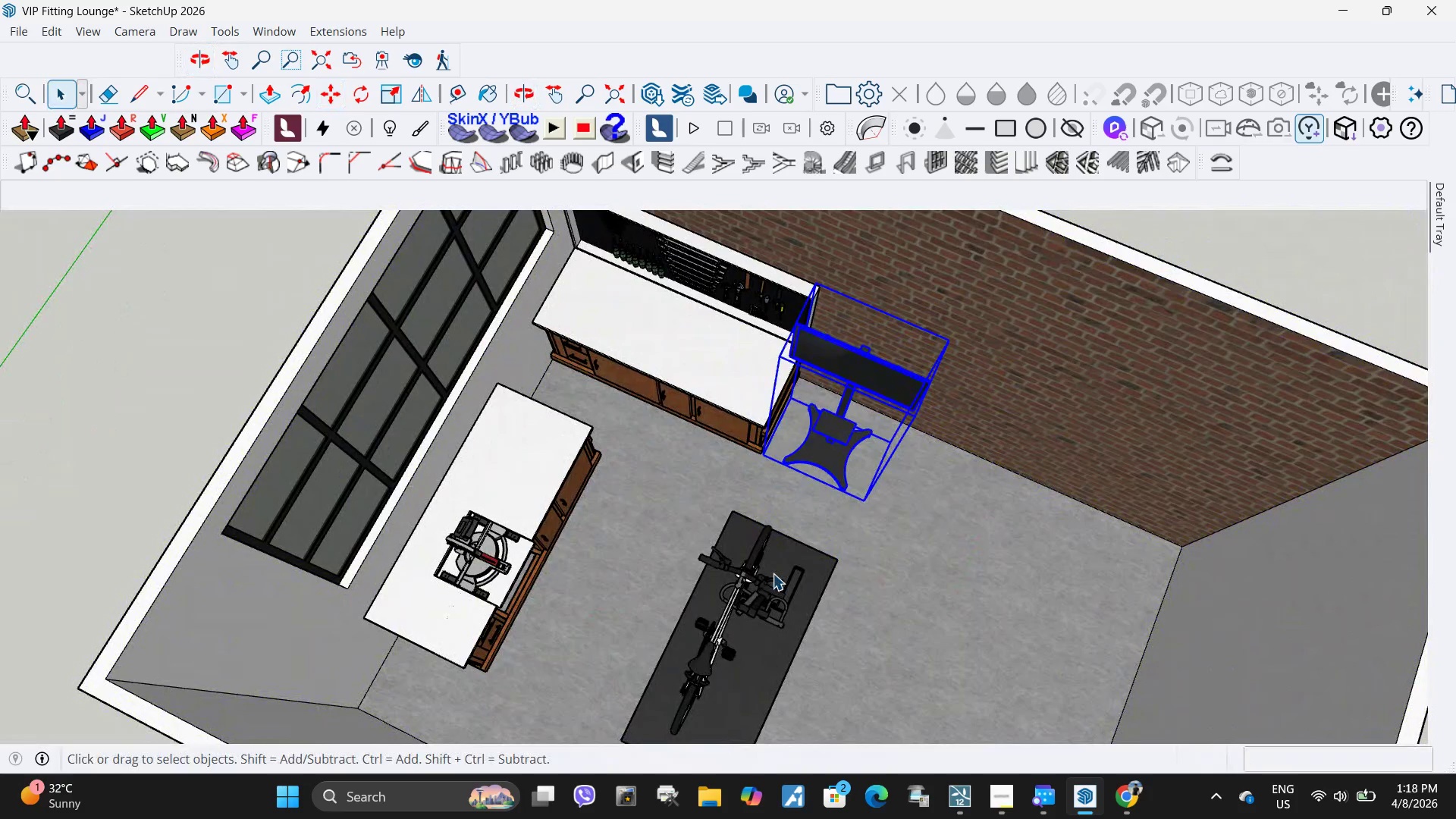 
left_click([773, 573])
 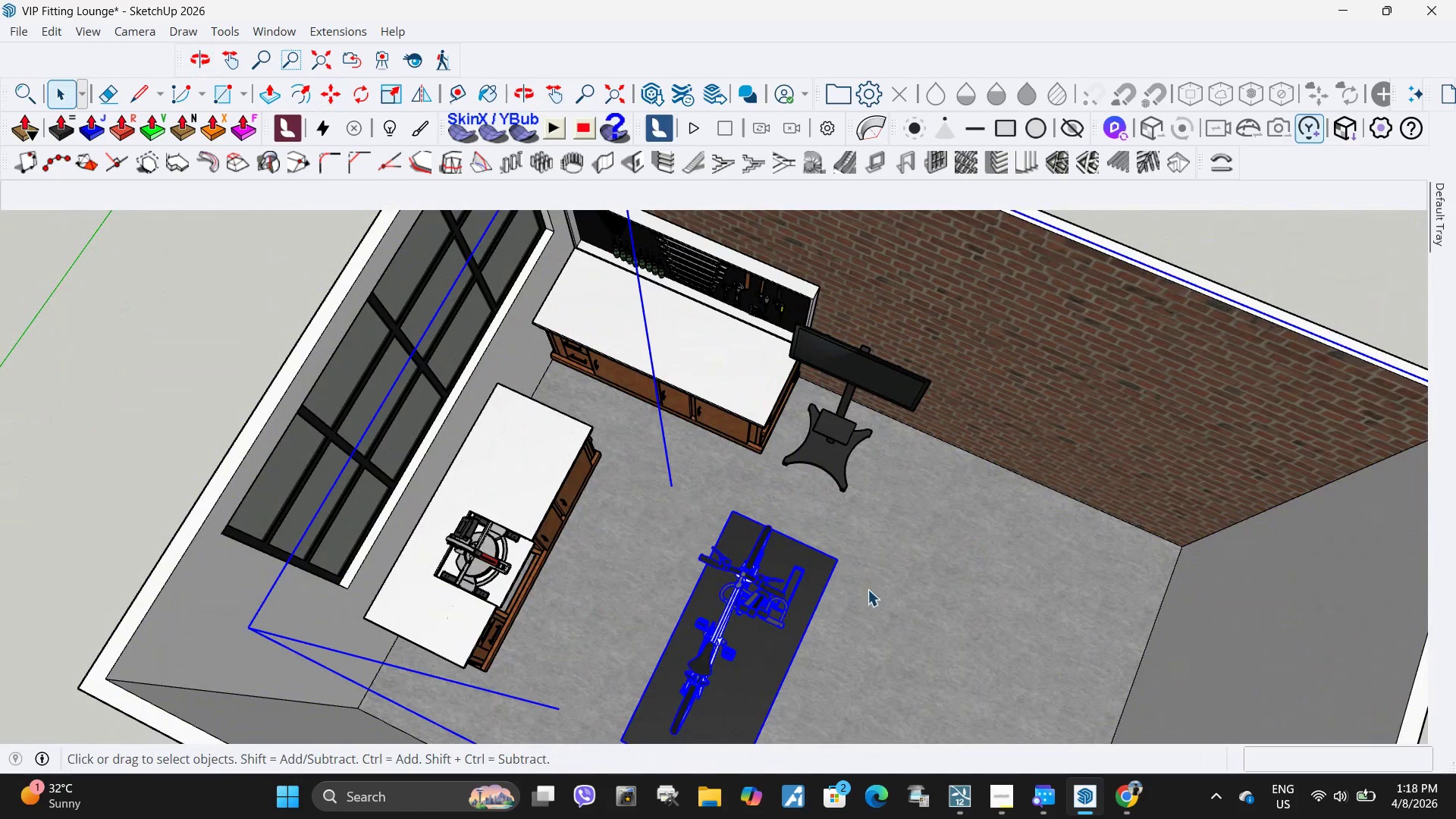 
key(M)
 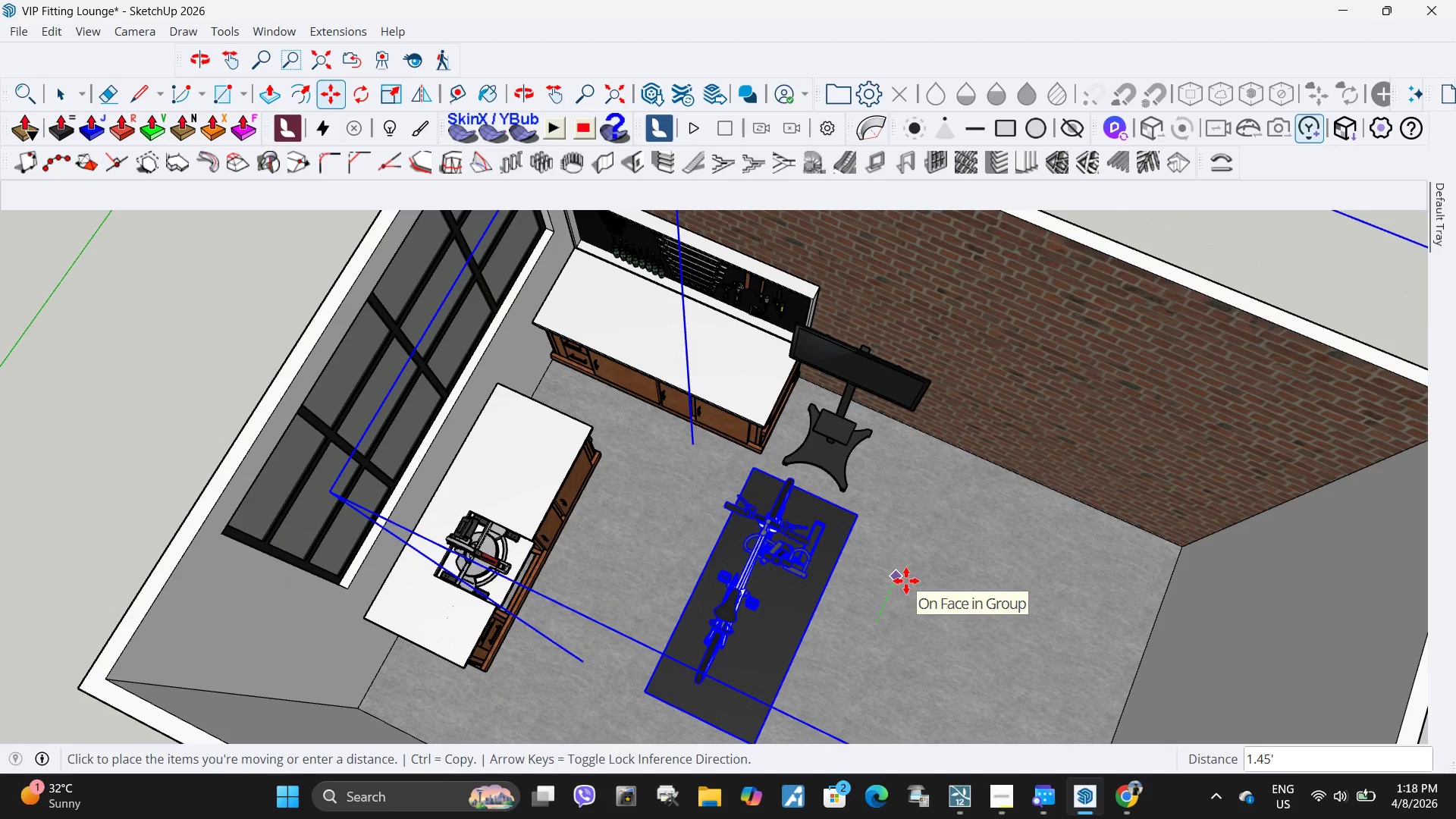 
wait(10.59)
 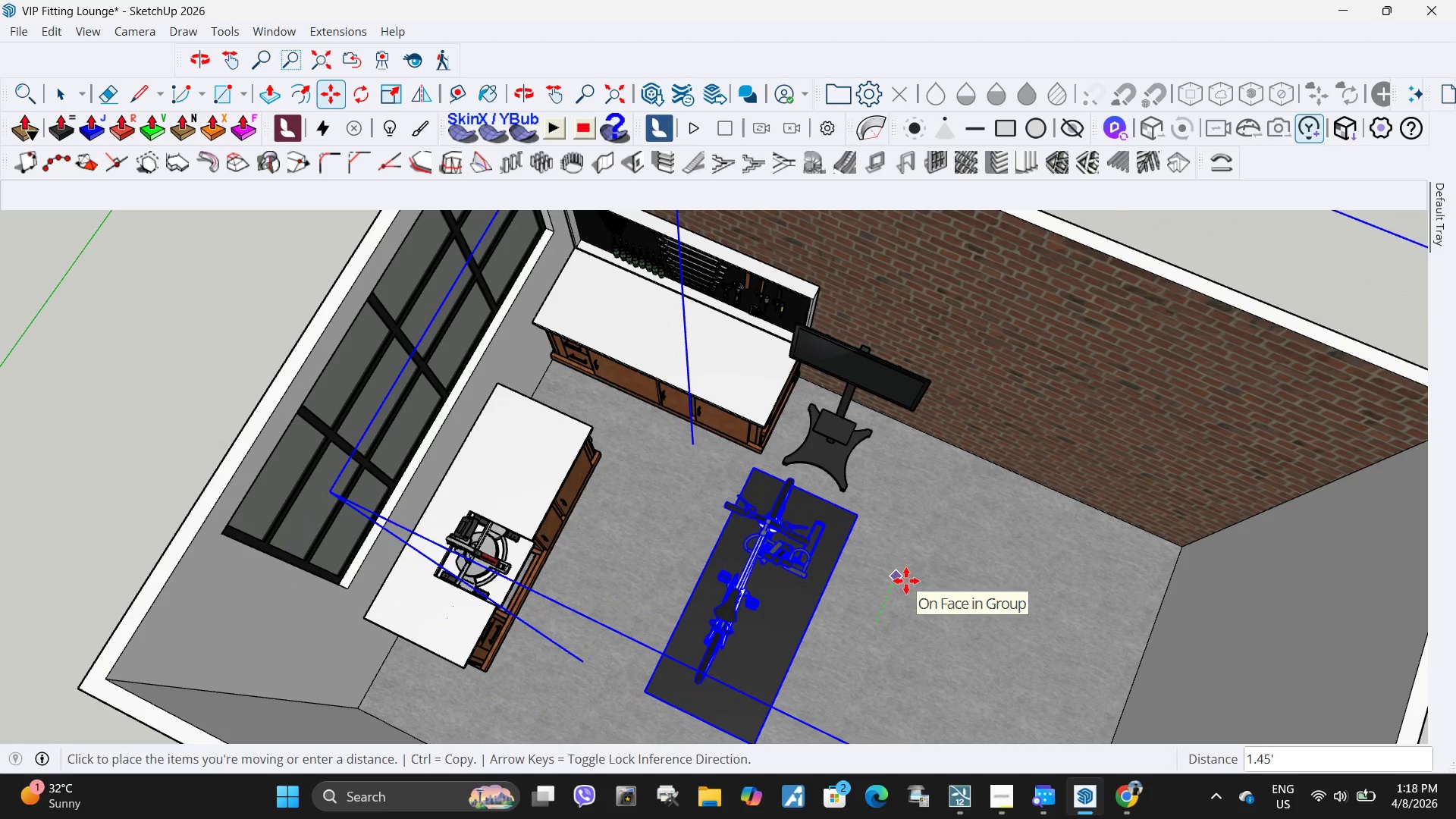 
left_click([906, 581])
 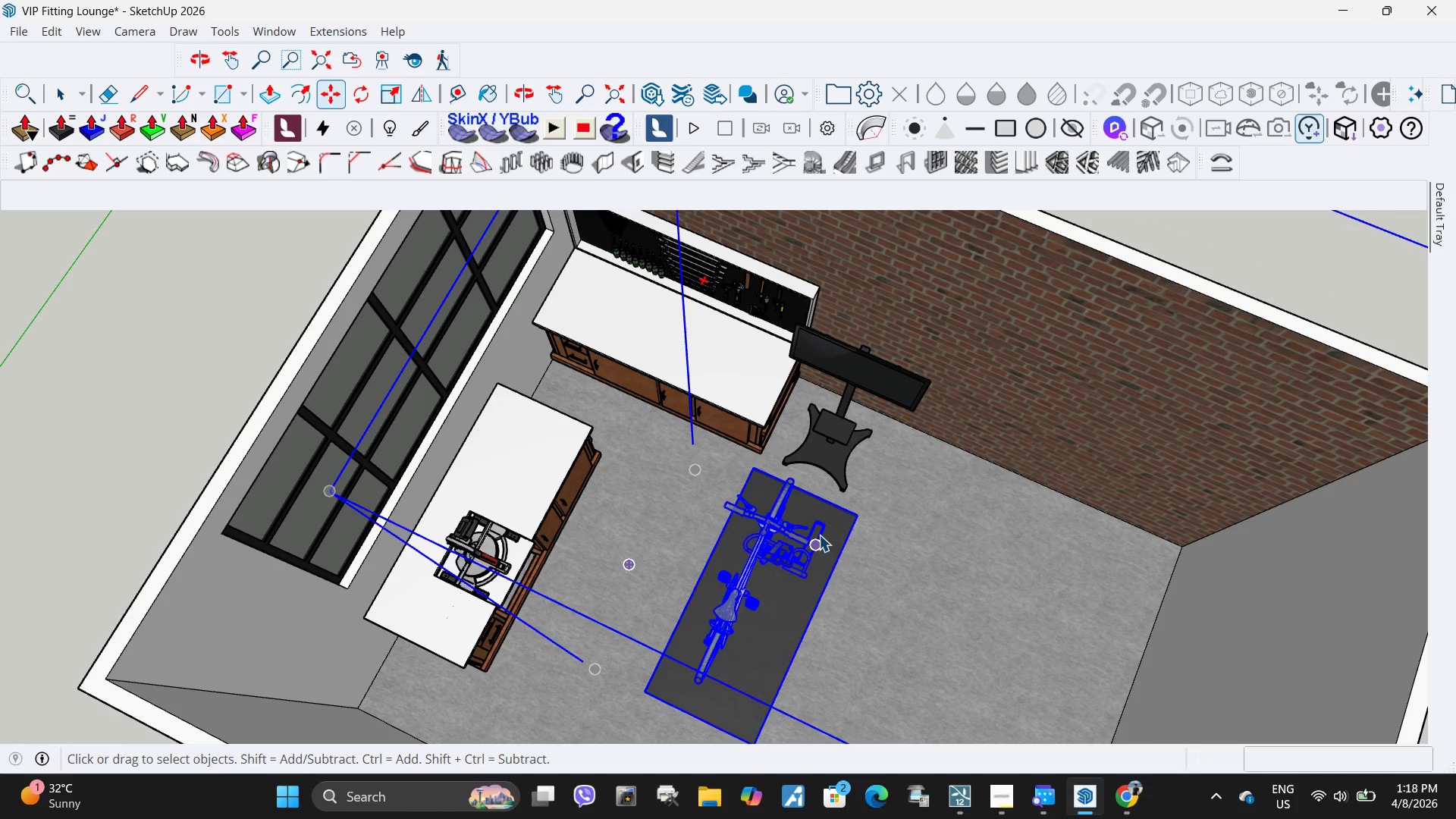 
key(Space)
 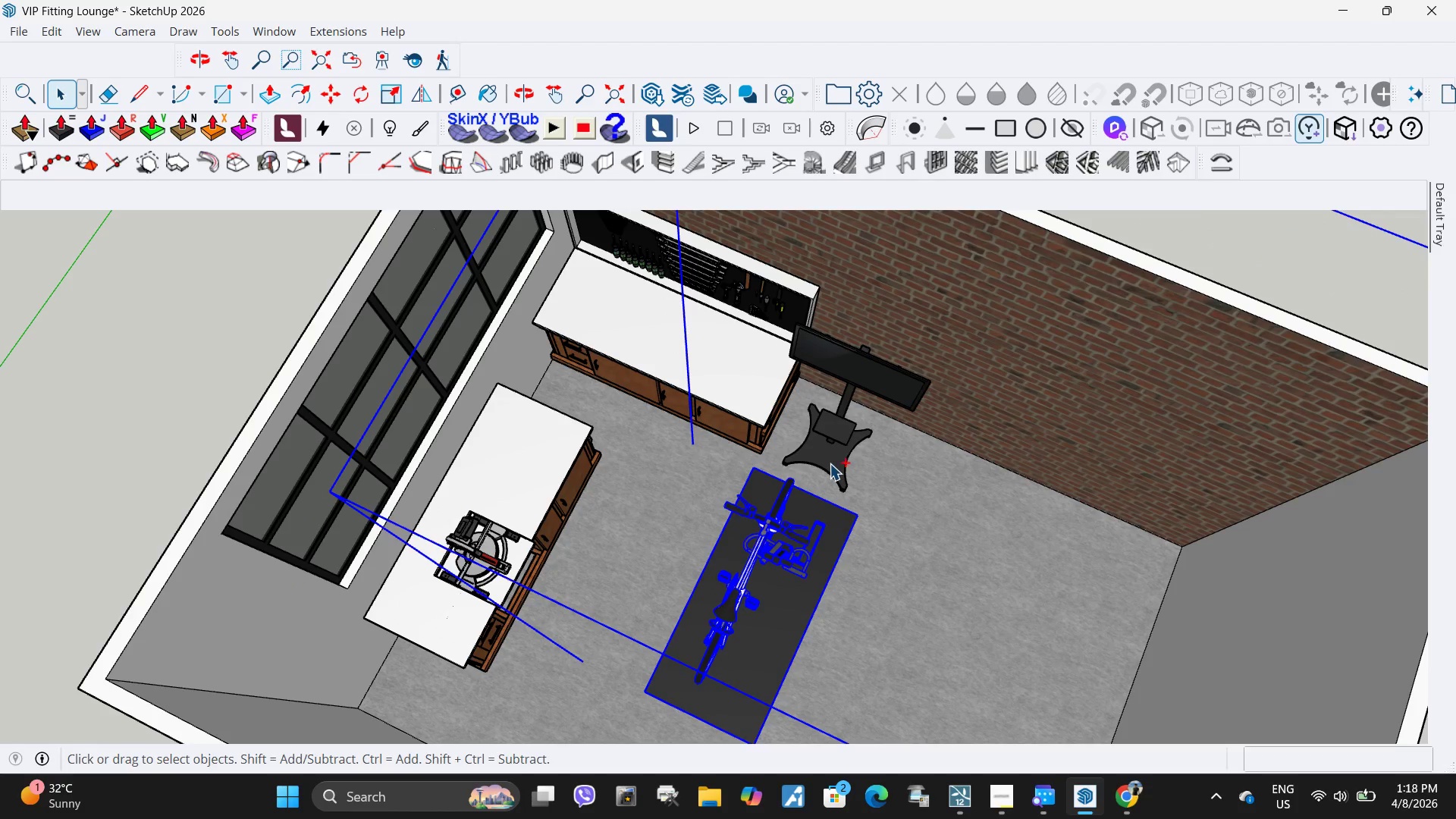 
hold_key(key=ControlLeft, duration=0.62)
left_click([830, 463])
 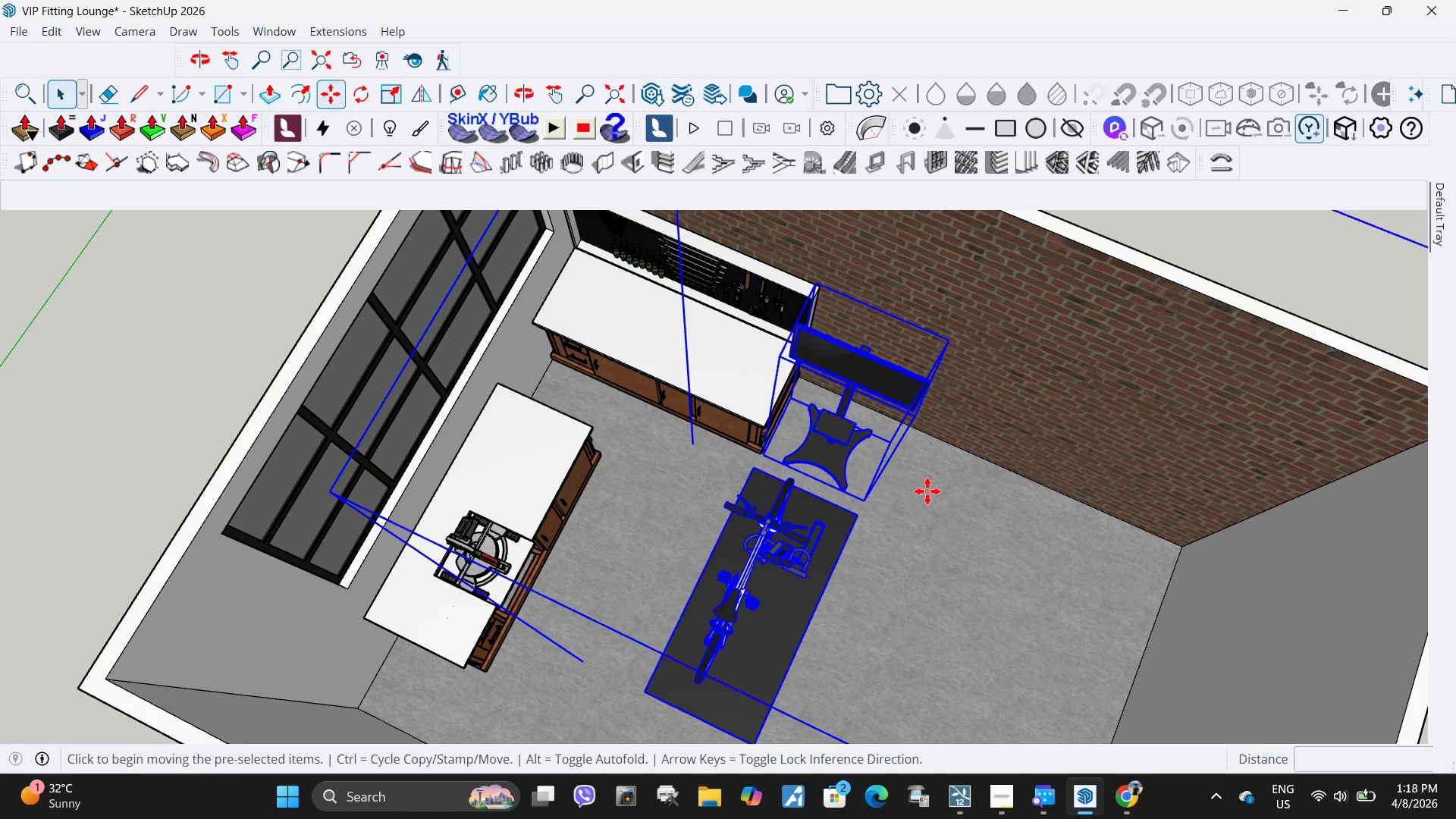 
key(M)
 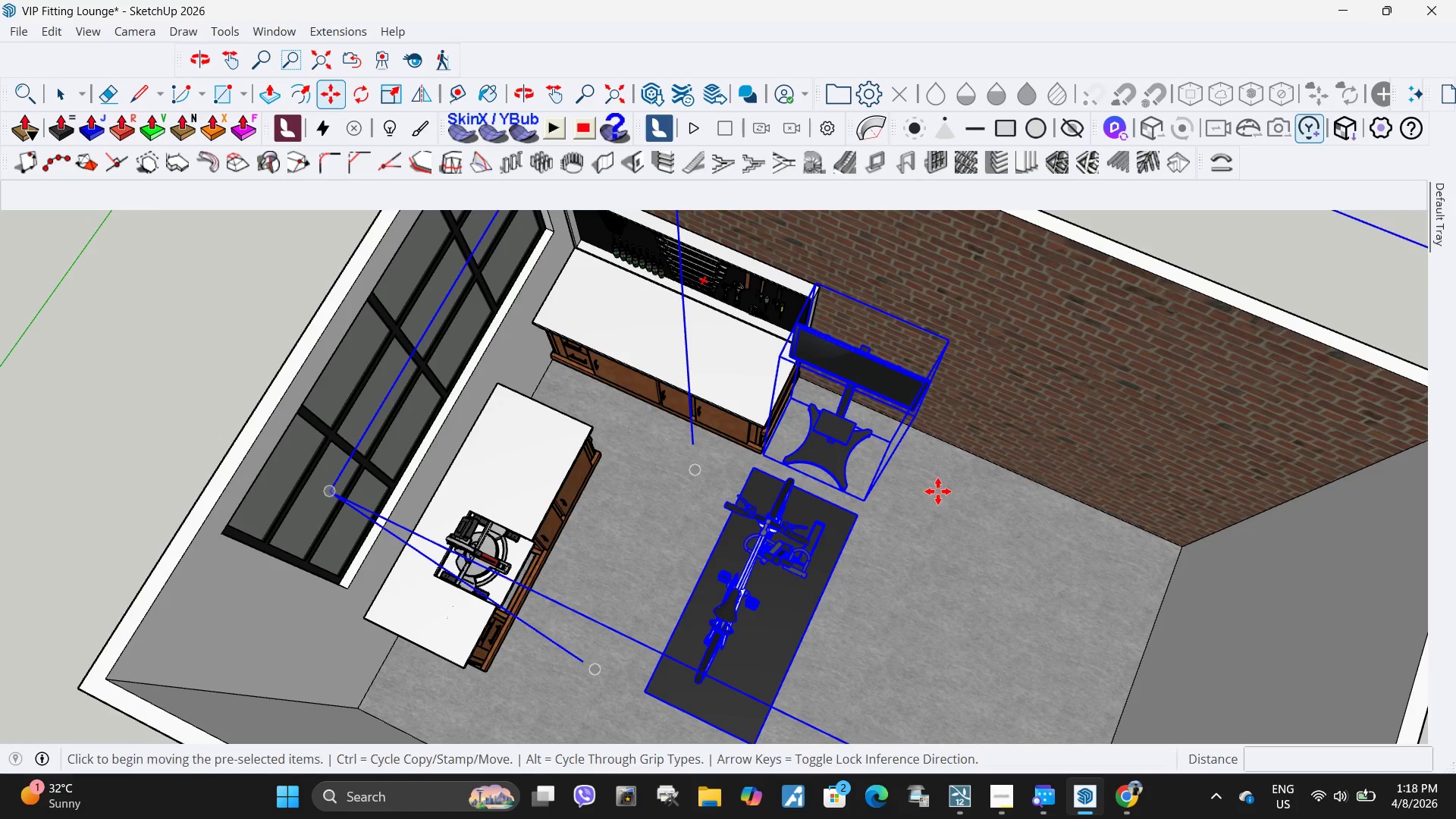 
left_click([938, 491])
 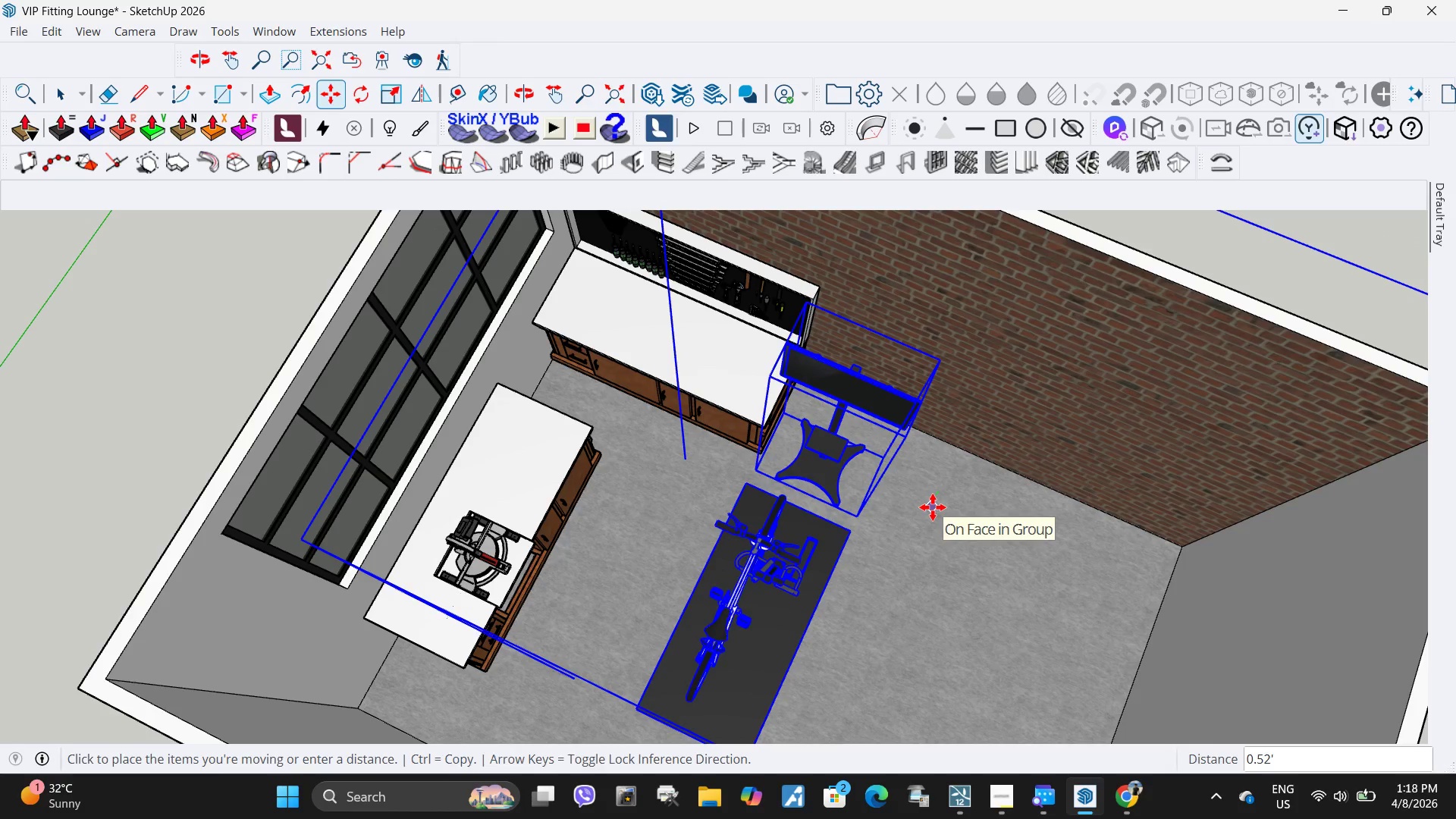 
left_click([933, 507])
 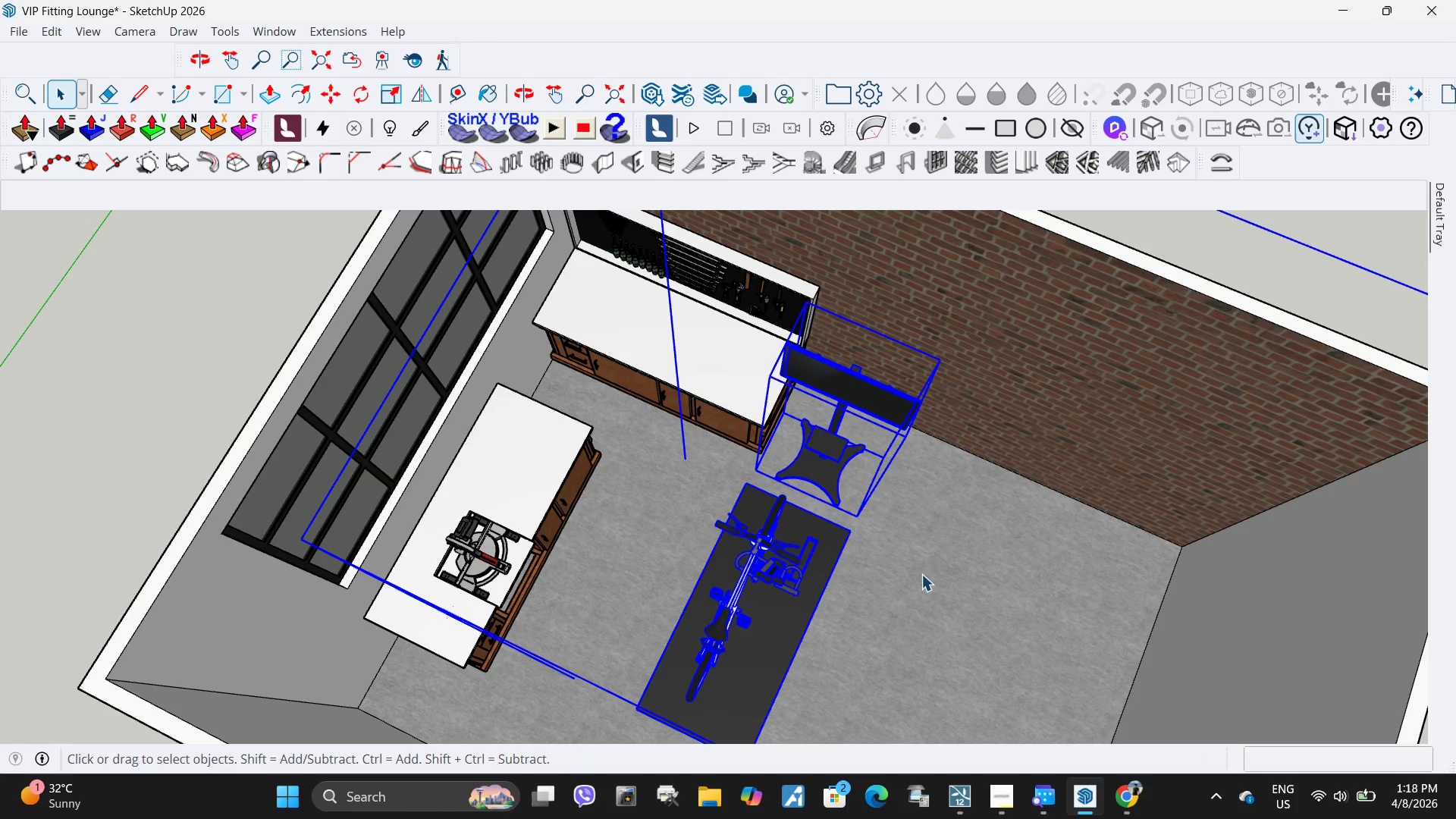 
key(Space)
 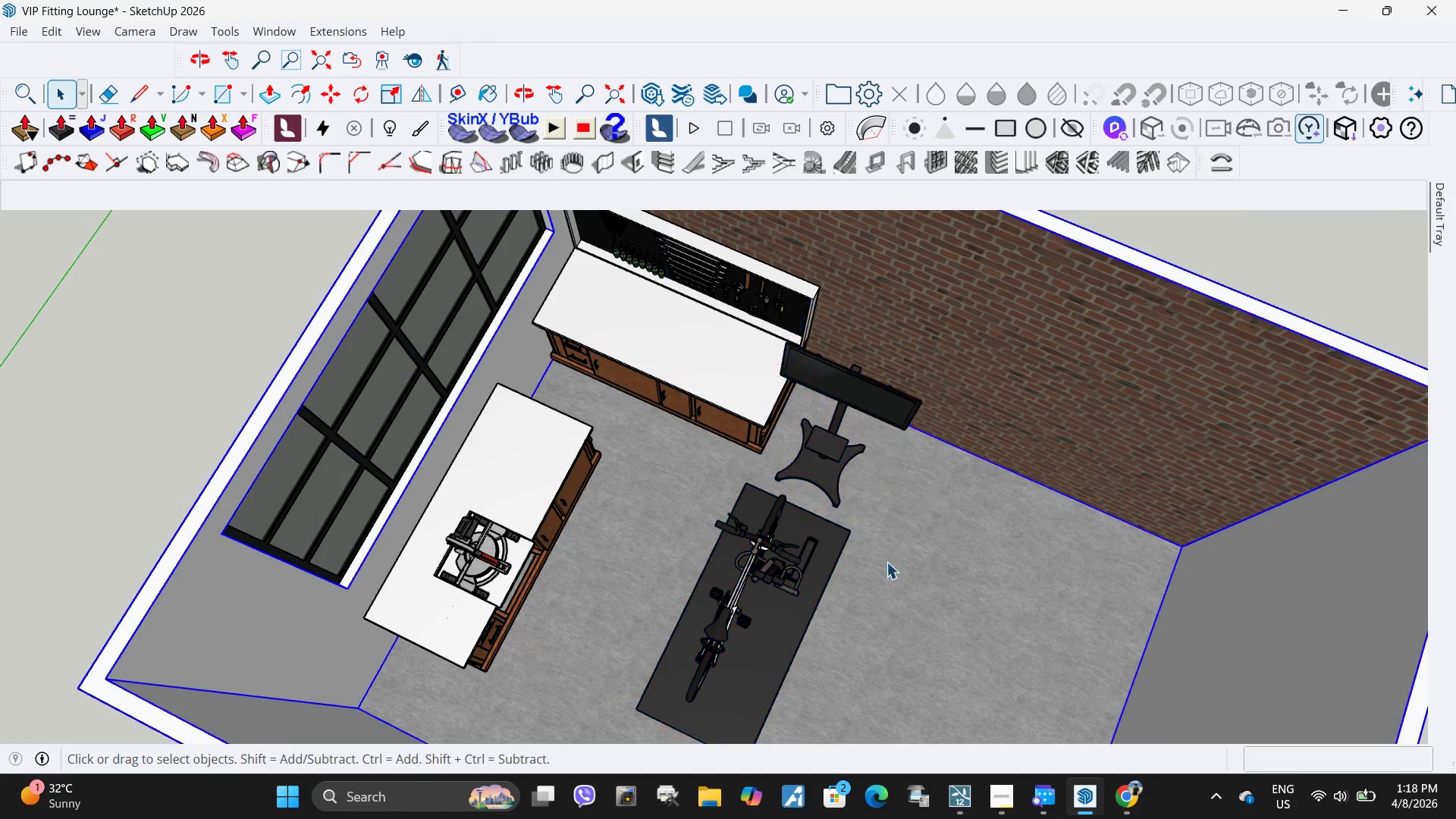 
key(Escape)
 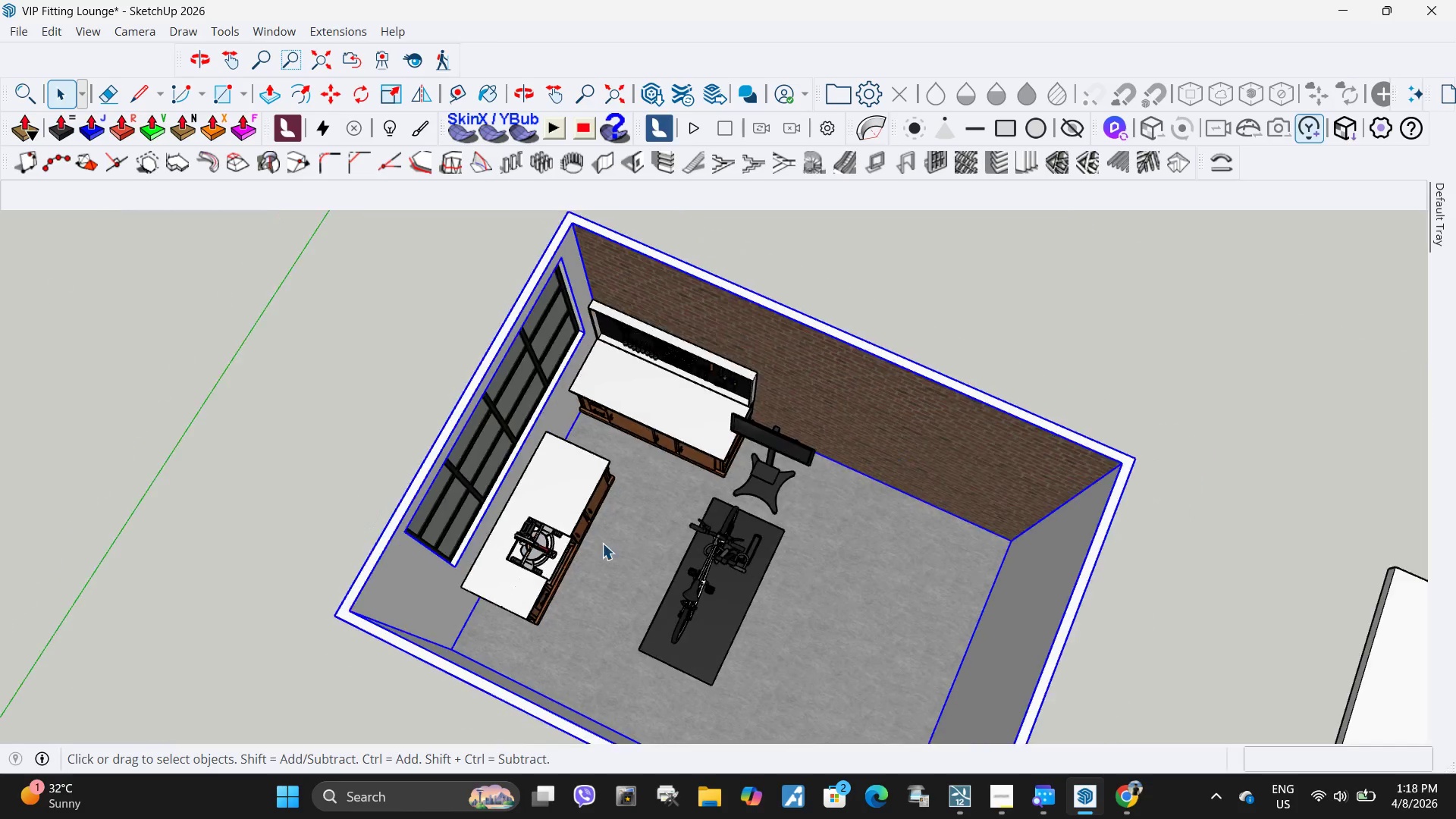 
scroll: coordinate [641, 529], scroll_direction: down, amount: 4.0
 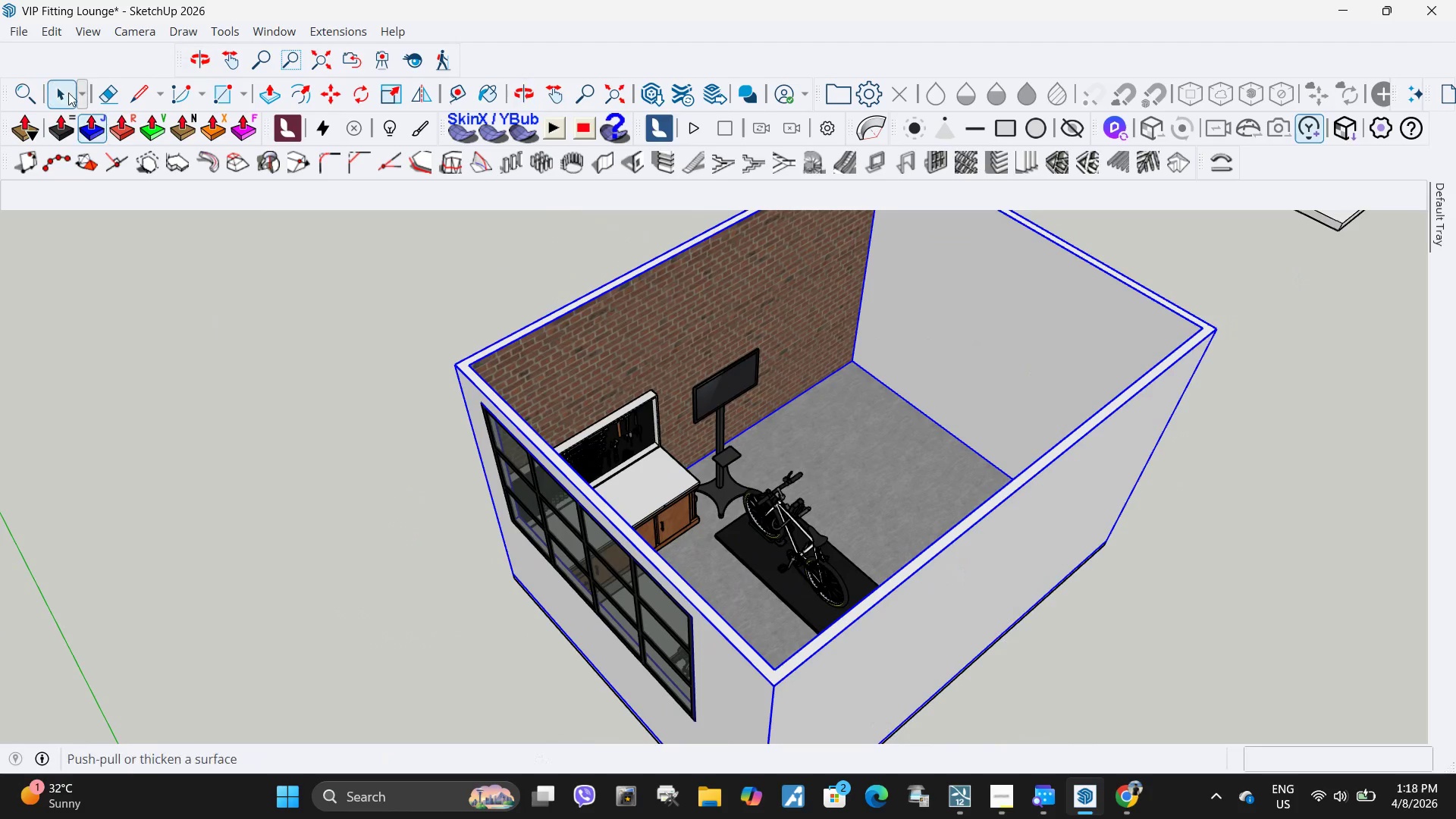 
left_click([22, 36])
 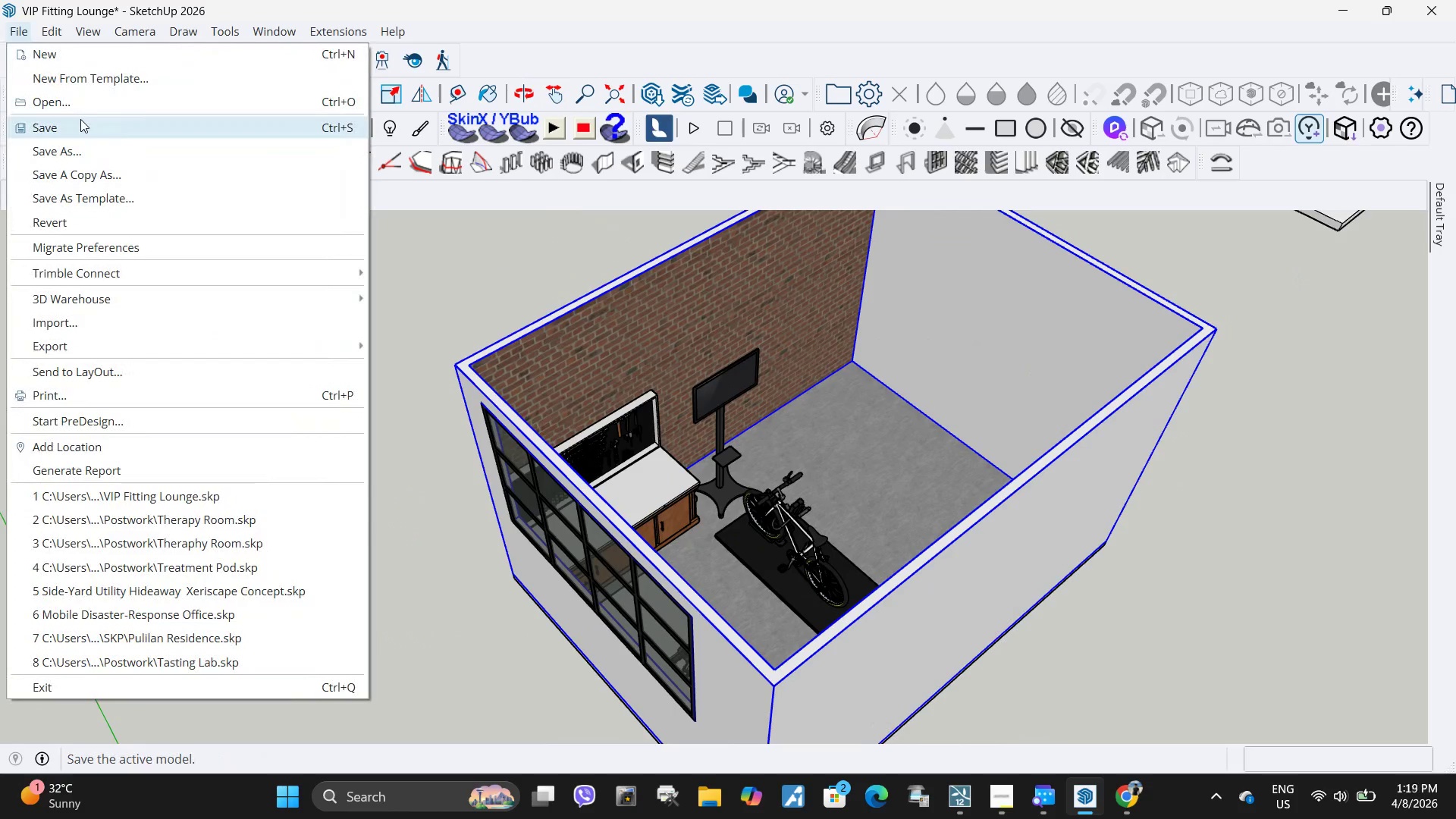 
left_click([80, 119])
 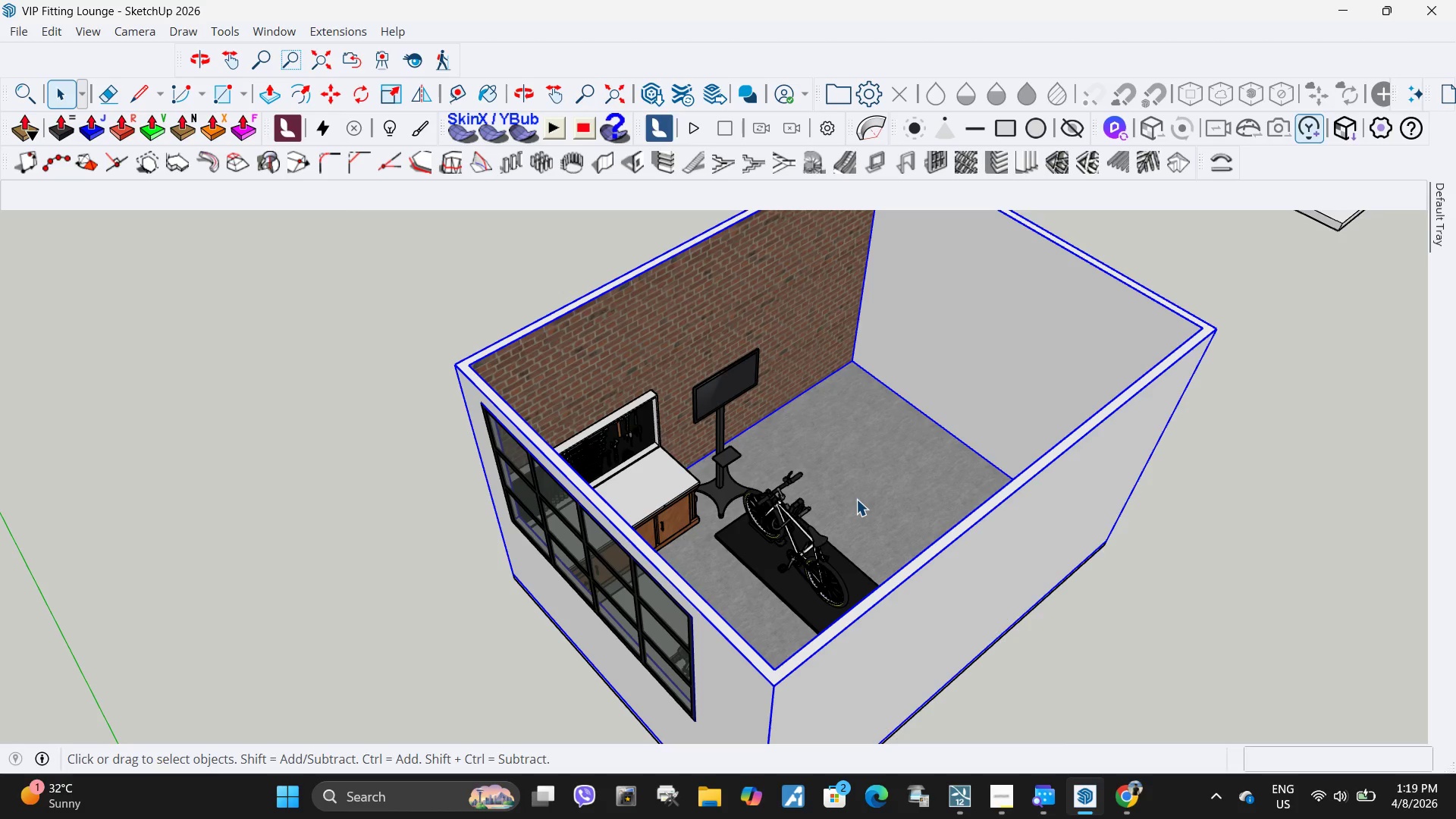 
wait(10.12)
 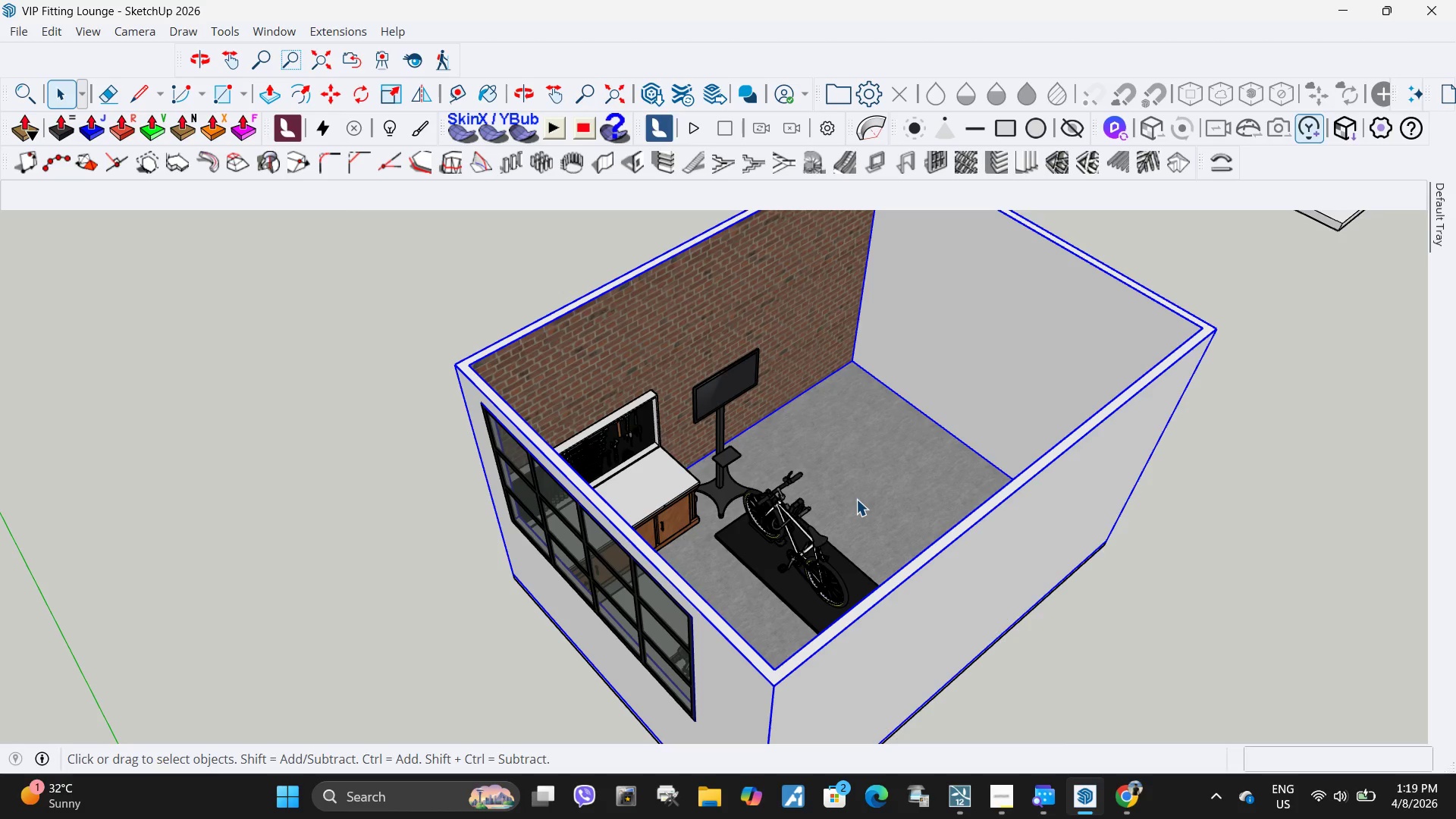 
left_click([1126, 809])
 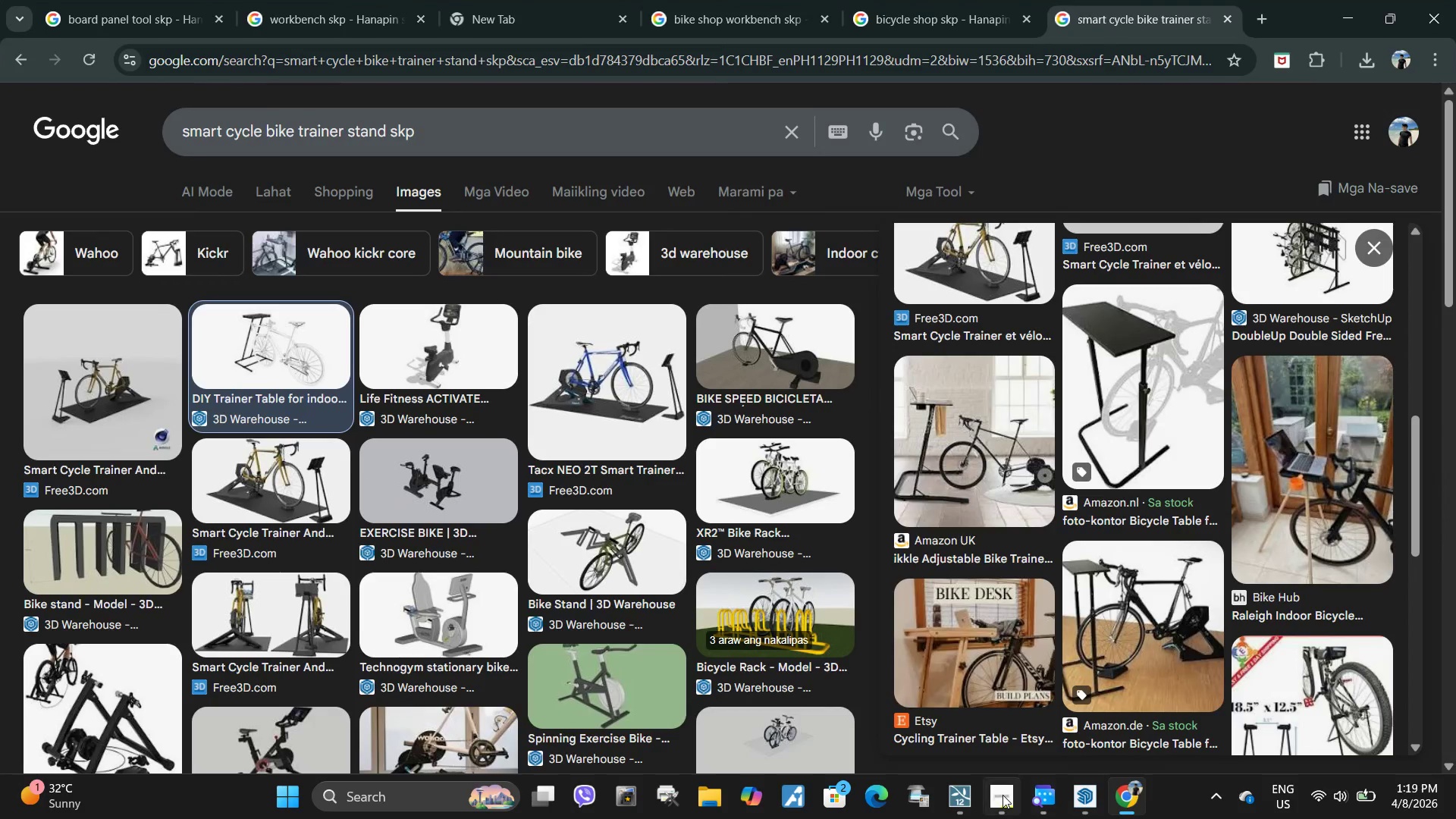 
left_click([1002, 795])